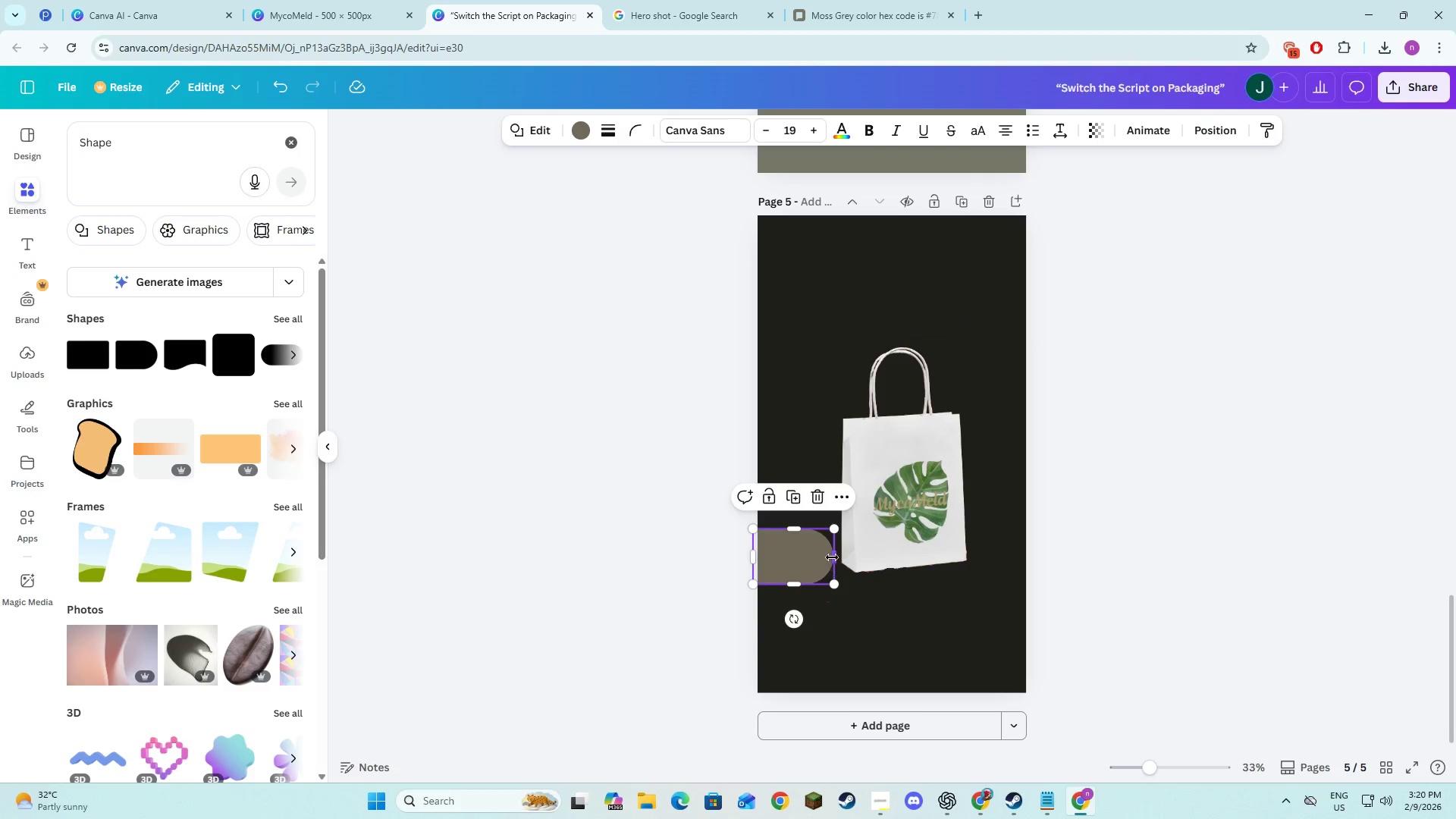 
left_click_drag(start_coordinate=[834, 557], to_coordinate=[982, 568])
 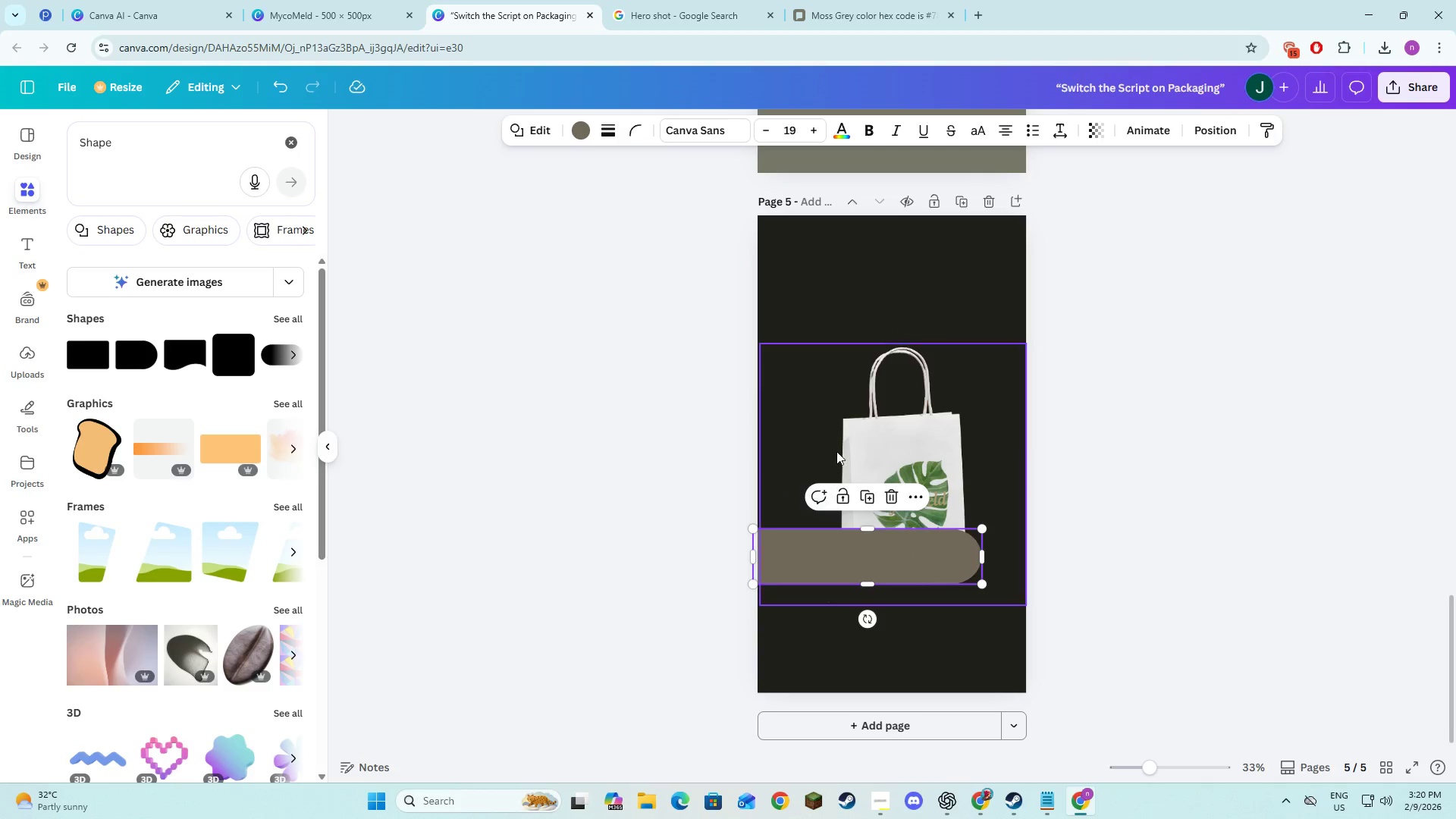 
left_click([858, 437])
 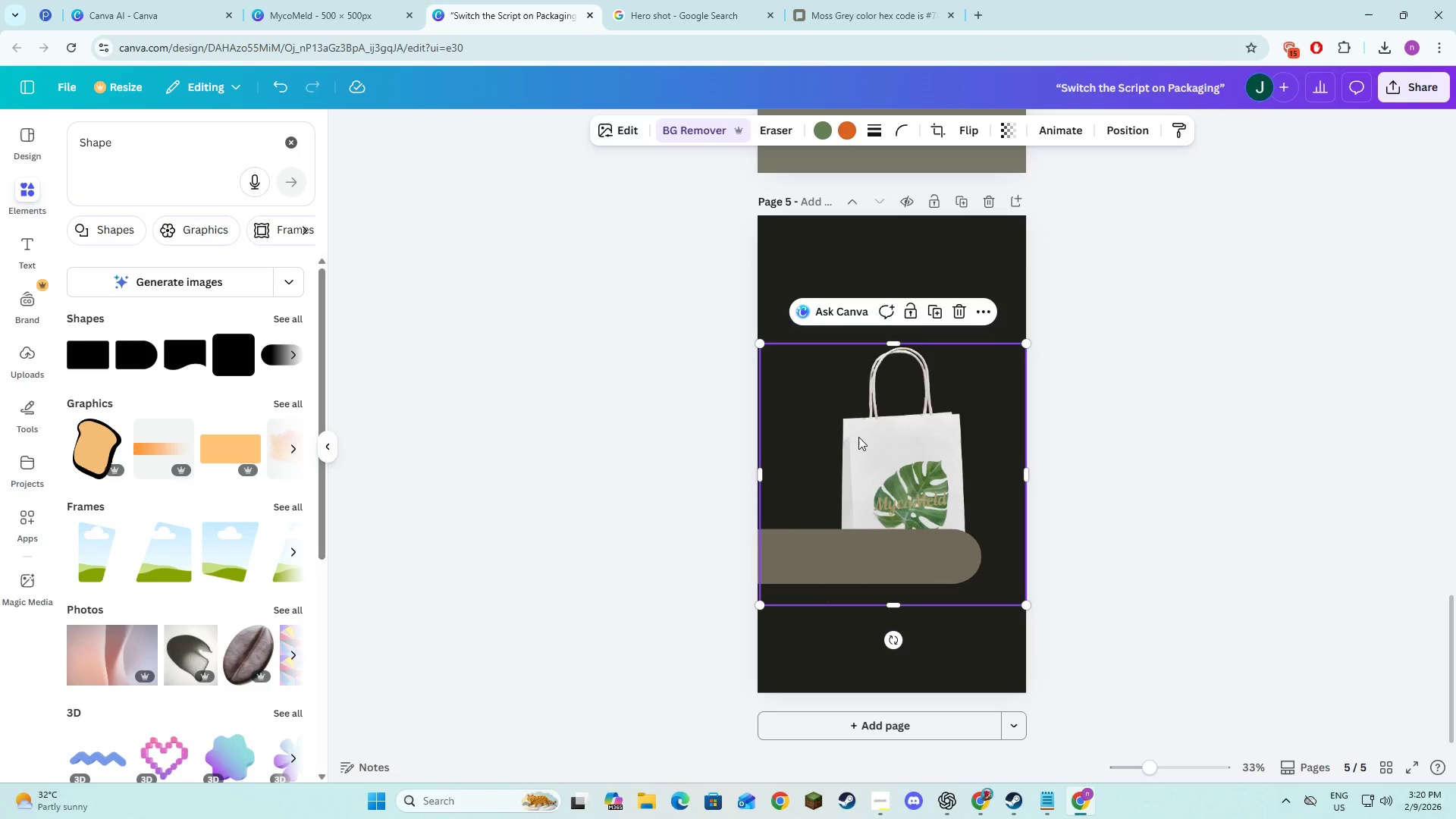 
right_click([858, 437])
 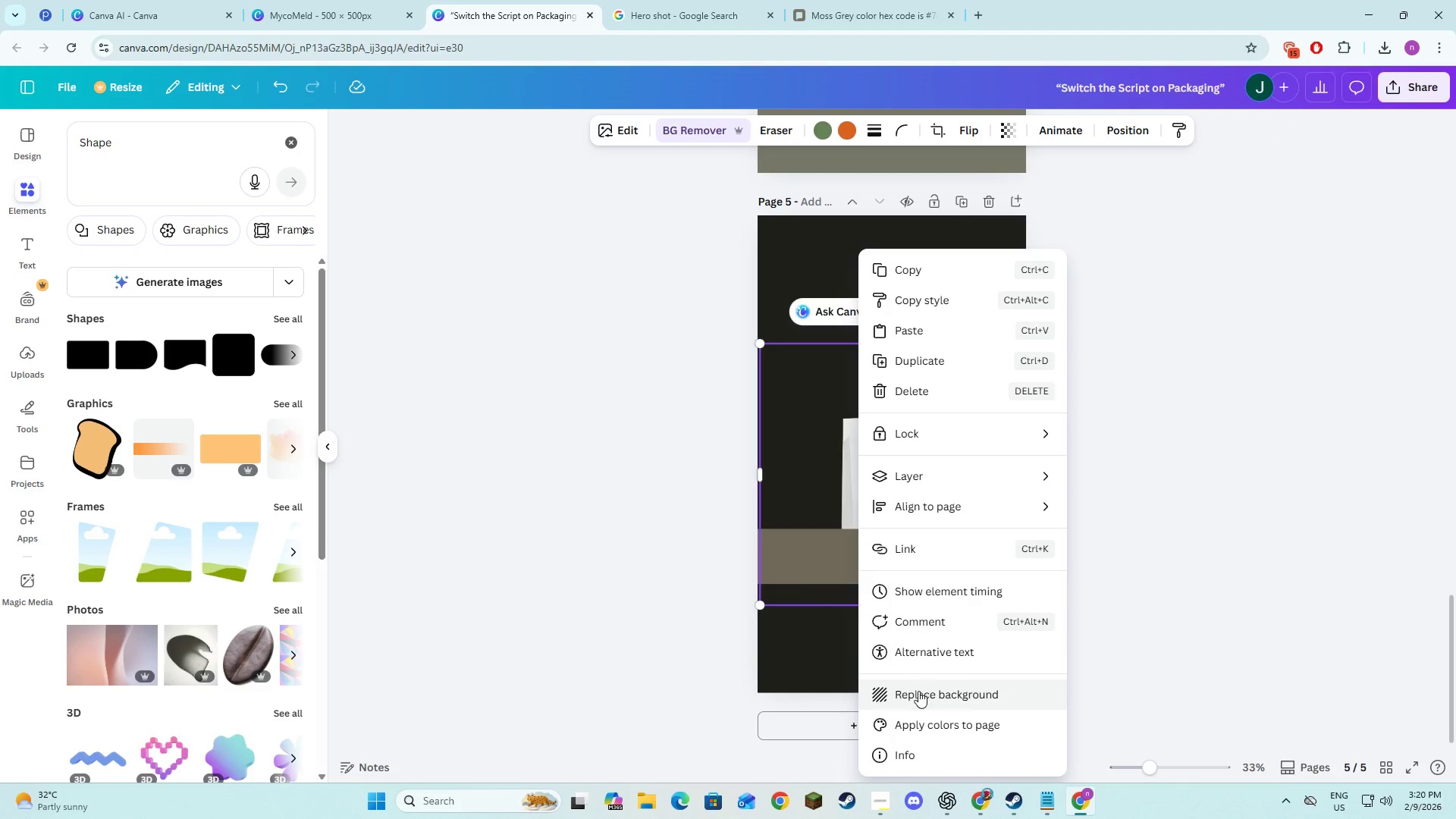 
left_click([918, 479])
 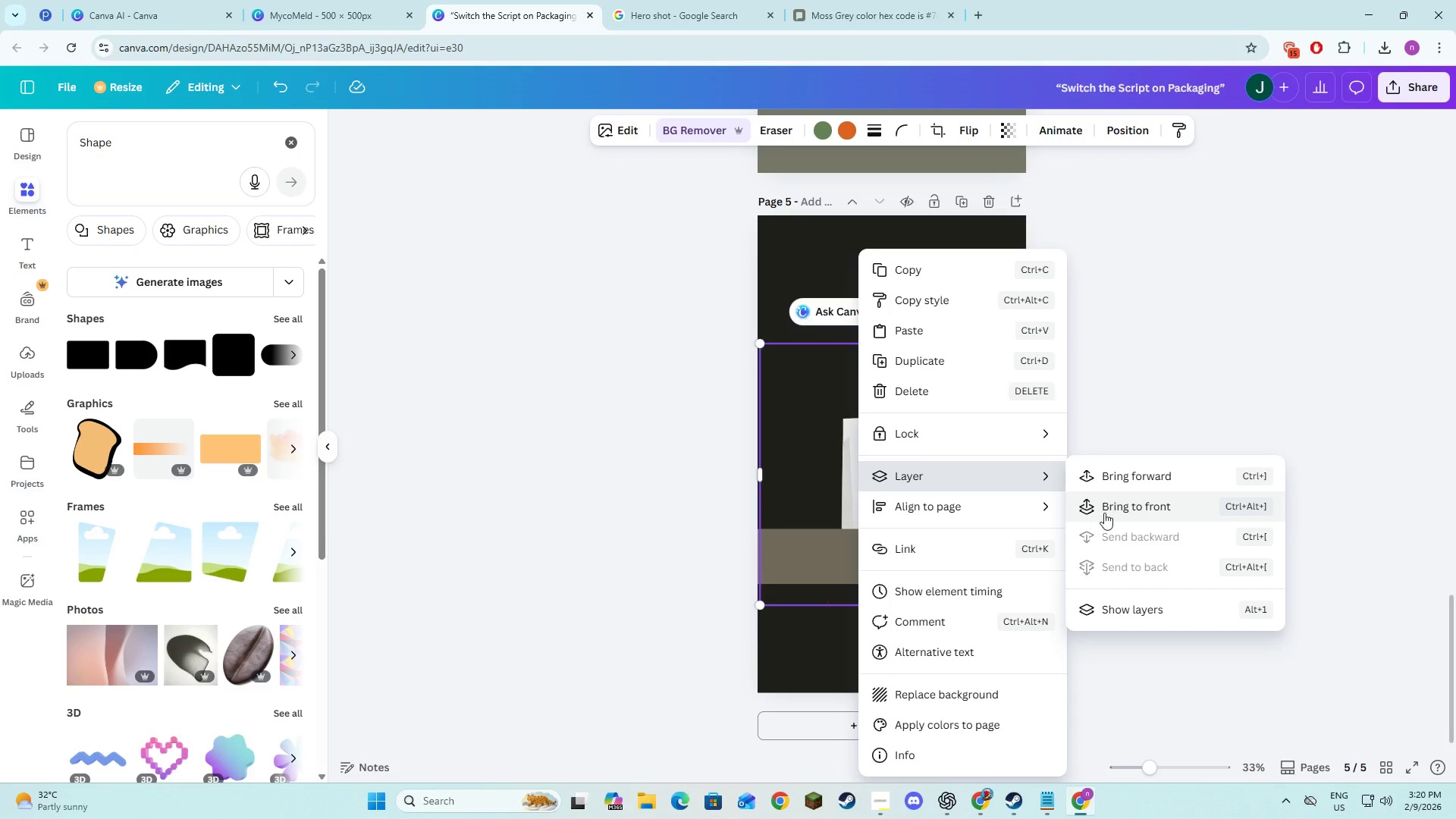 
left_click([1107, 487])
 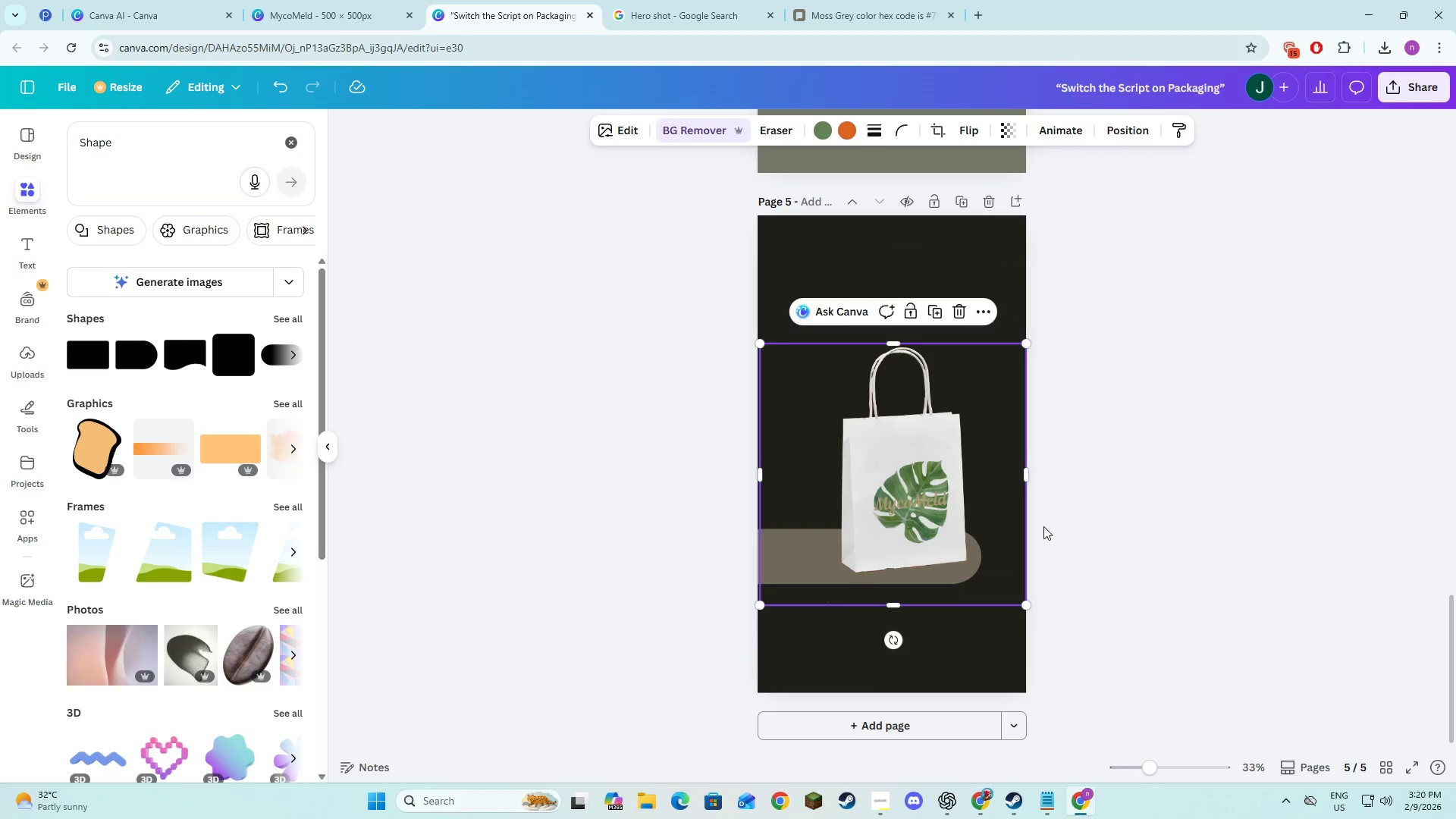 
left_click([1067, 515])
 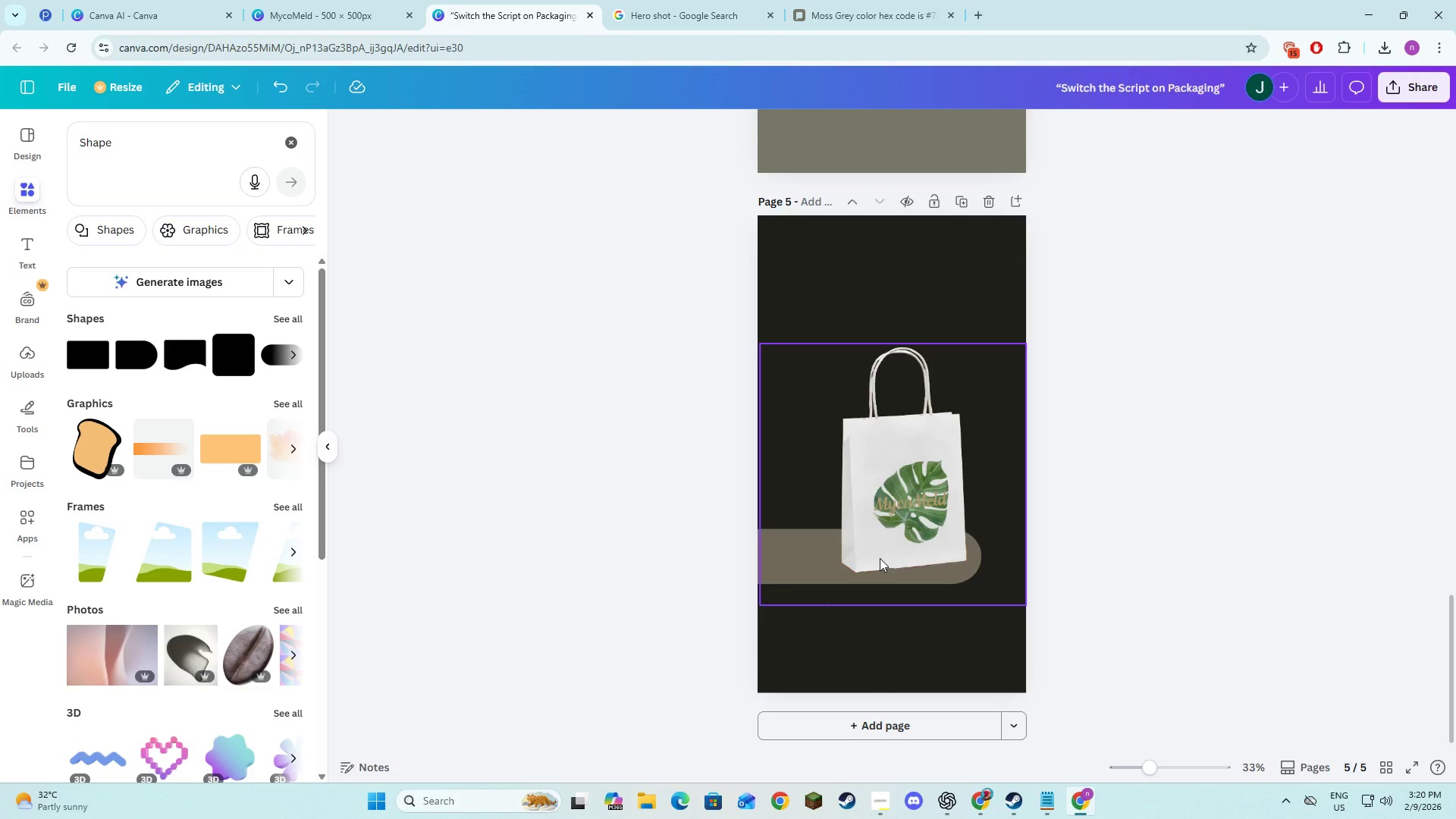 
left_click_drag(start_coordinate=[886, 541], to_coordinate=[886, 548])
 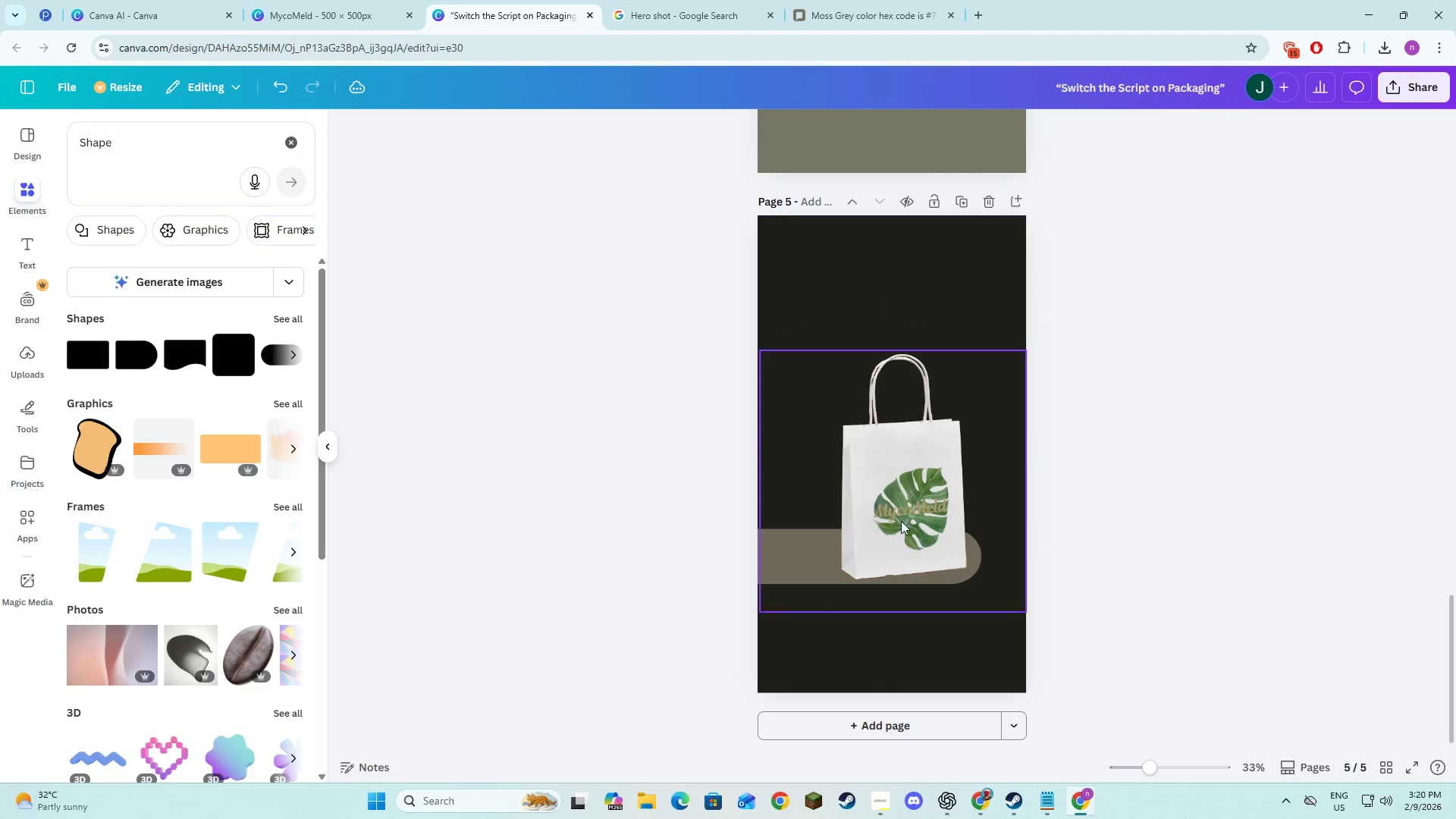 
double_click([900, 521])
 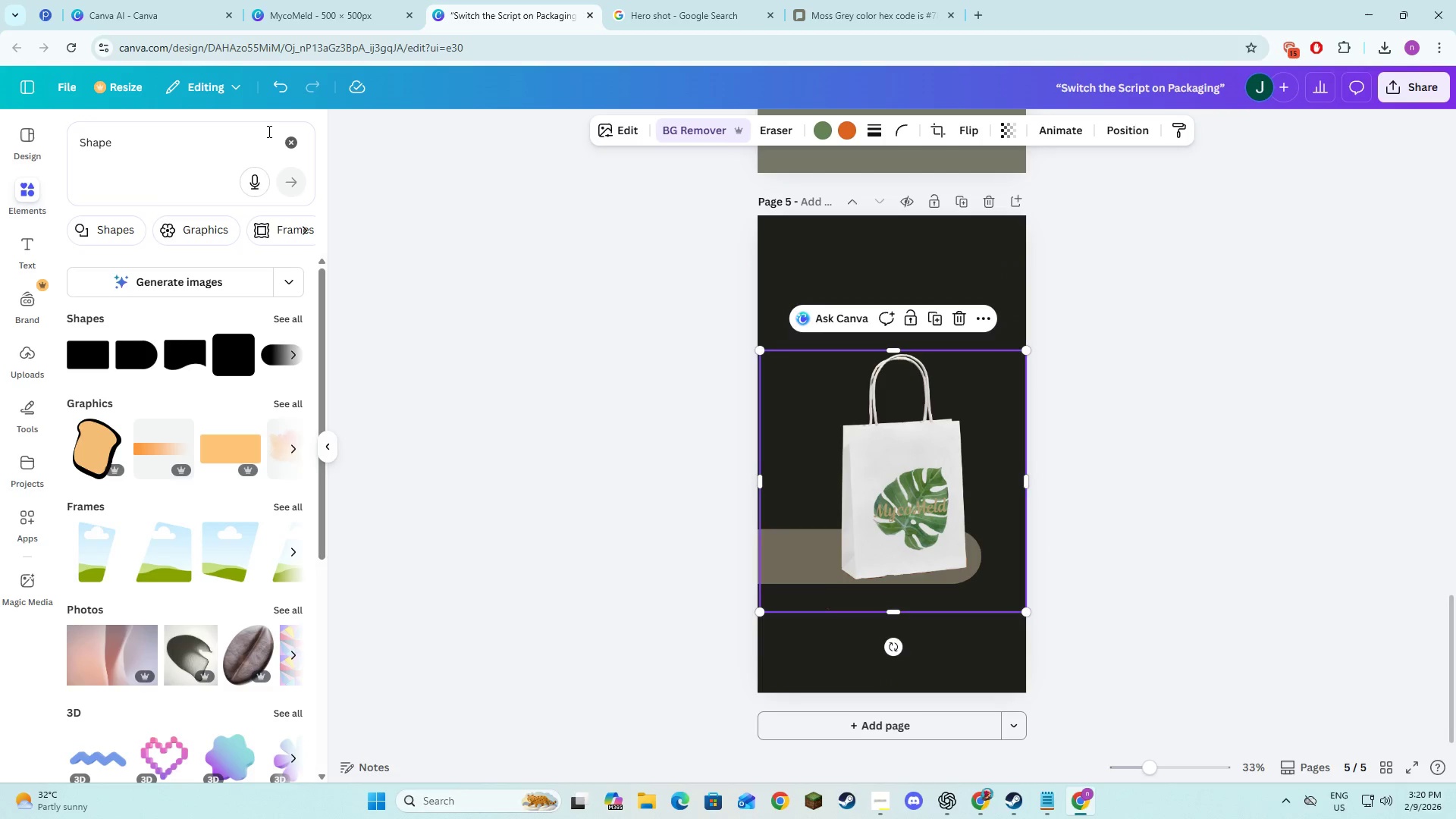 
double_click([187, 154])
 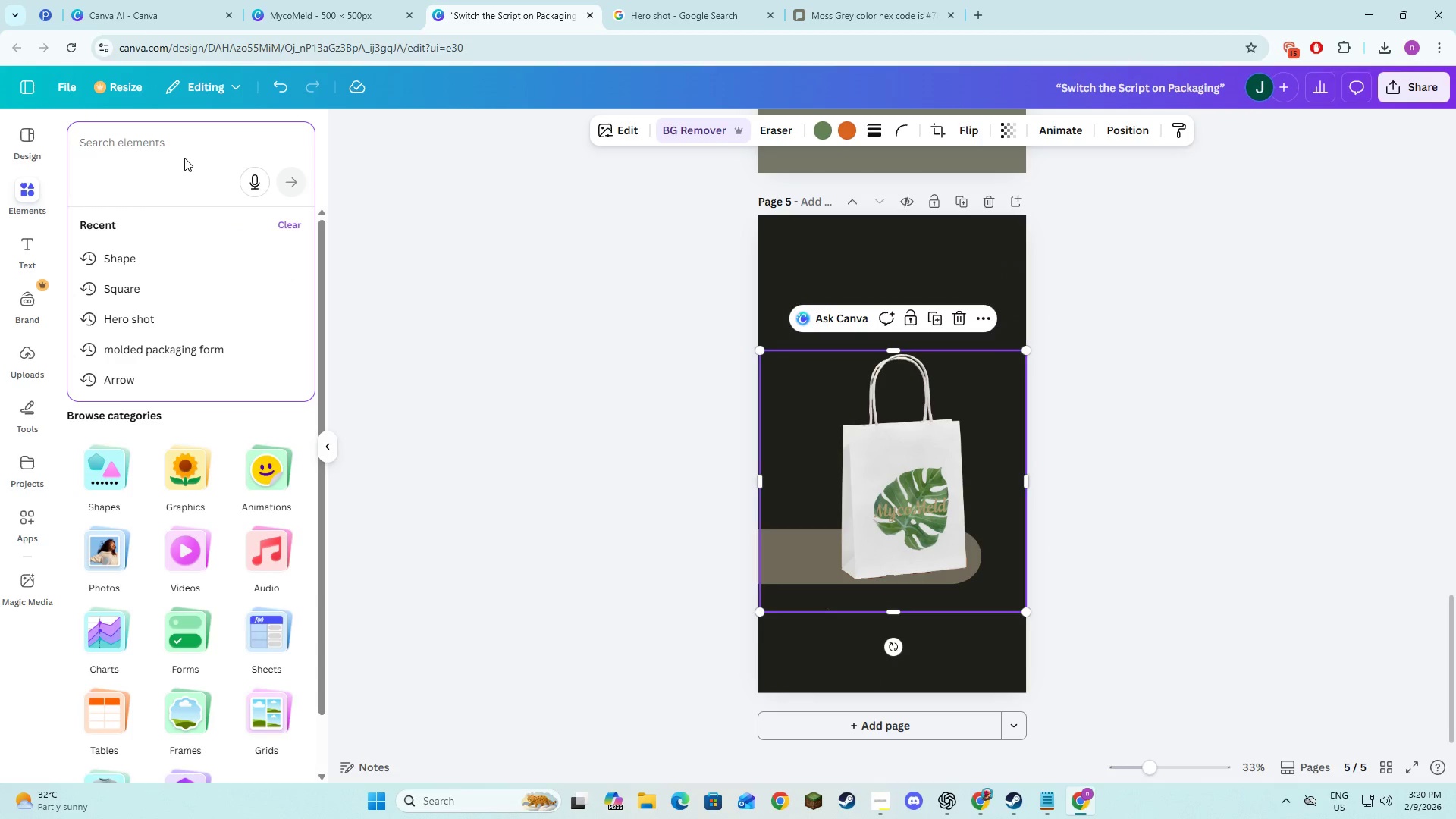 
type(shadow)
 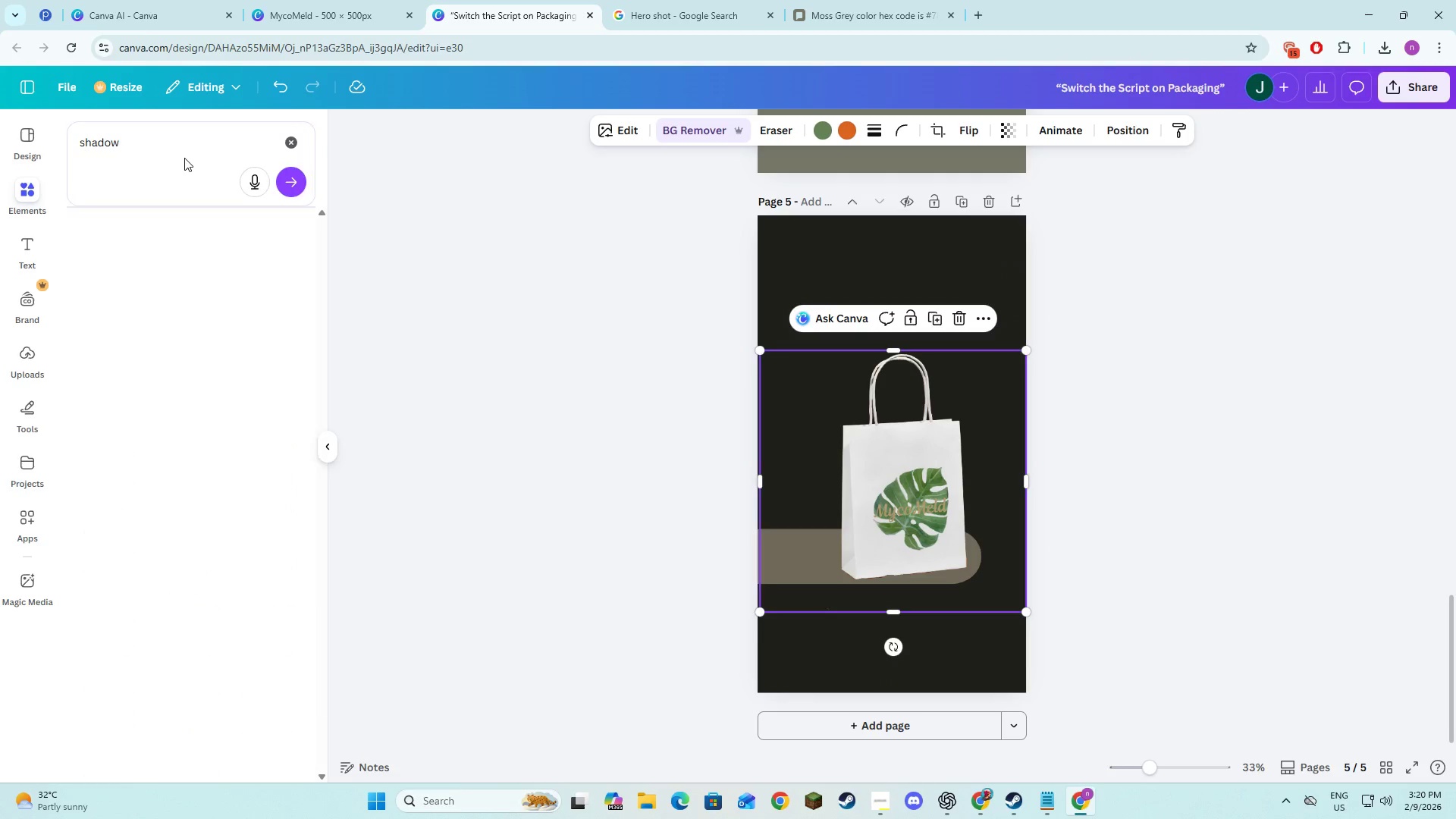 
key(Enter)
 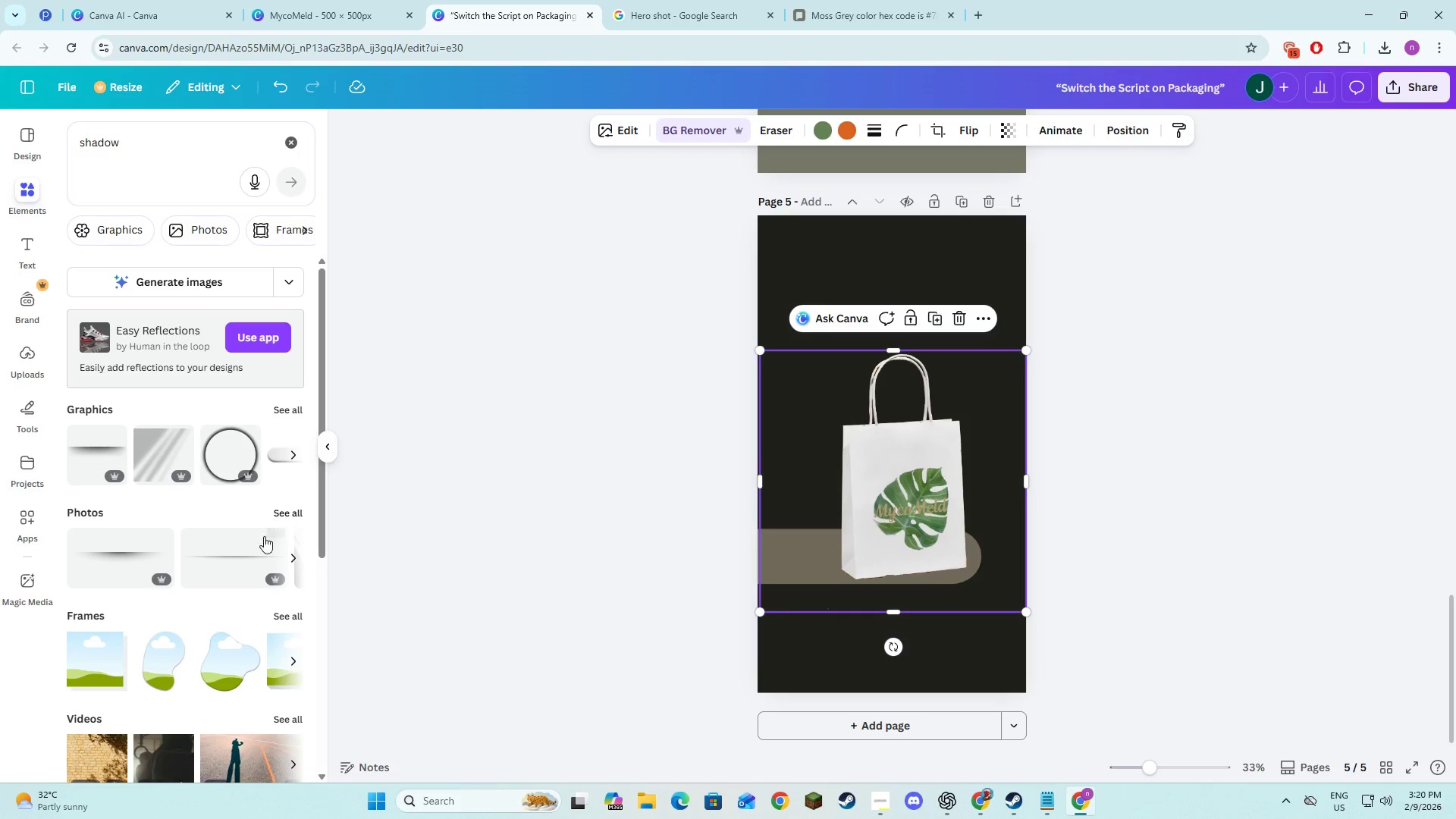 
left_click([292, 410])
 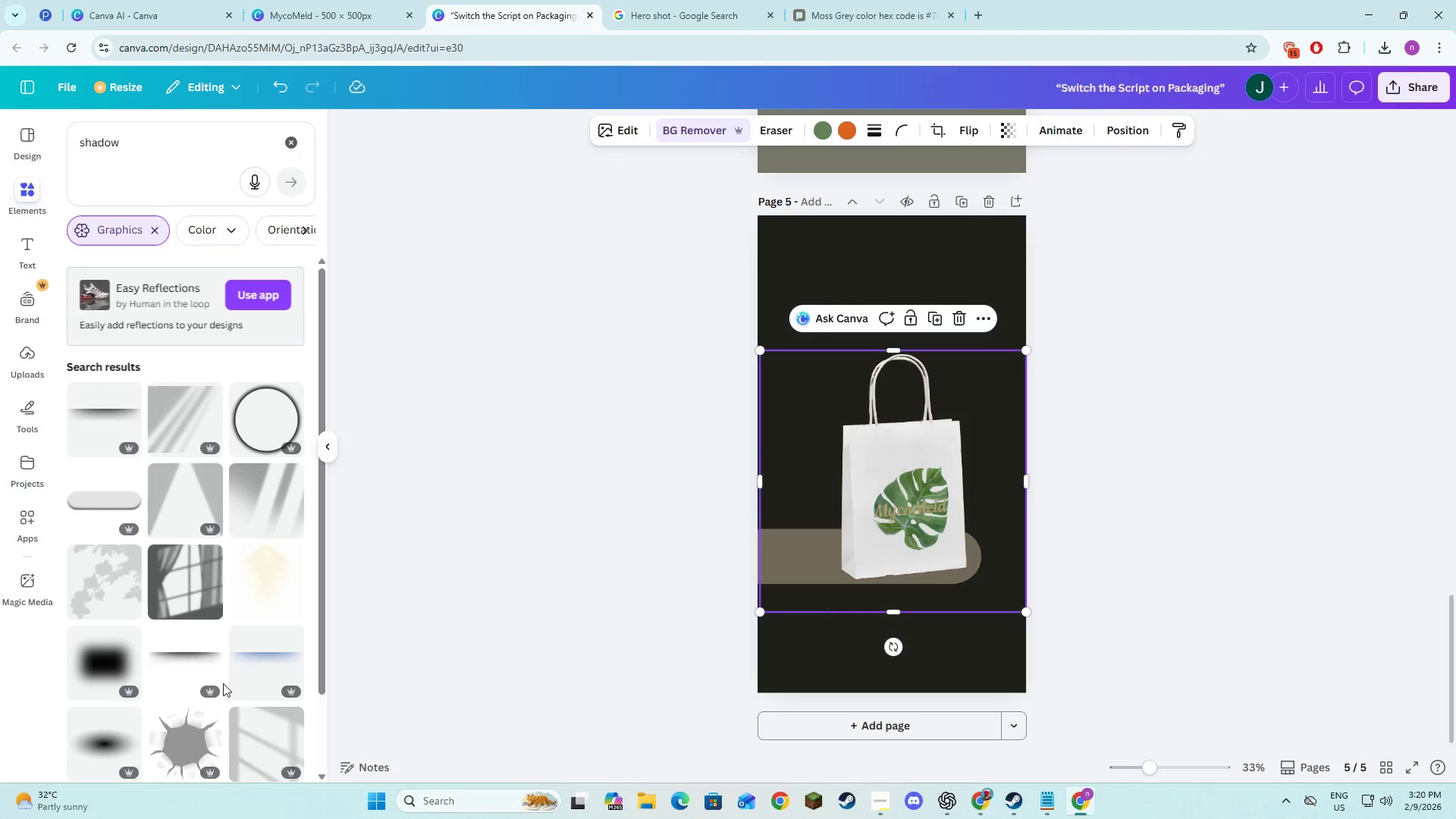 
mouse_move([164, 592])
 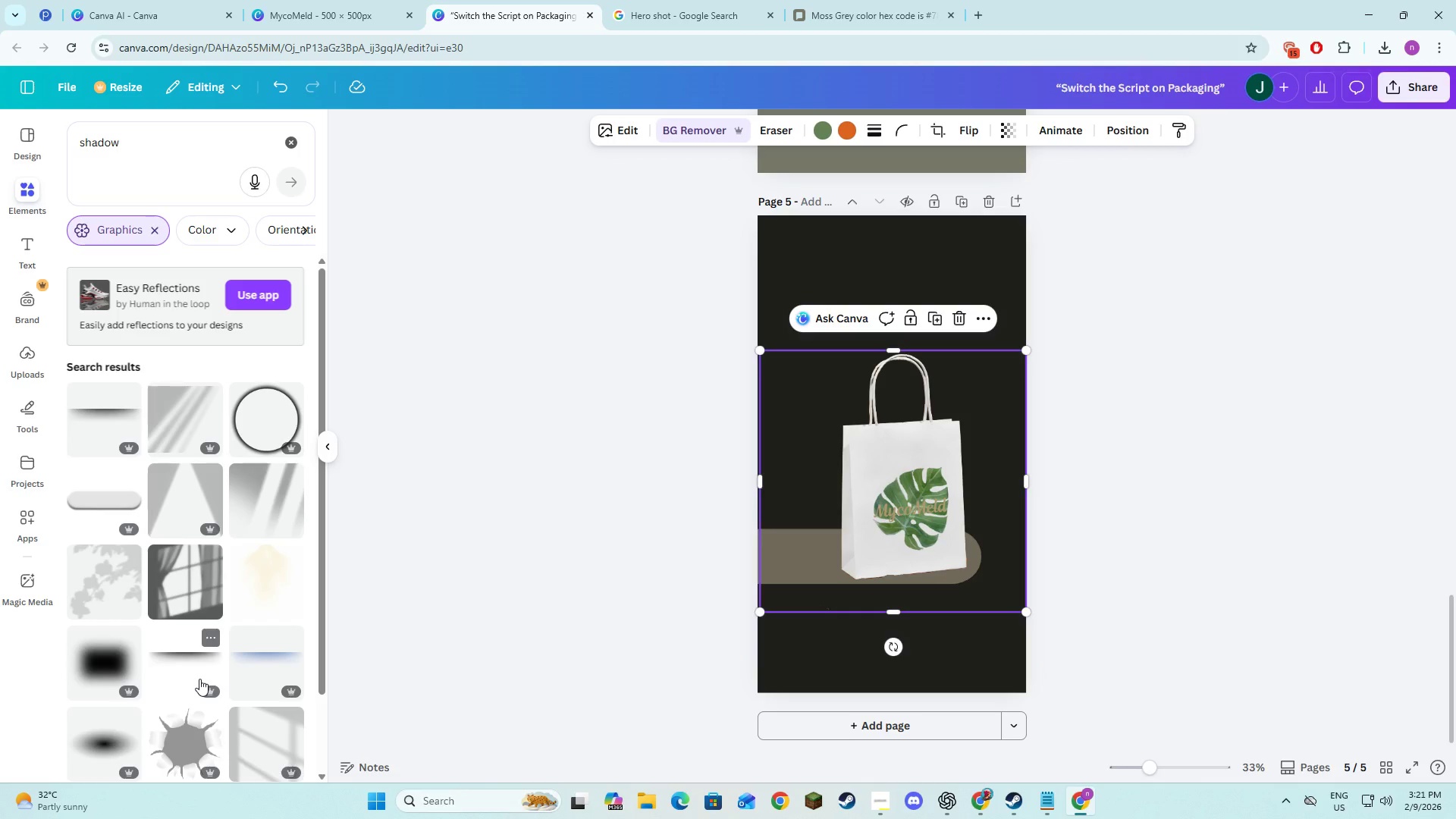 
scroll: coordinate [199, 679], scroll_direction: down, amount: 4.0
 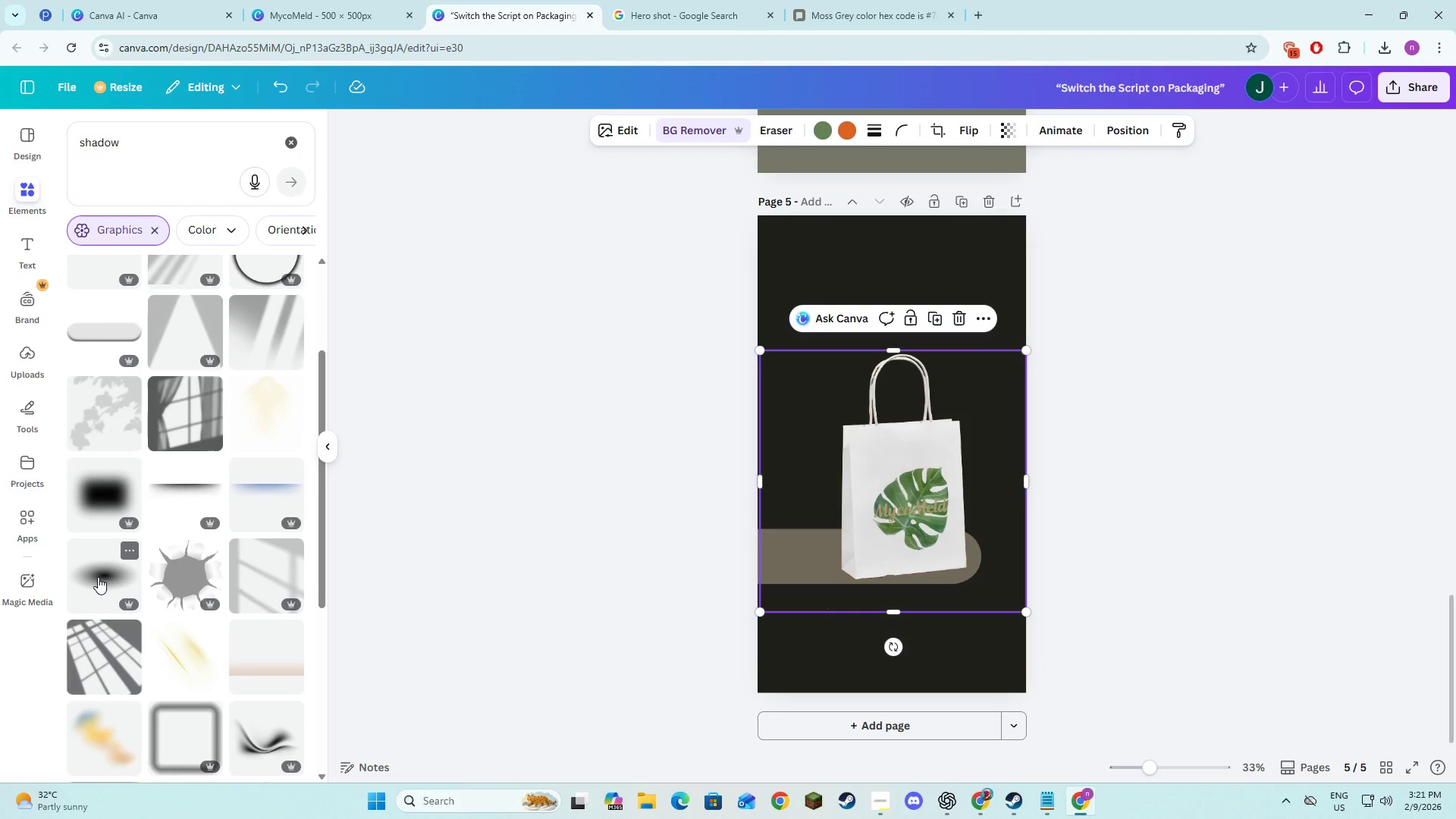 
left_click([98, 577])
 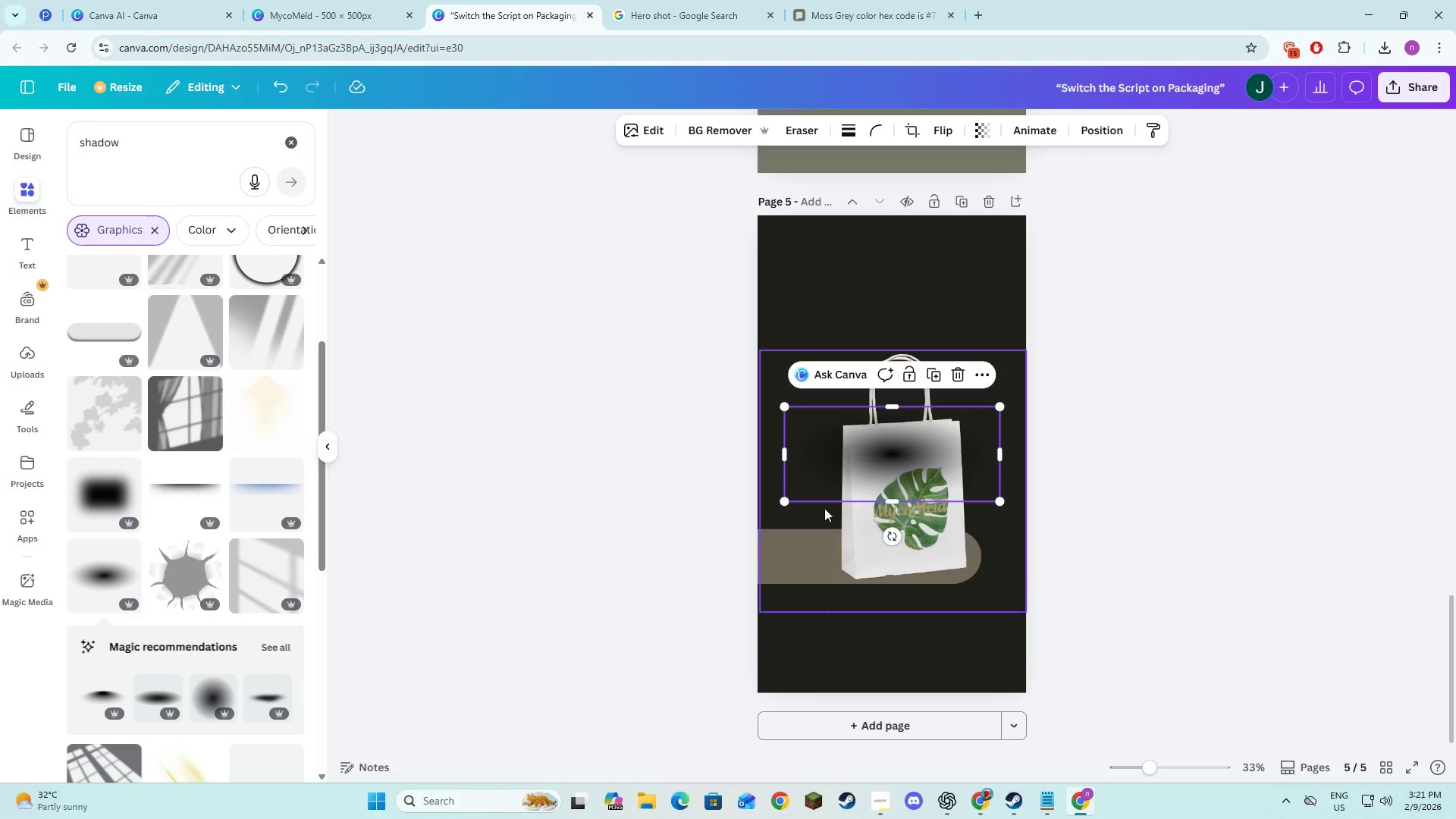 
left_click_drag(start_coordinate=[886, 488], to_coordinate=[896, 613])
 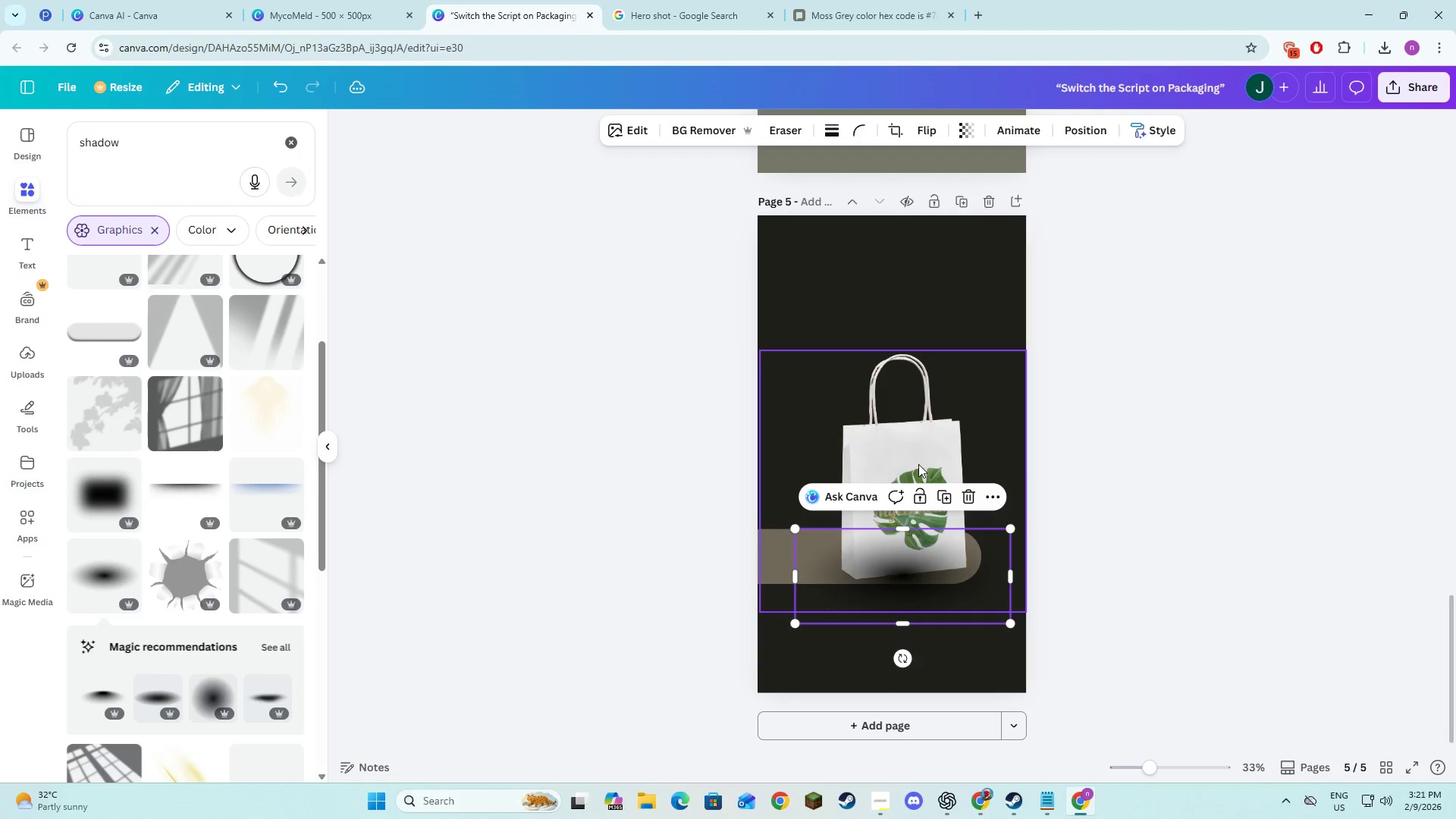 
left_click_drag(start_coordinate=[916, 450], to_coordinate=[905, 431])
 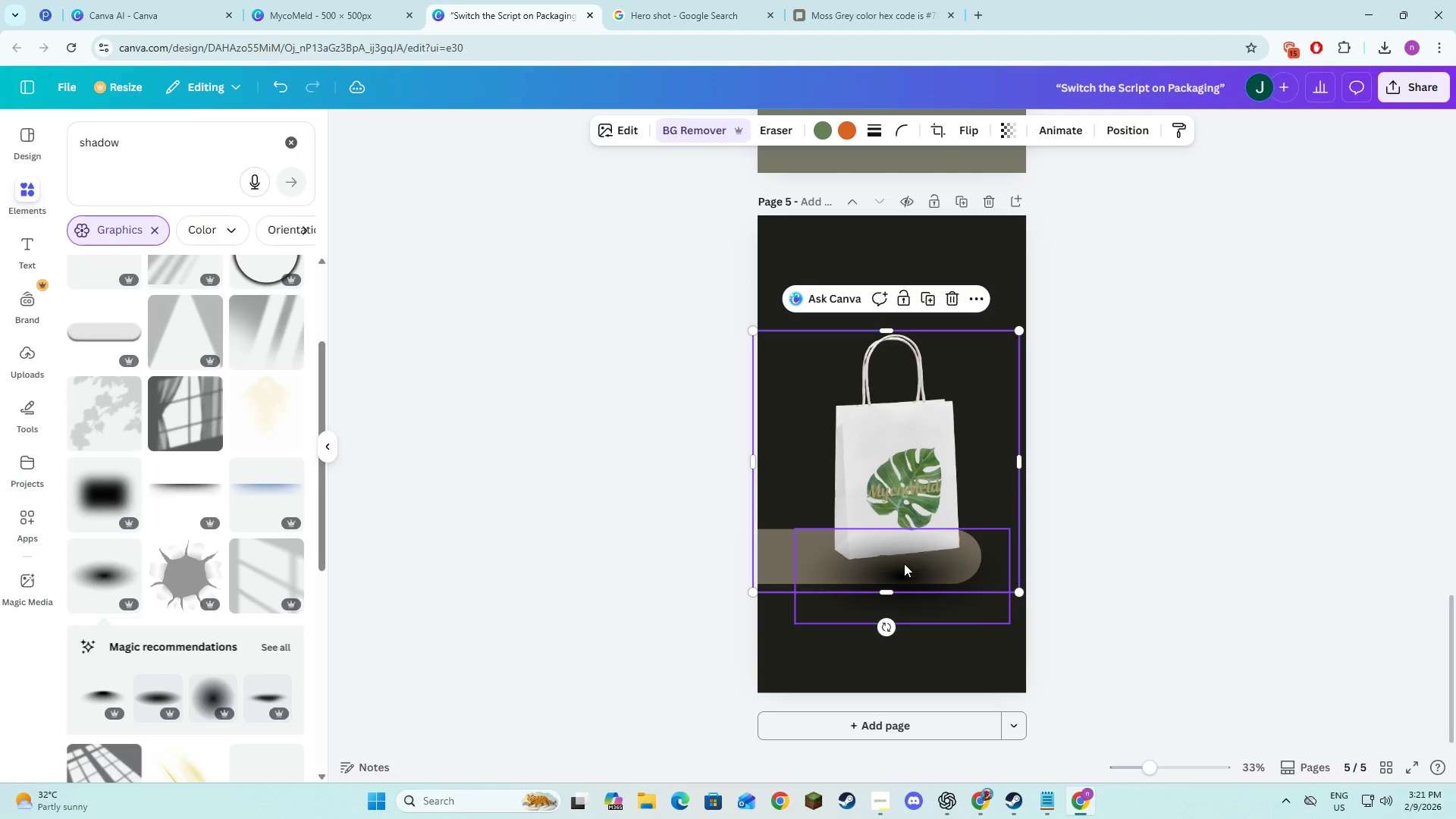 
left_click([903, 566])
 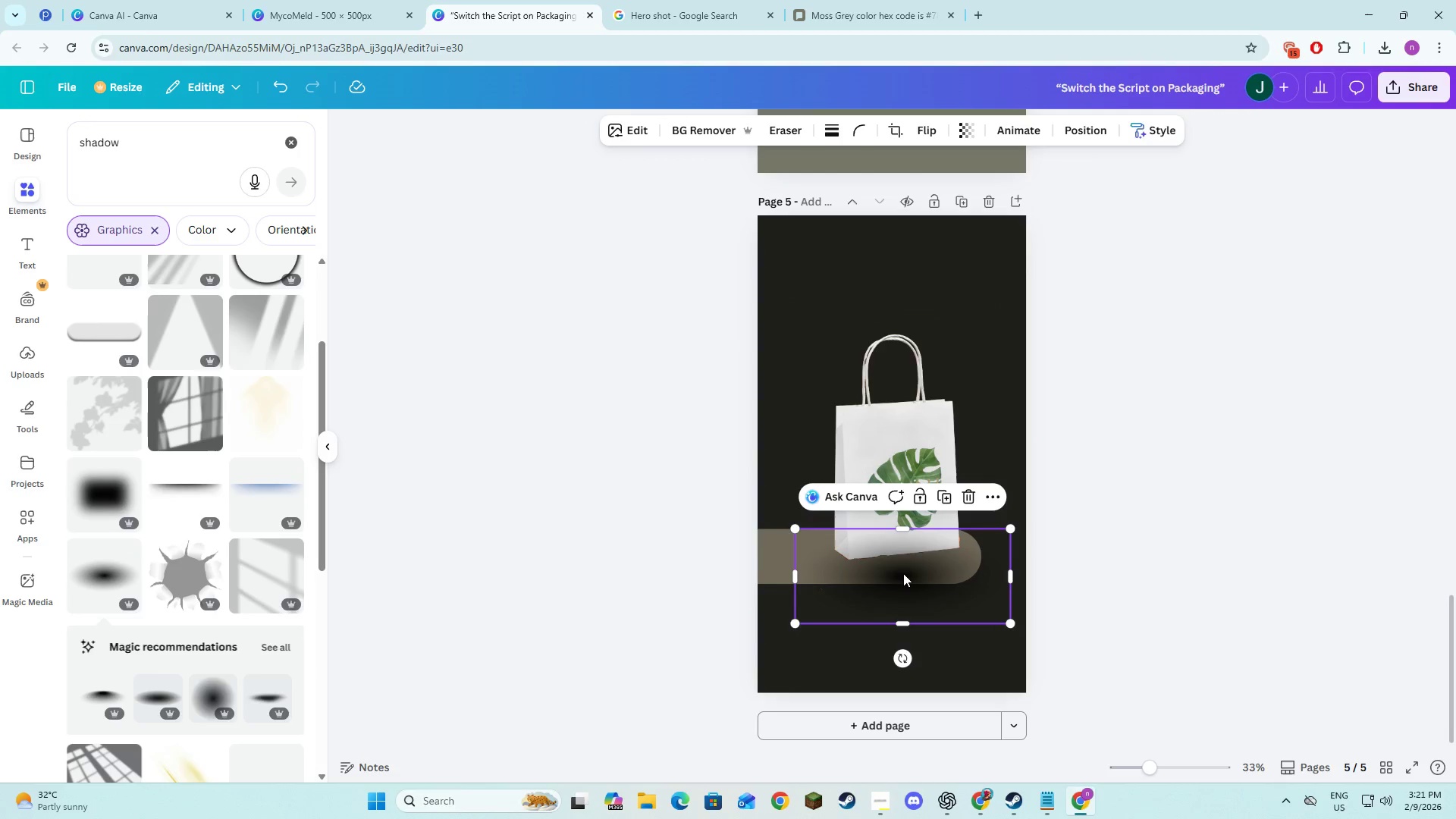 
left_click_drag(start_coordinate=[903, 573], to_coordinate=[903, 566])
 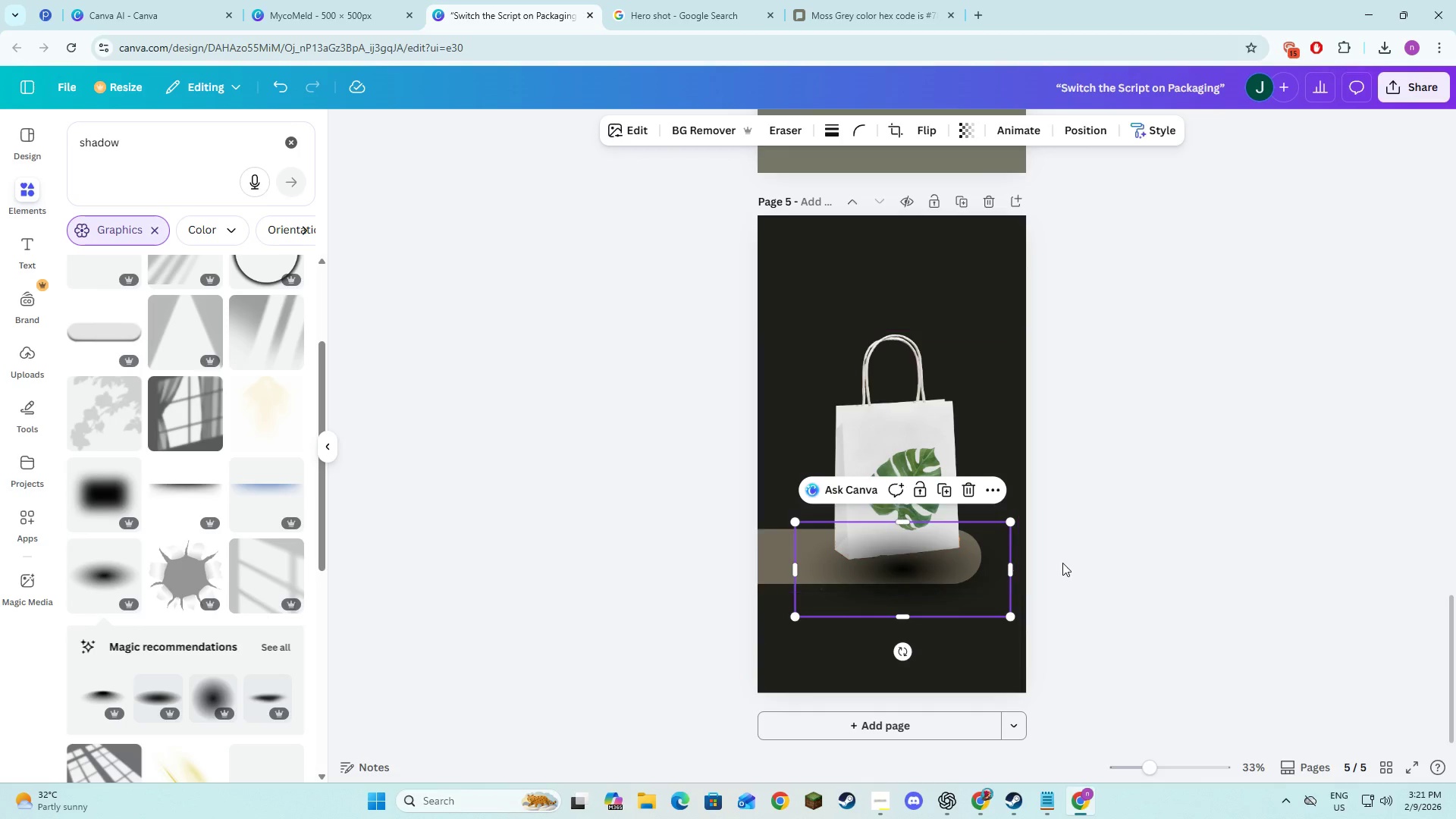 
left_click([1068, 563])
 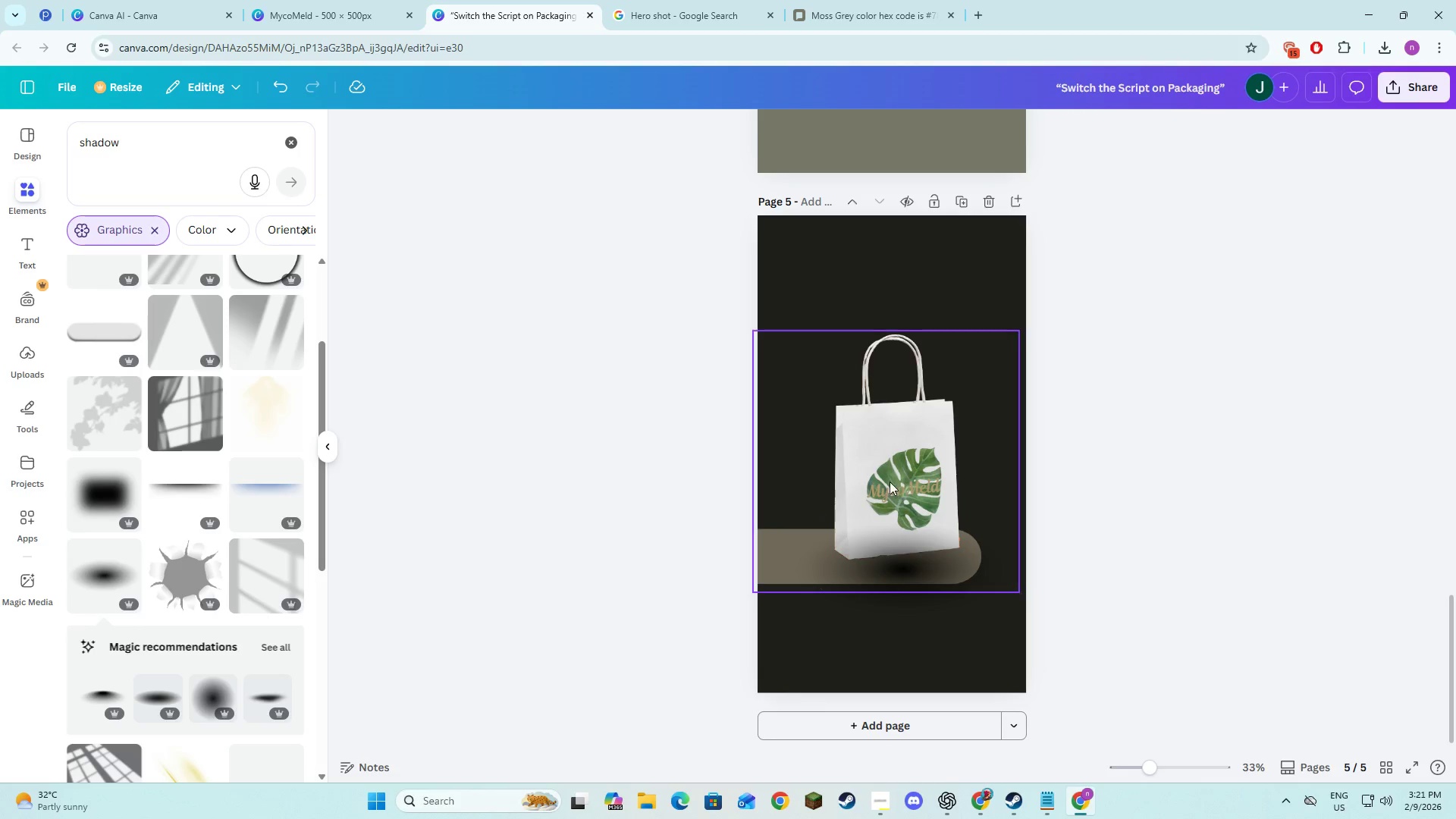 
left_click([890, 482])
 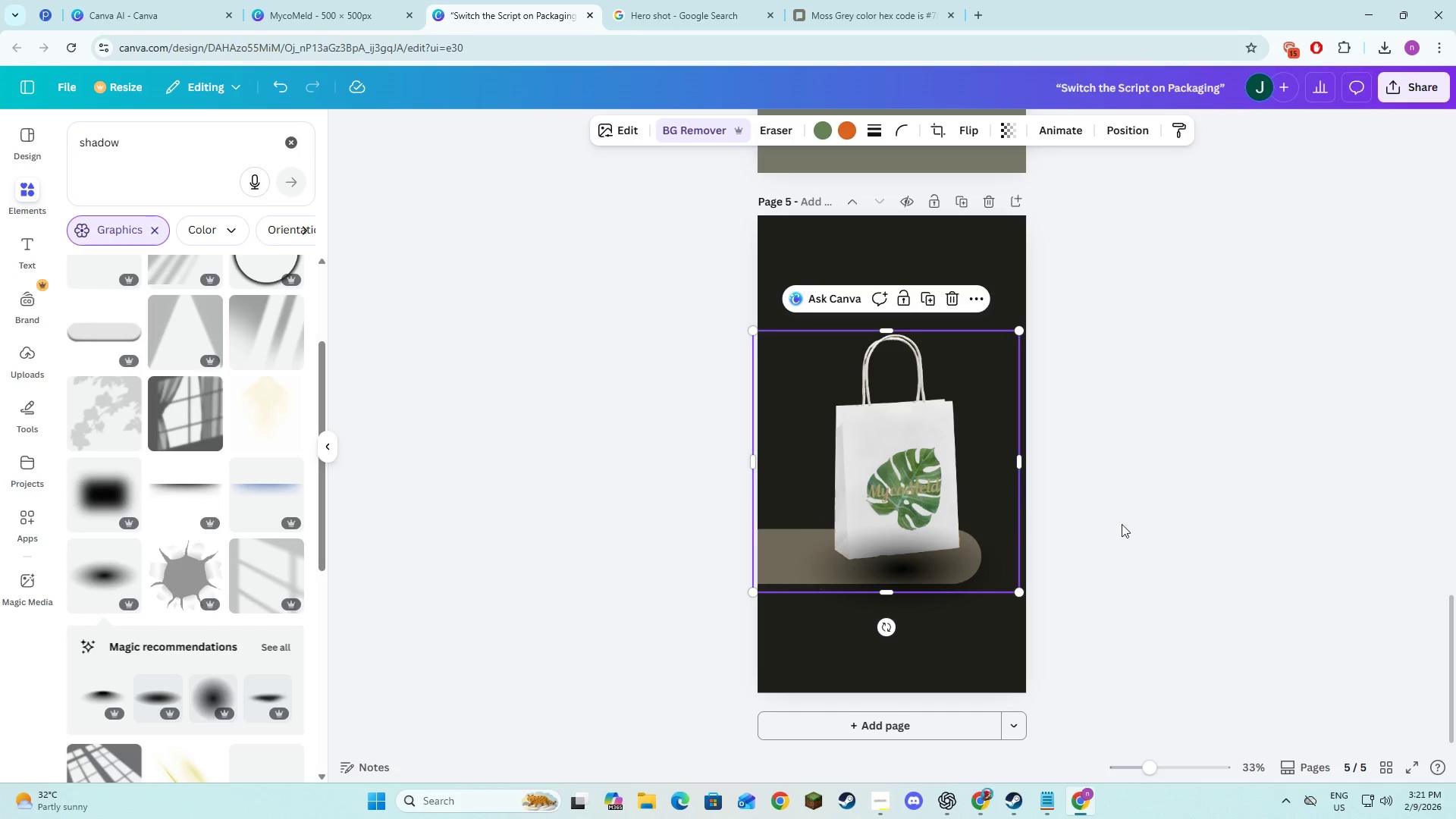 
left_click([1131, 526])
 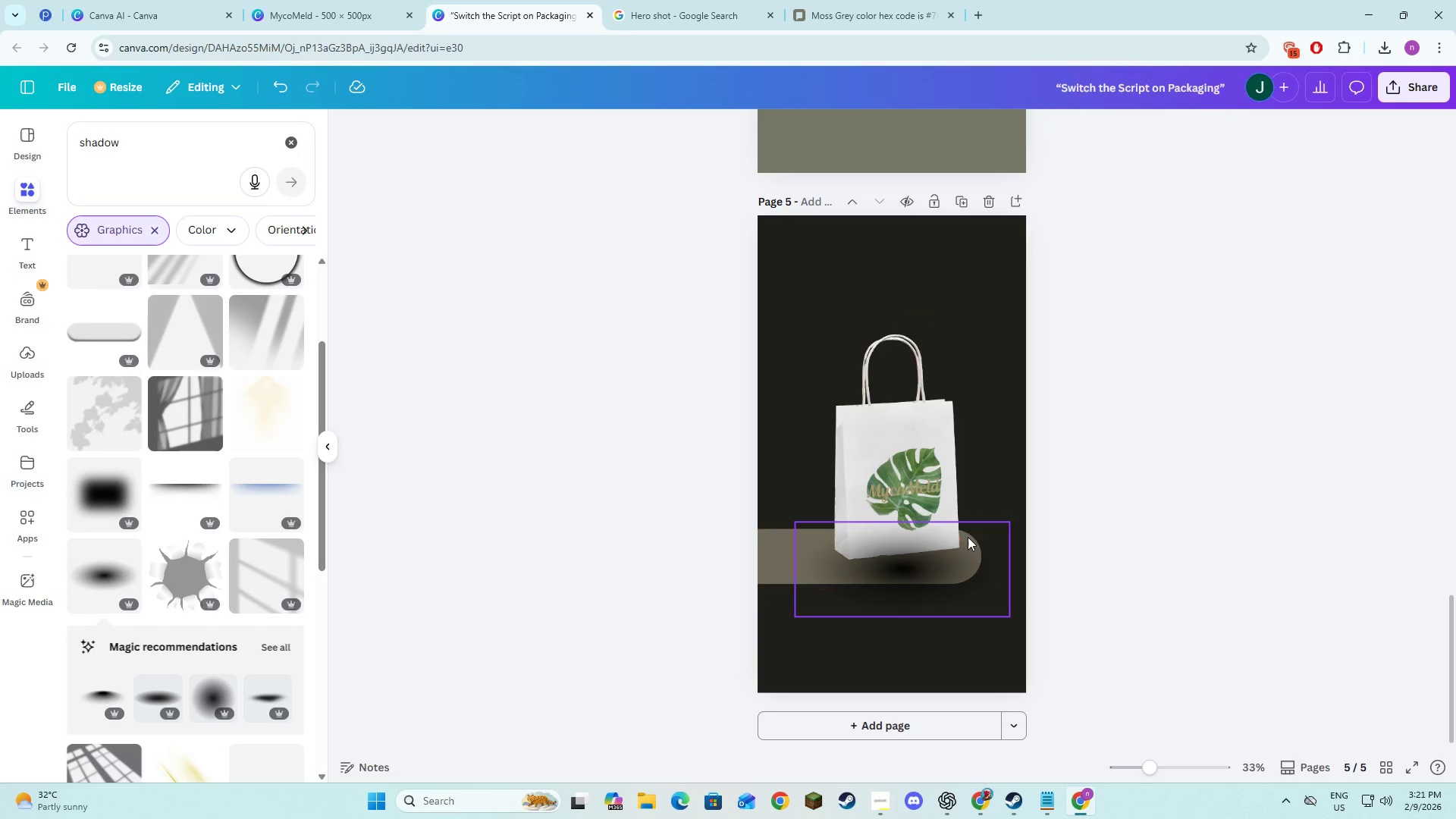 
left_click([1081, 522])
 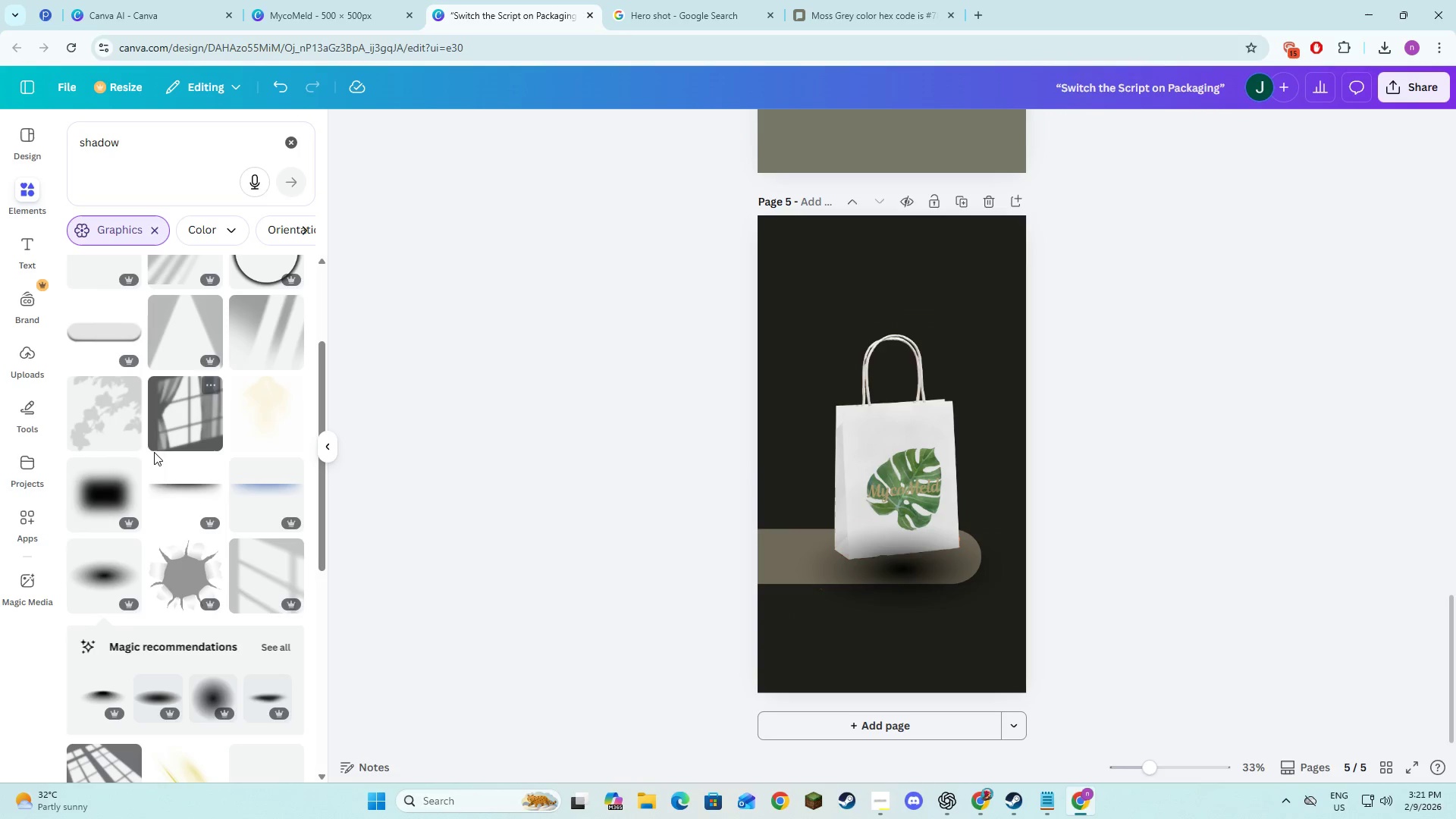 
scroll: coordinate [158, 445], scroll_direction: up, amount: 1.0
 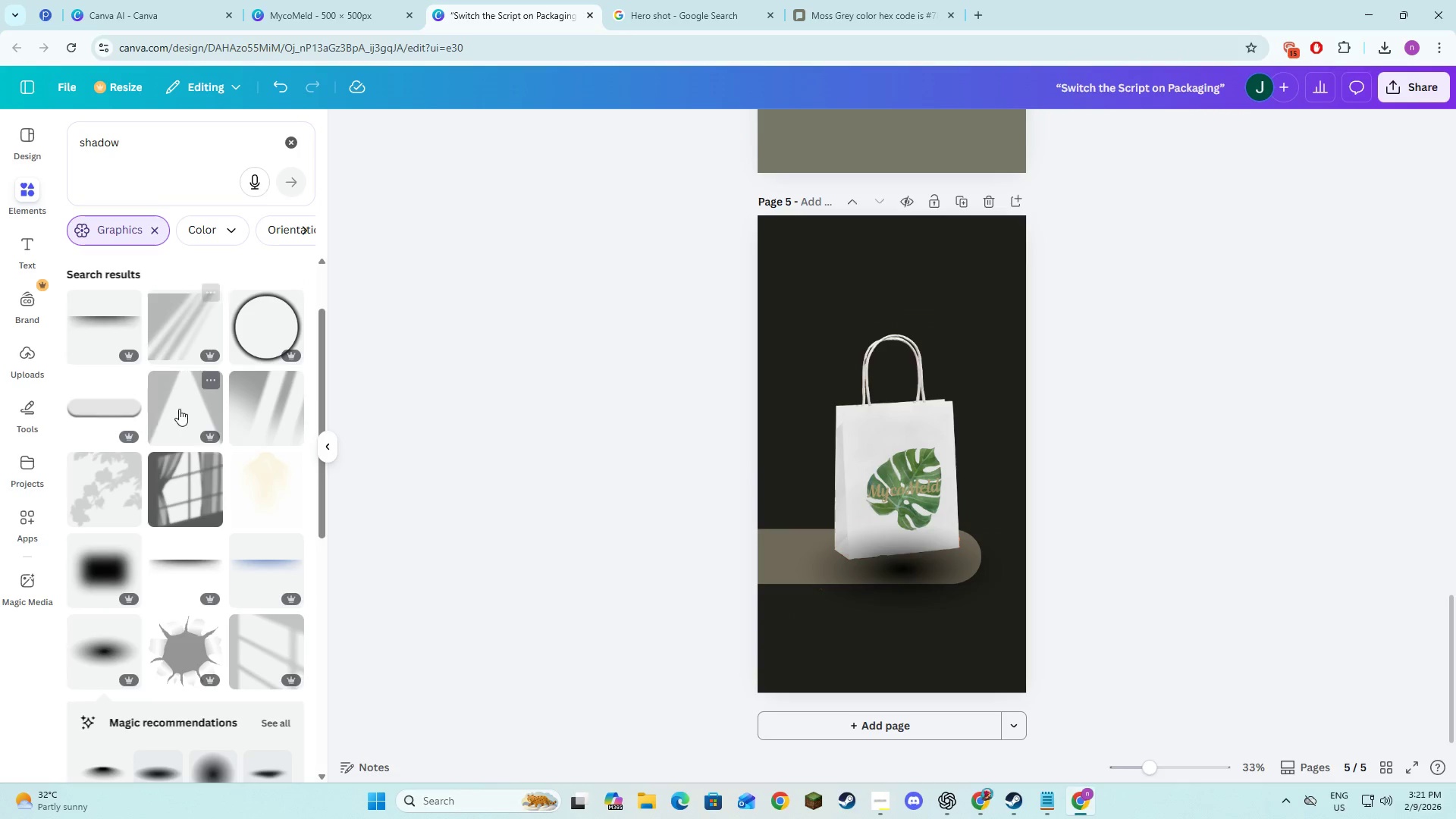 
left_click([179, 409])
 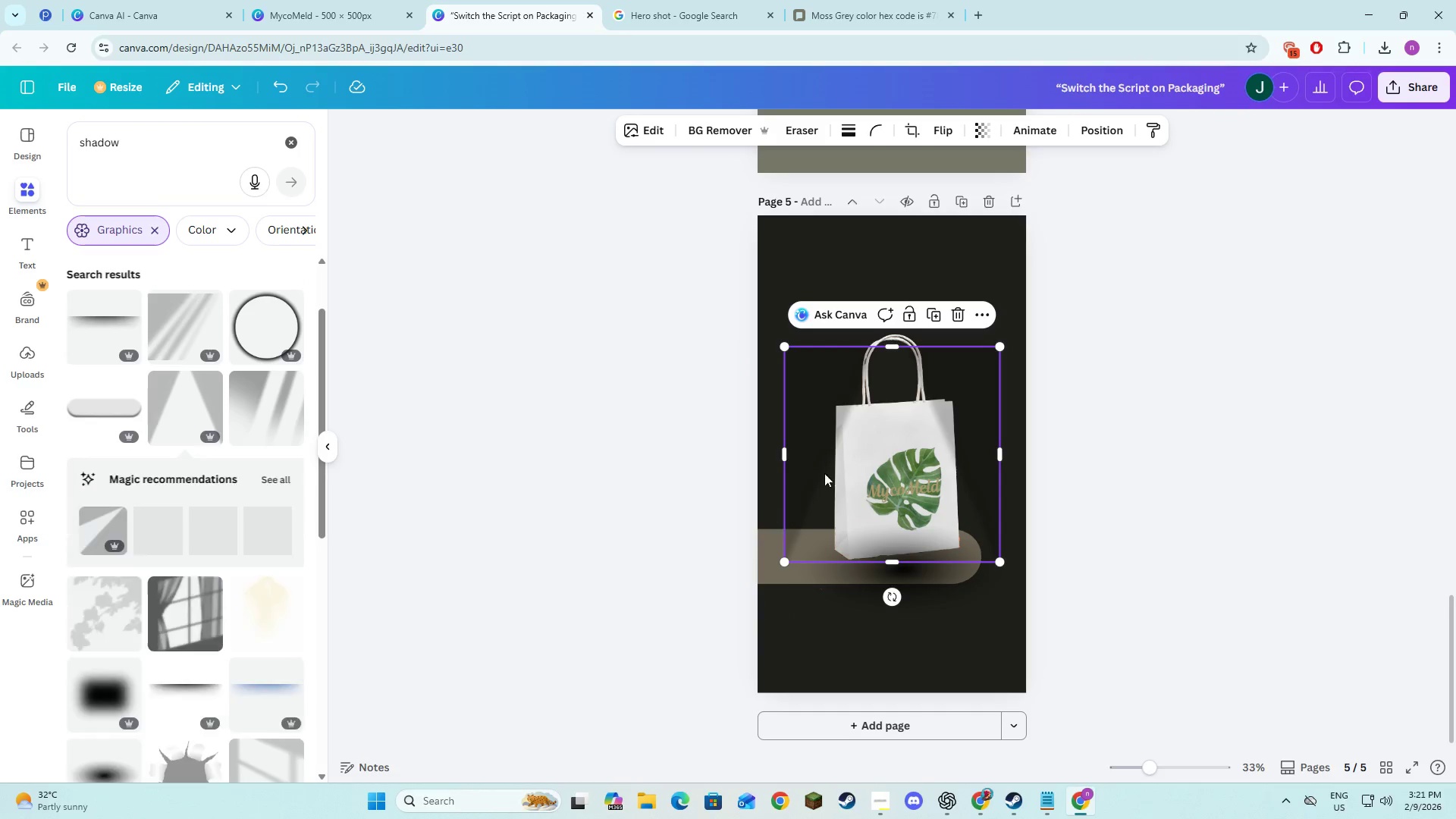 
left_click_drag(start_coordinate=[833, 479], to_coordinate=[806, 351])
 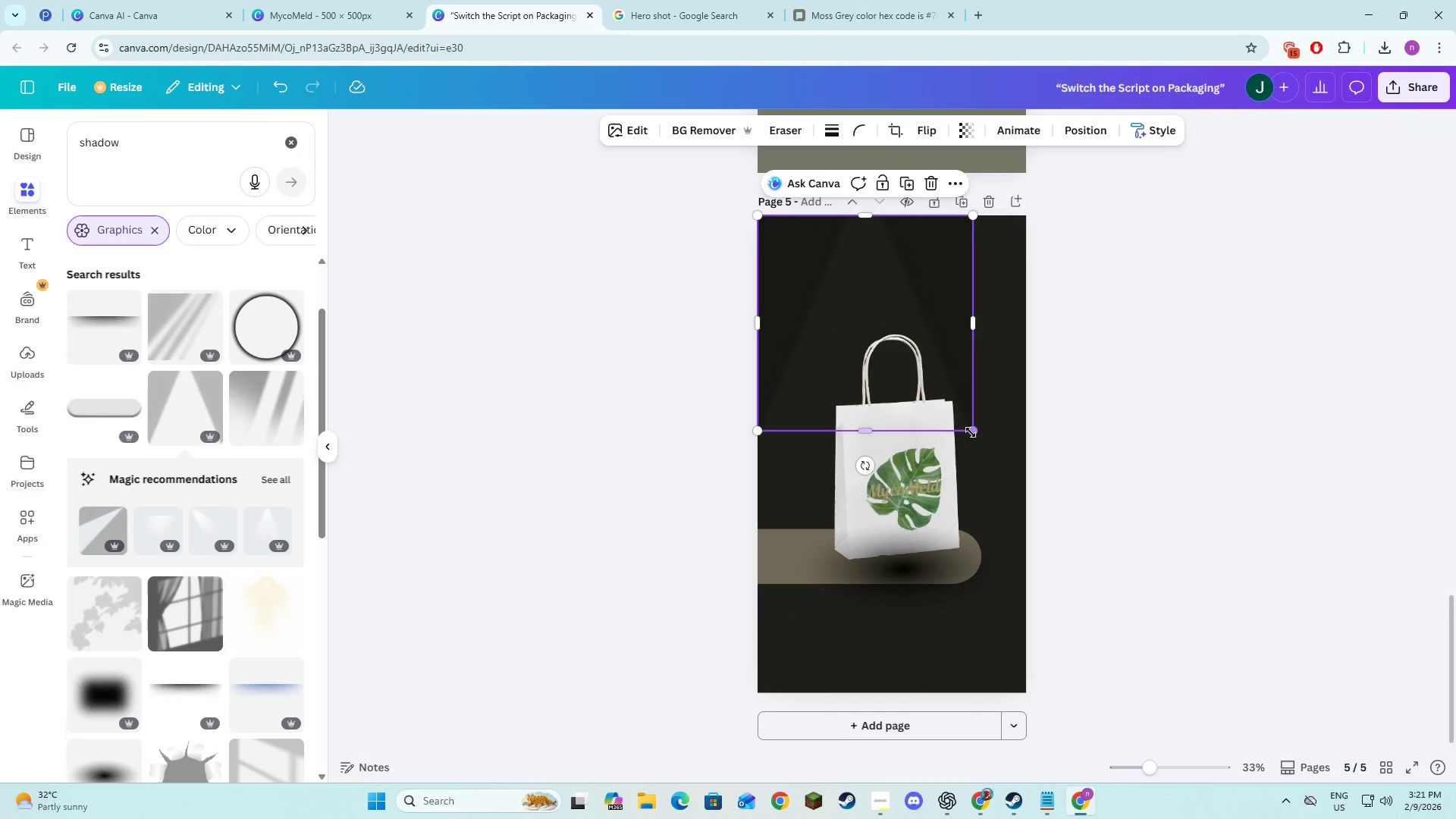 
left_click_drag(start_coordinate=[972, 433], to_coordinate=[975, 537])
 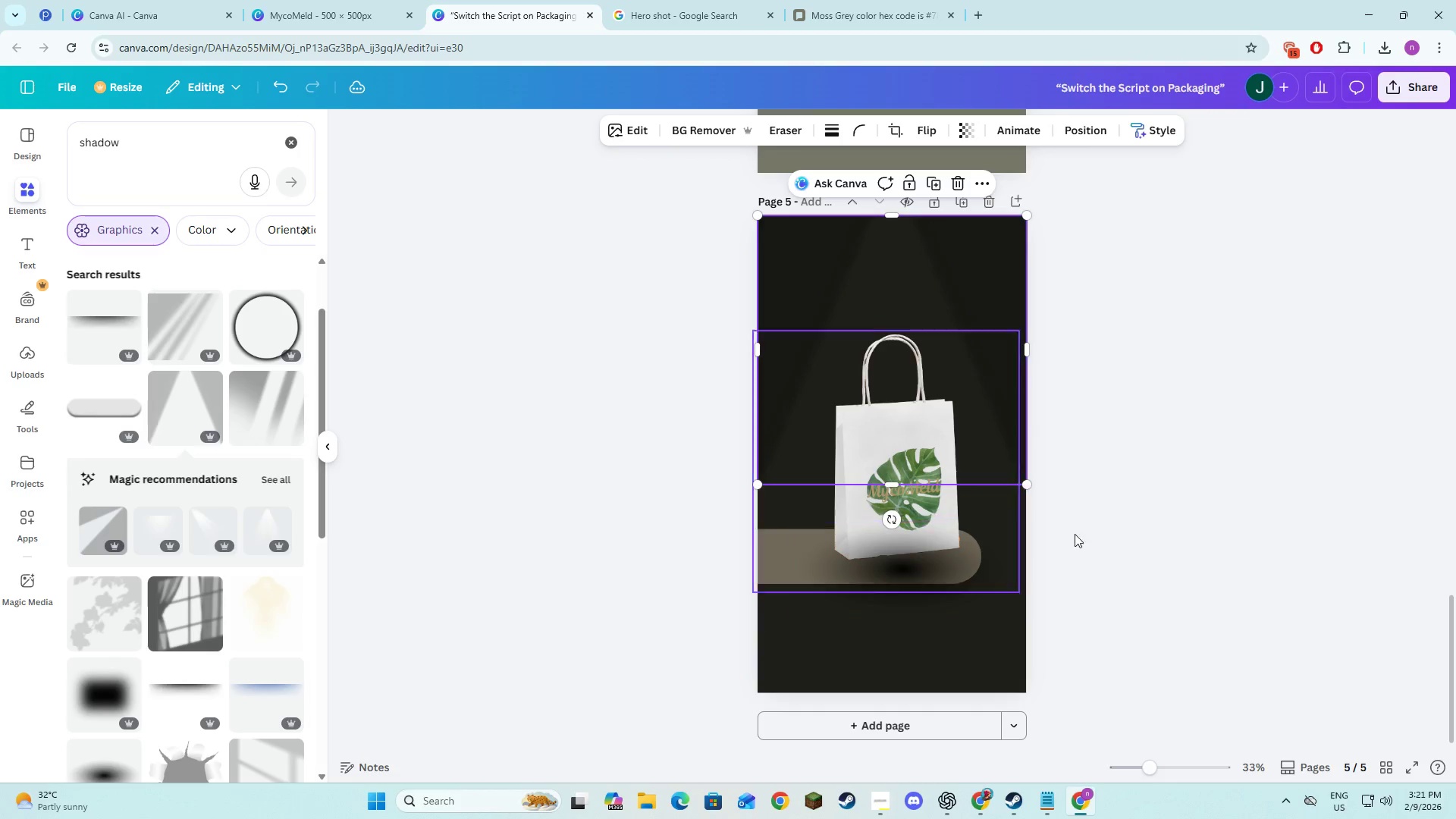 
left_click([1095, 534])
 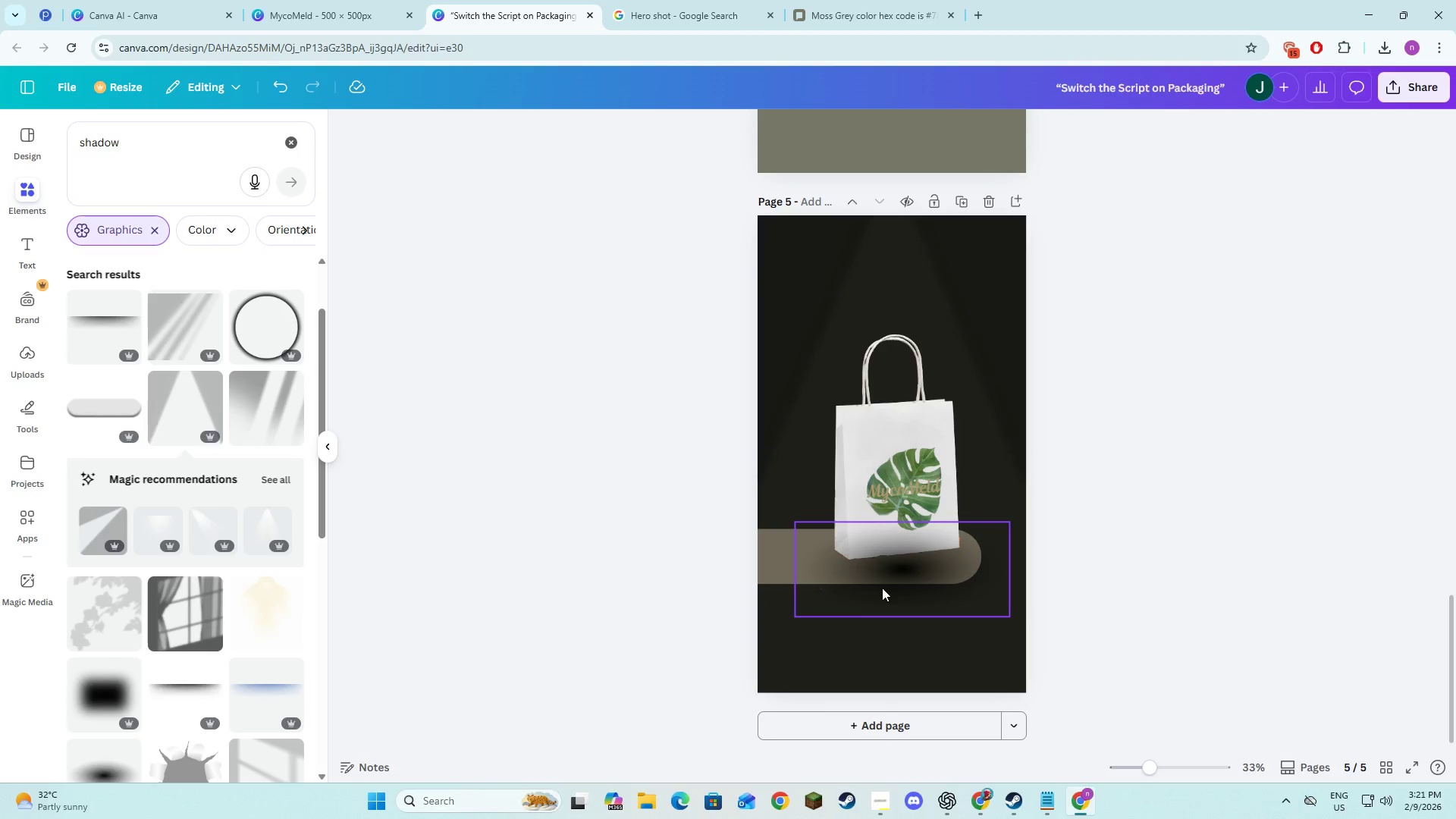 
left_click([797, 635])
 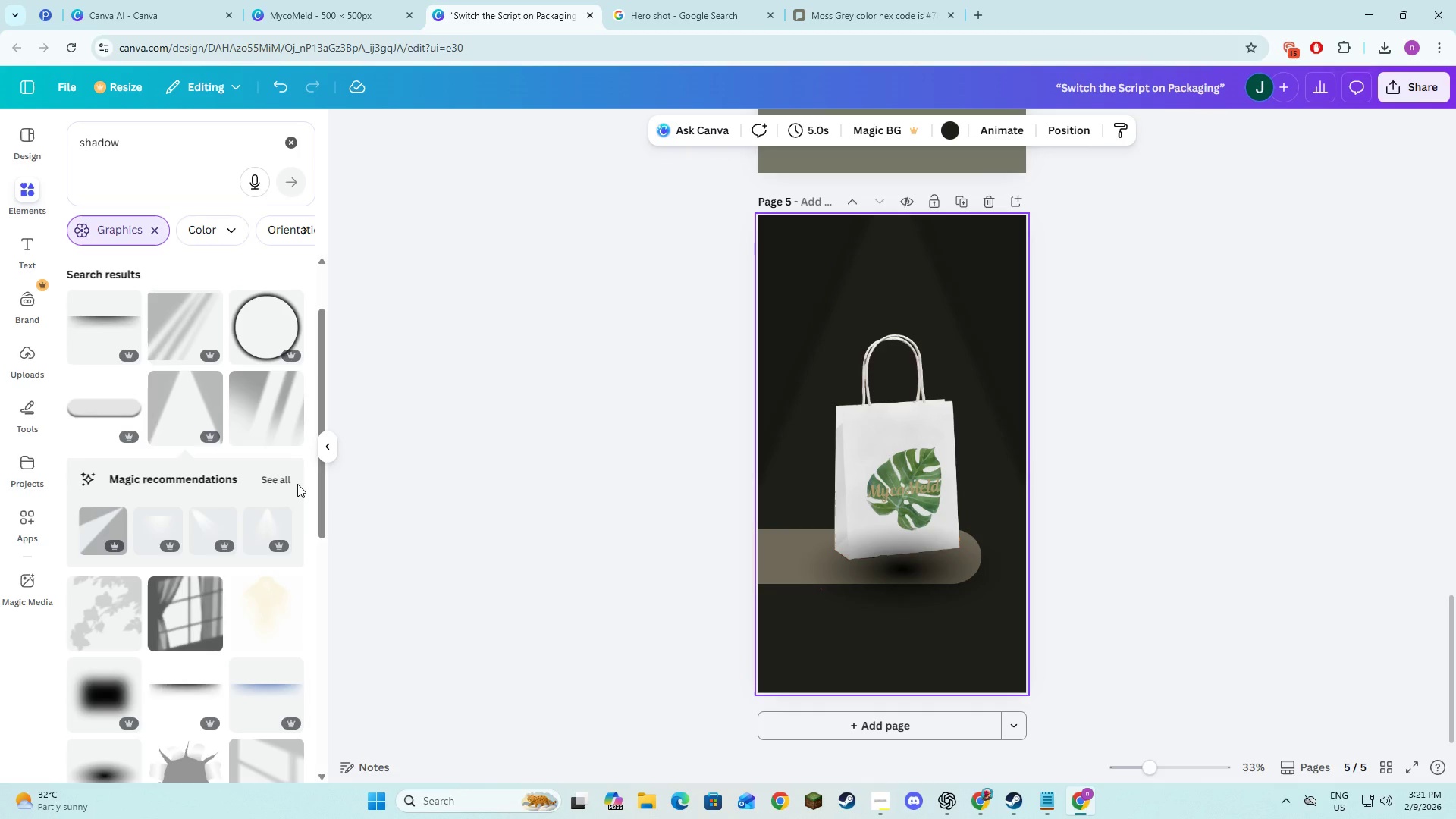 
wait(11.84)
 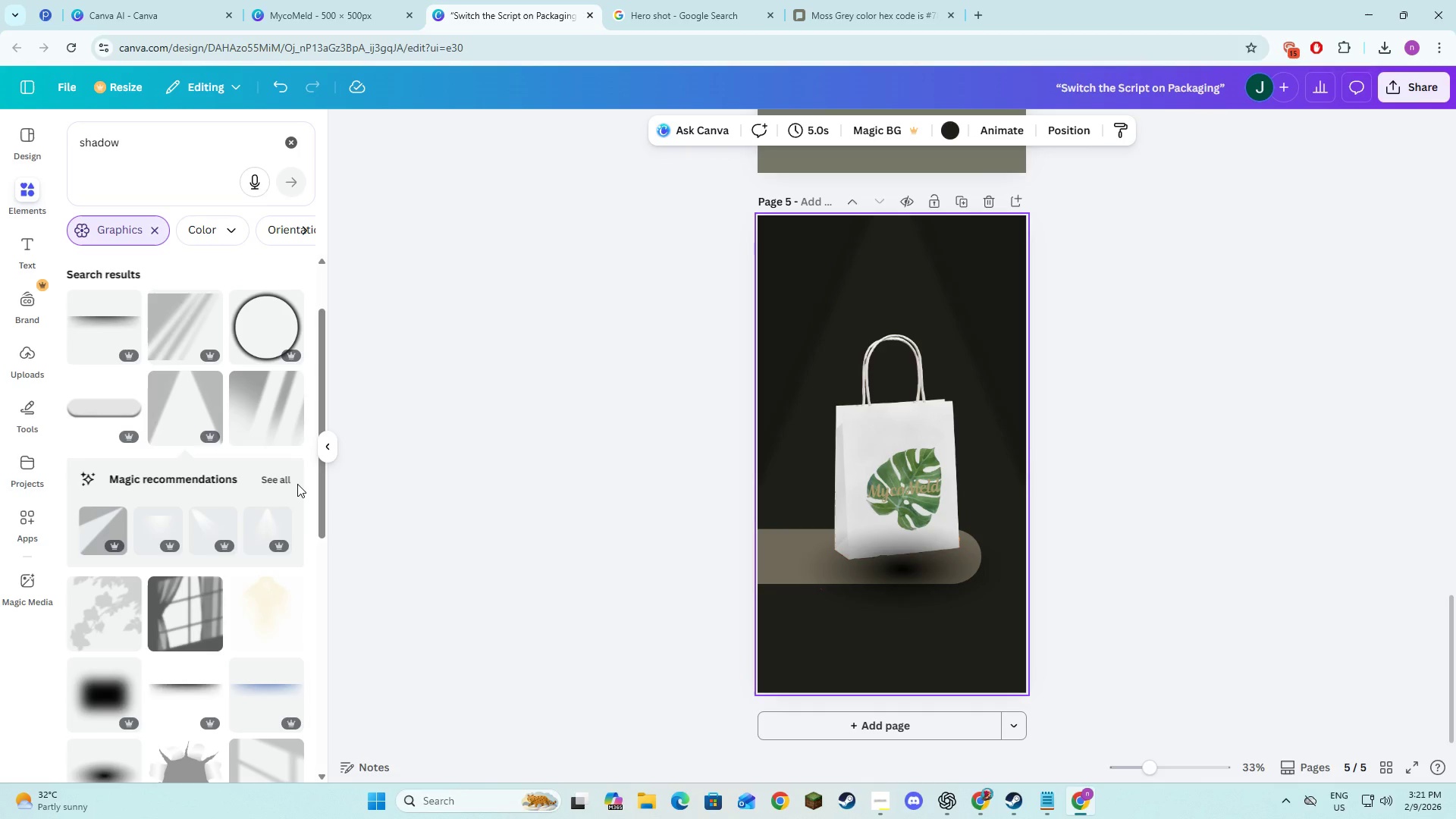 
left_click([297, 231])
 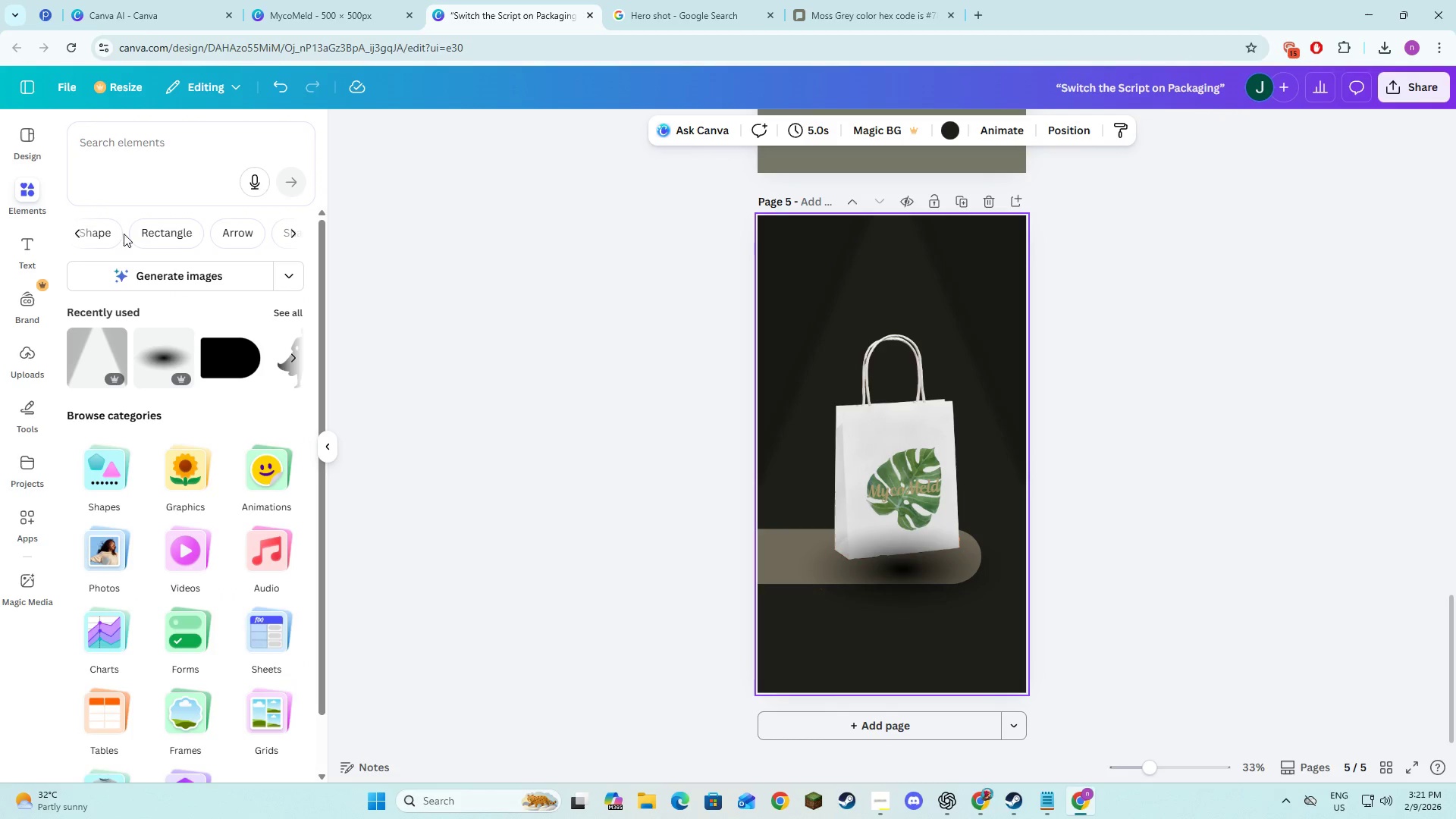 
left_click([98, 234])
 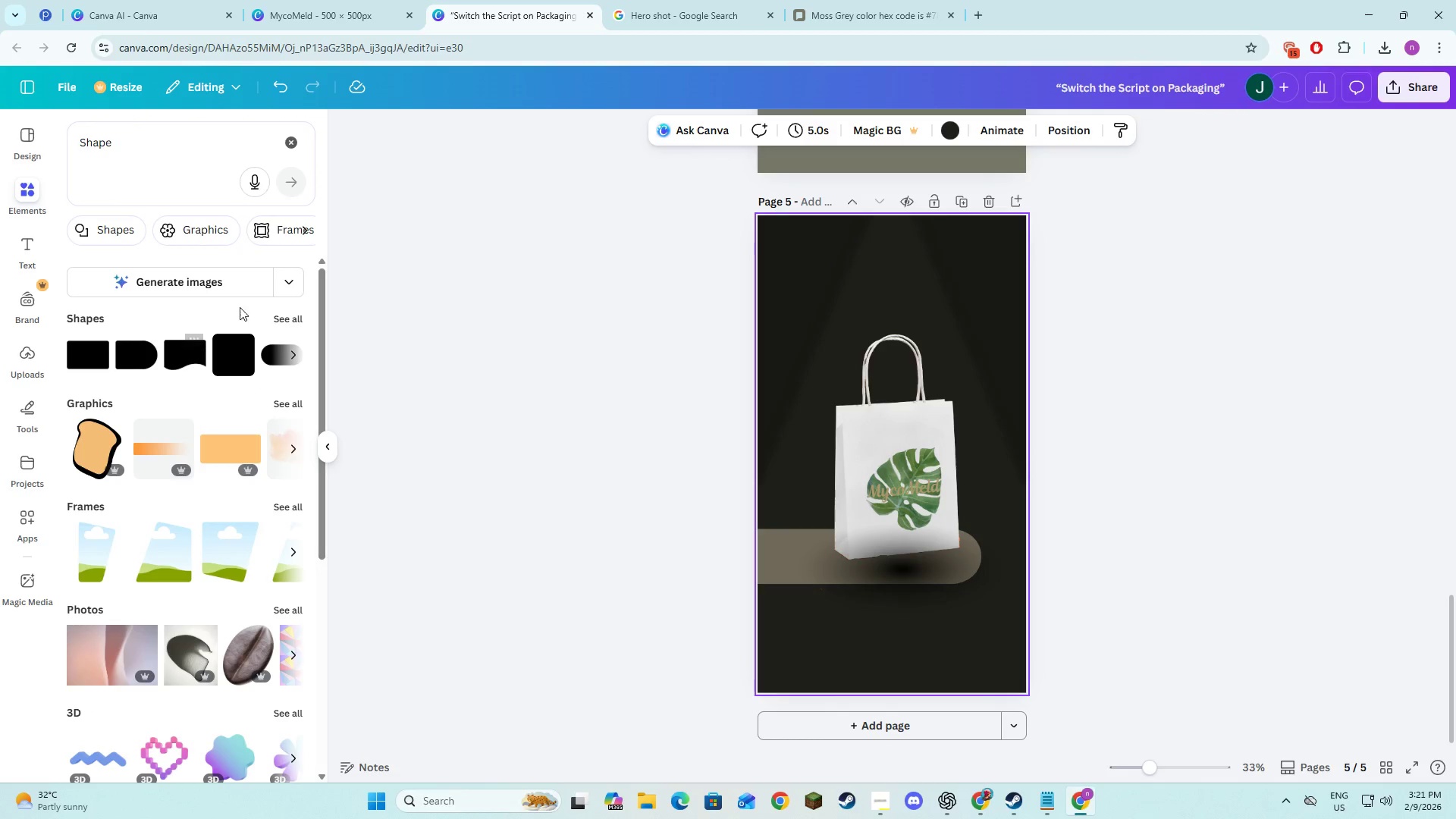 
left_click([281, 318])
 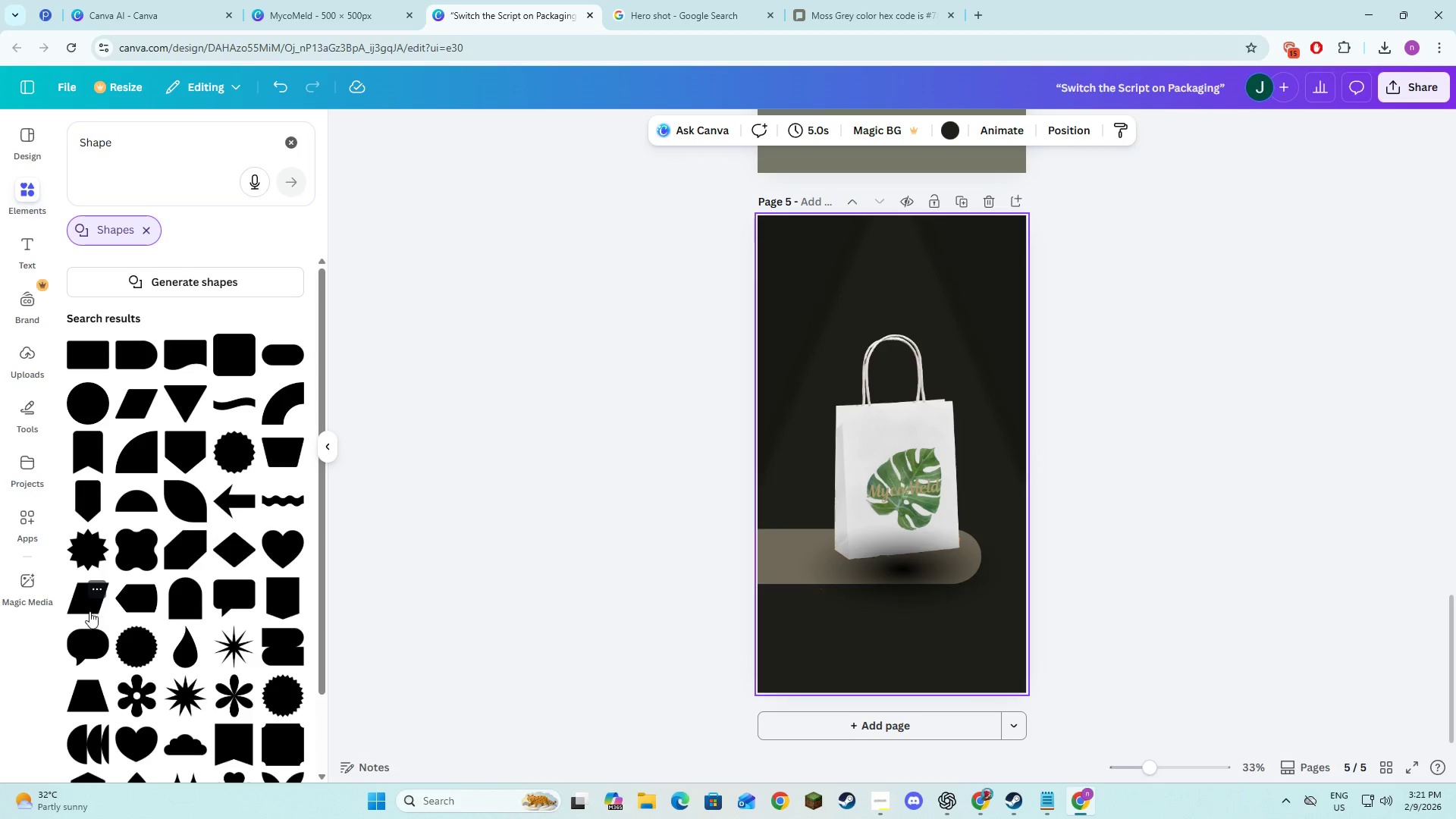 
wait(5.67)
 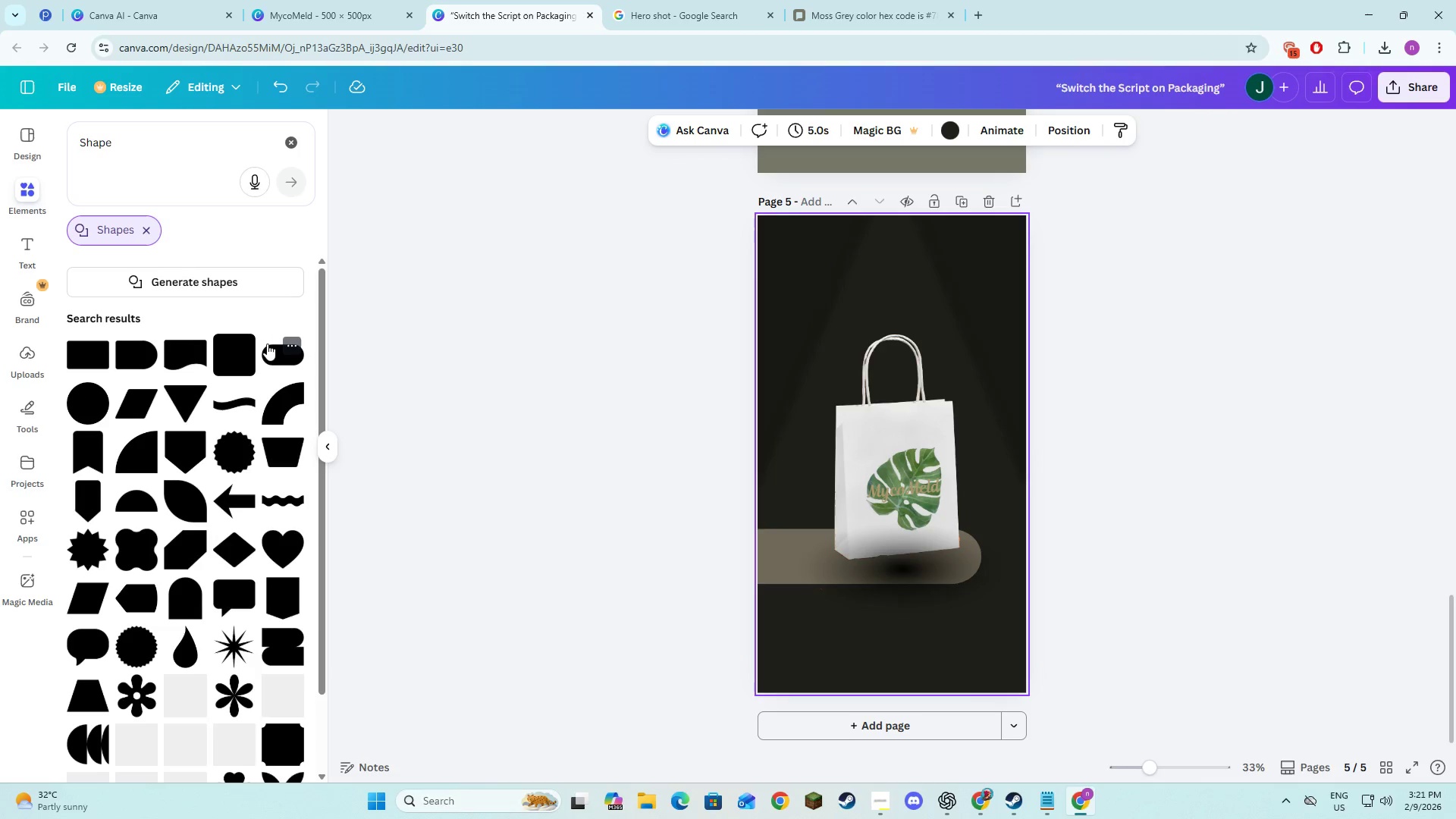 
left_click_drag(start_coordinate=[905, 457], to_coordinate=[836, 625])
 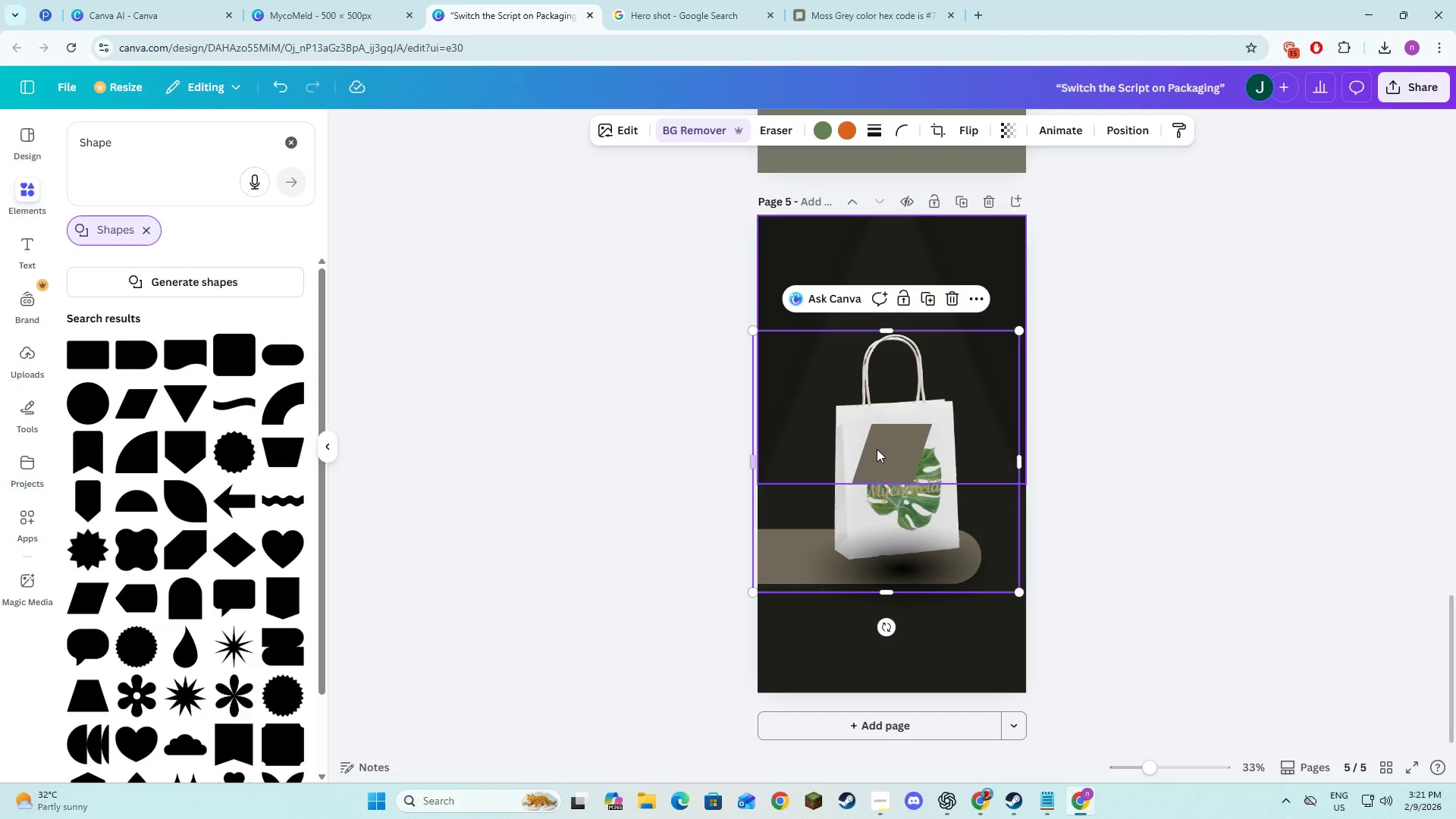 
double_click([877, 448])
 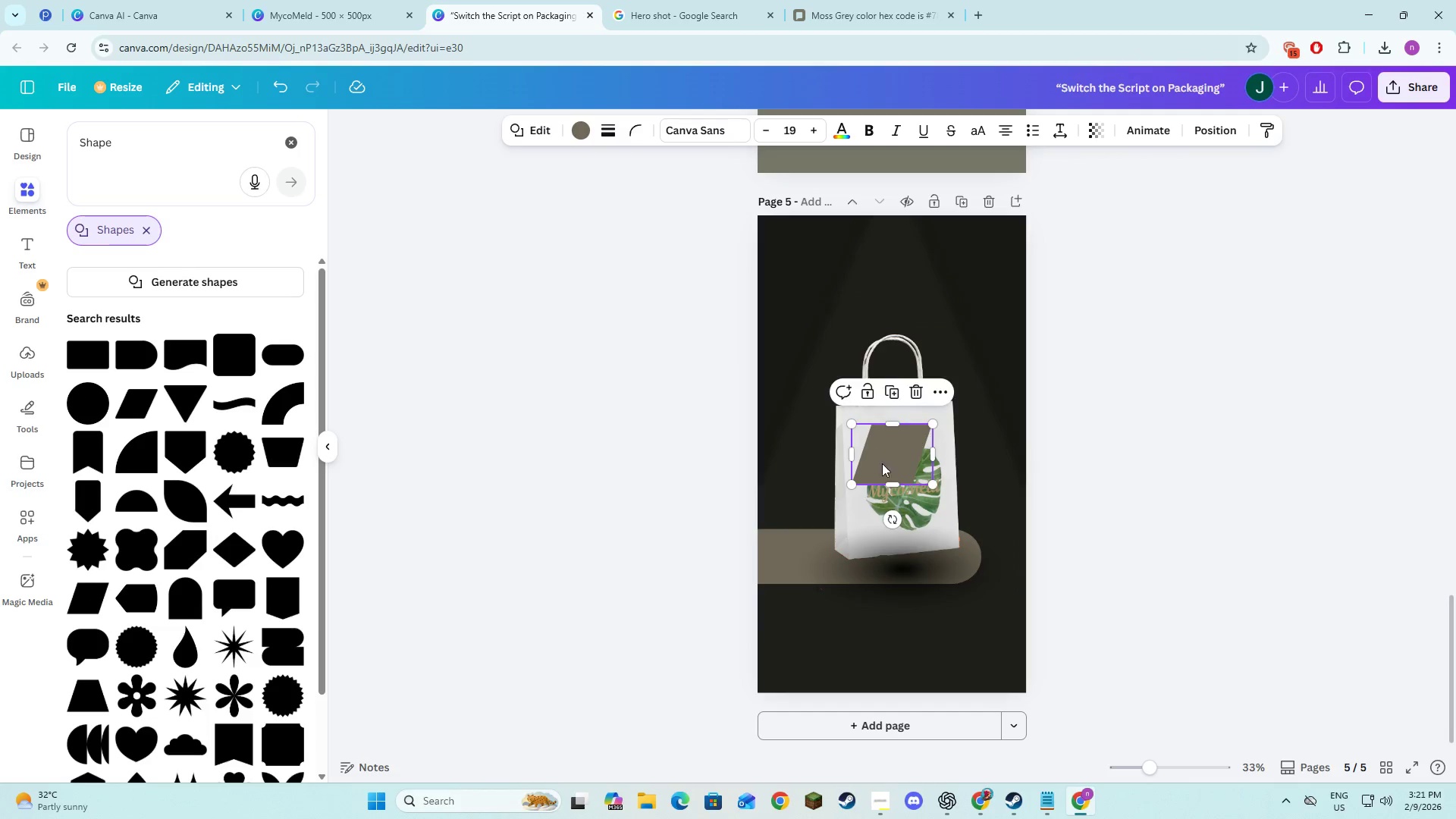 
left_click_drag(start_coordinate=[882, 461], to_coordinate=[786, 620])
 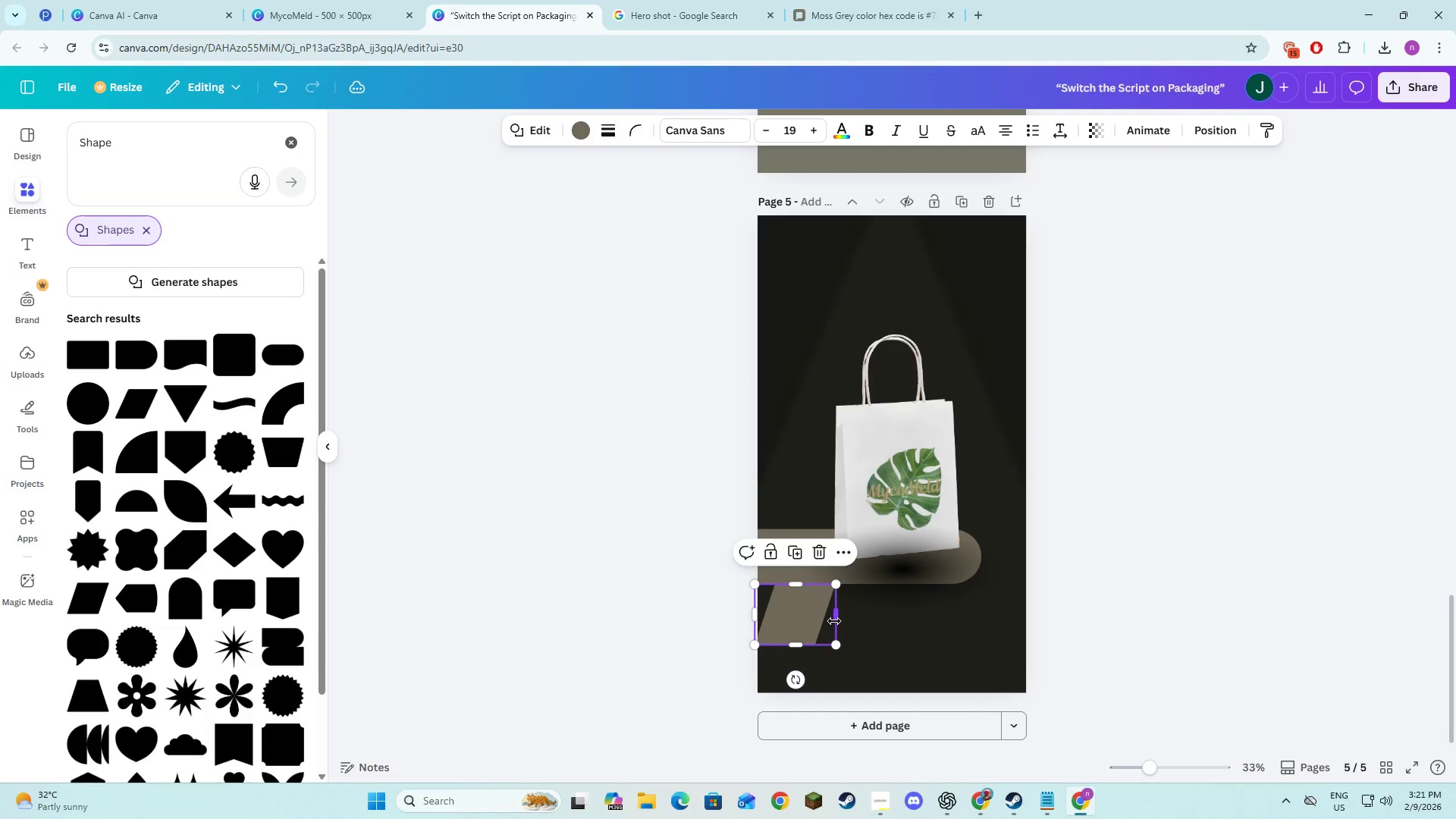 
left_click_drag(start_coordinate=[834, 618], to_coordinate=[957, 642])
 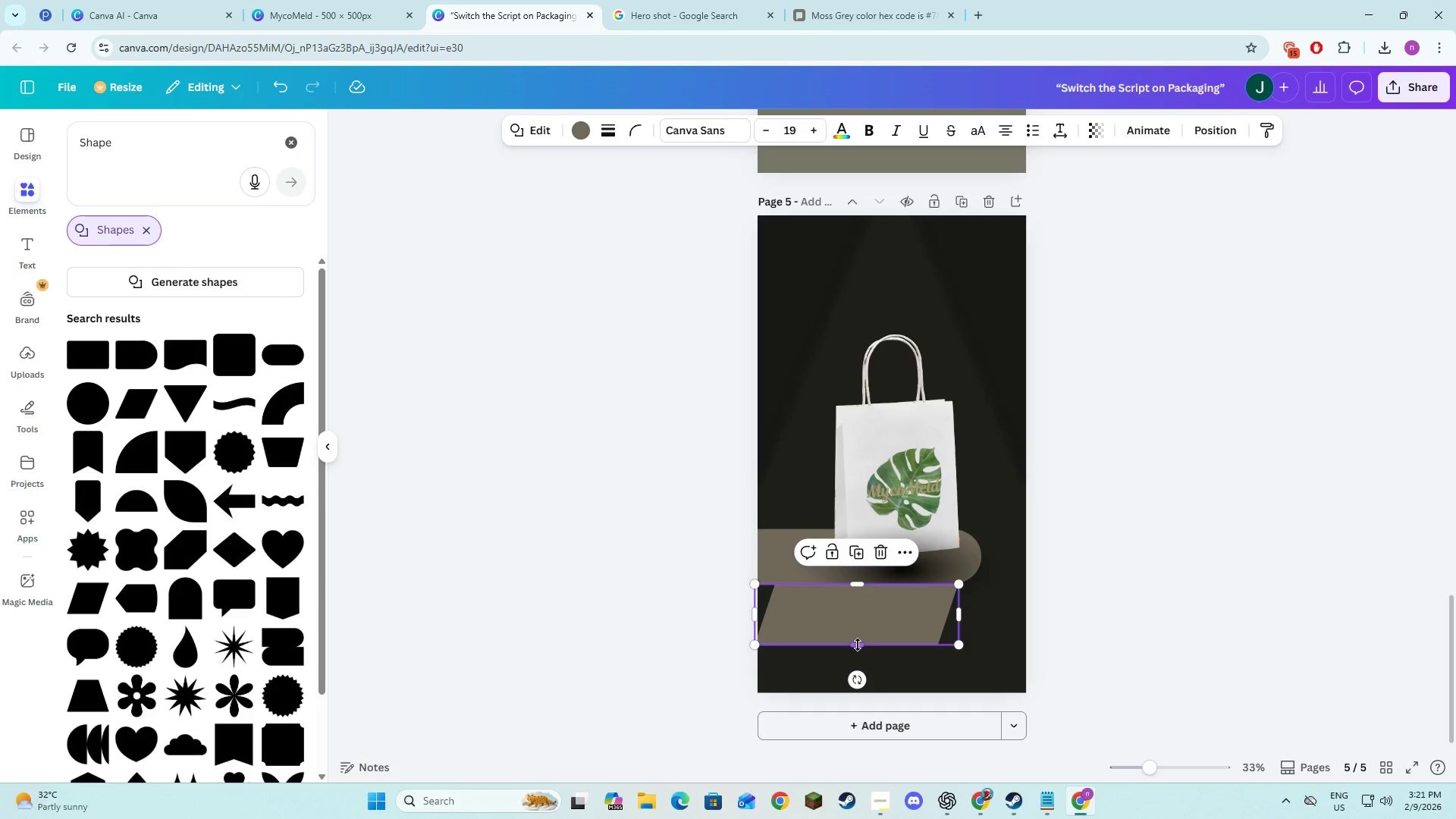 
left_click_drag(start_coordinate=[858, 645], to_coordinate=[848, 695])
 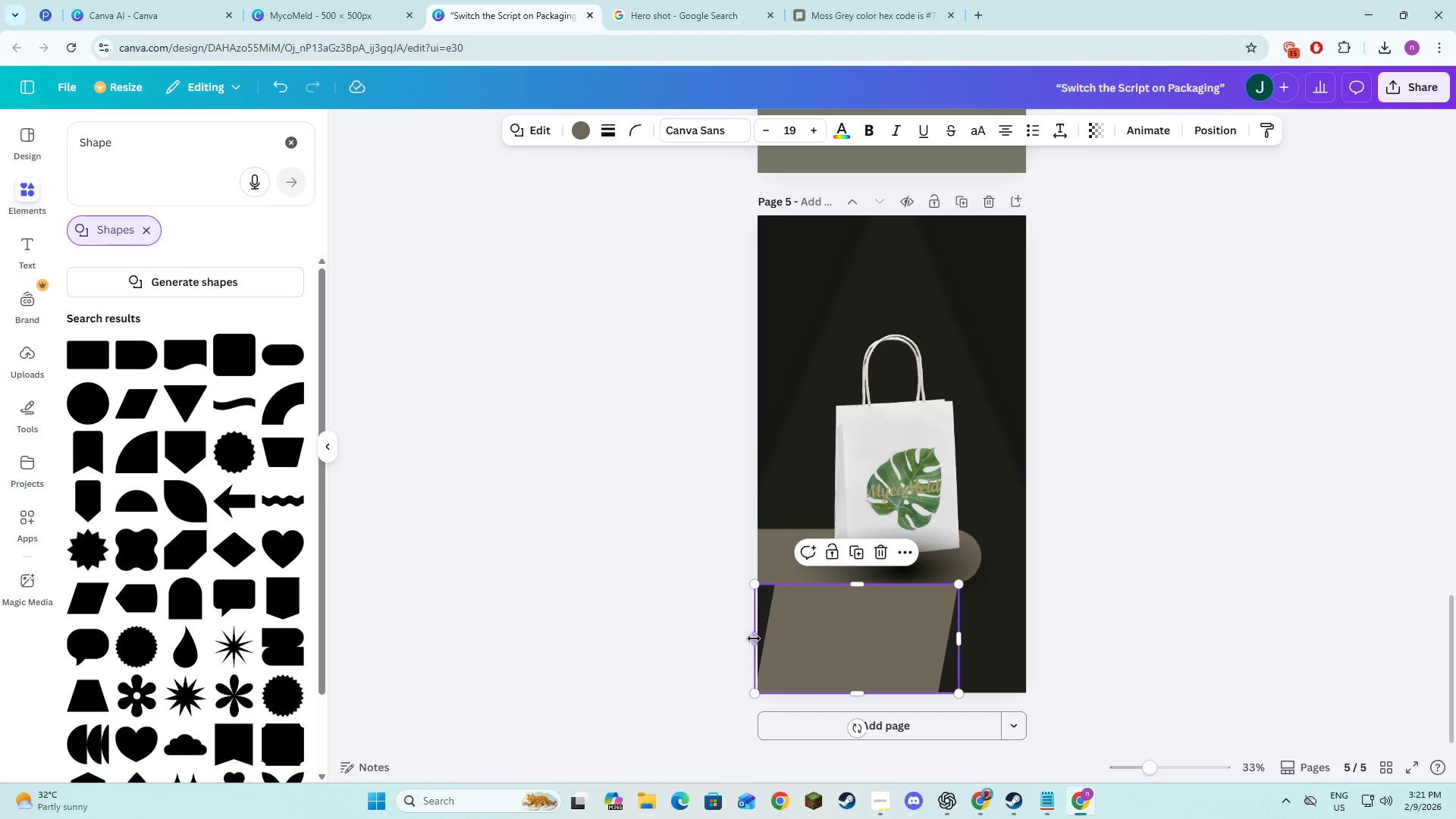 
left_click_drag(start_coordinate=[754, 639], to_coordinate=[732, 639])
 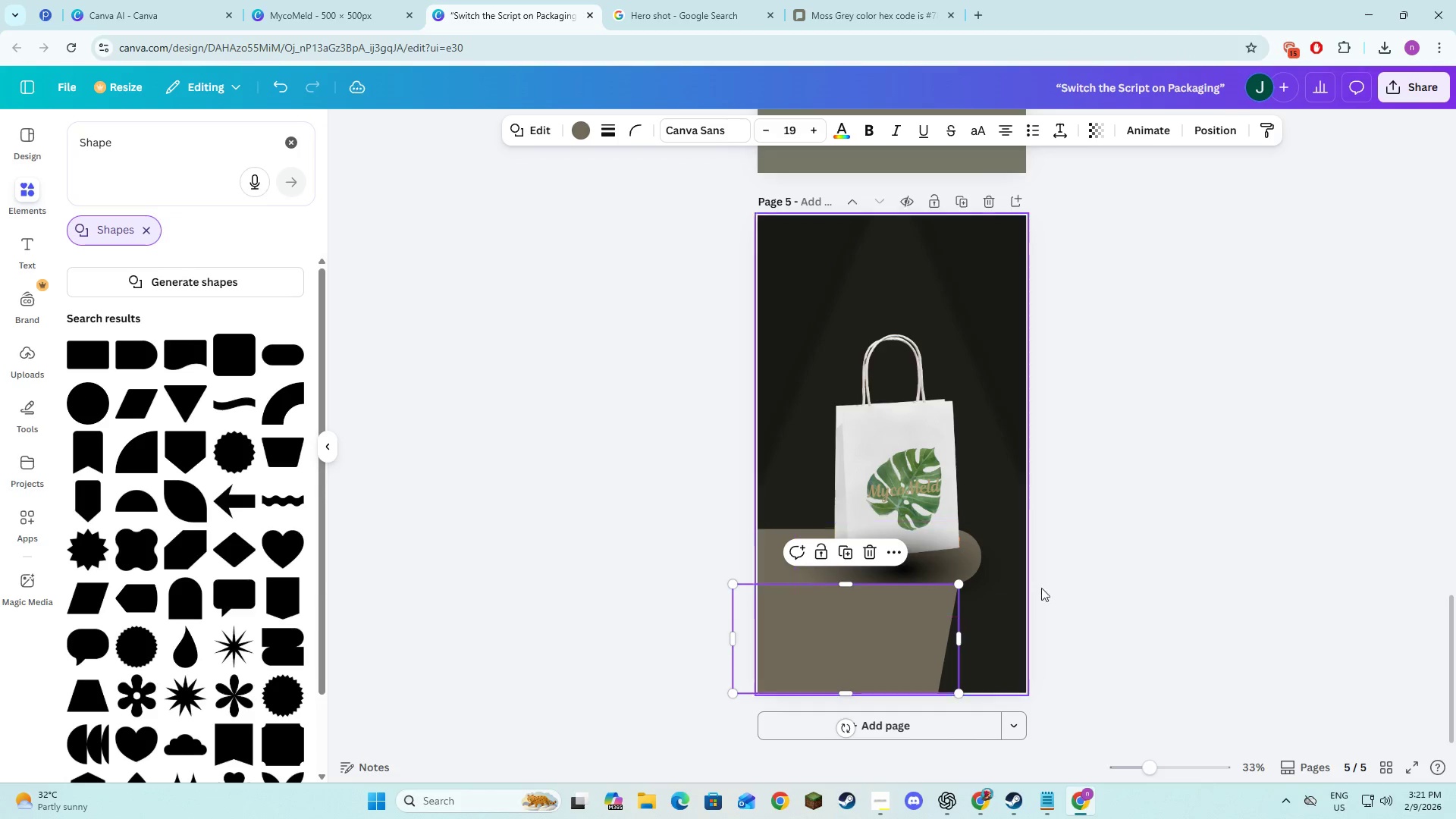 
left_click([1049, 588])
 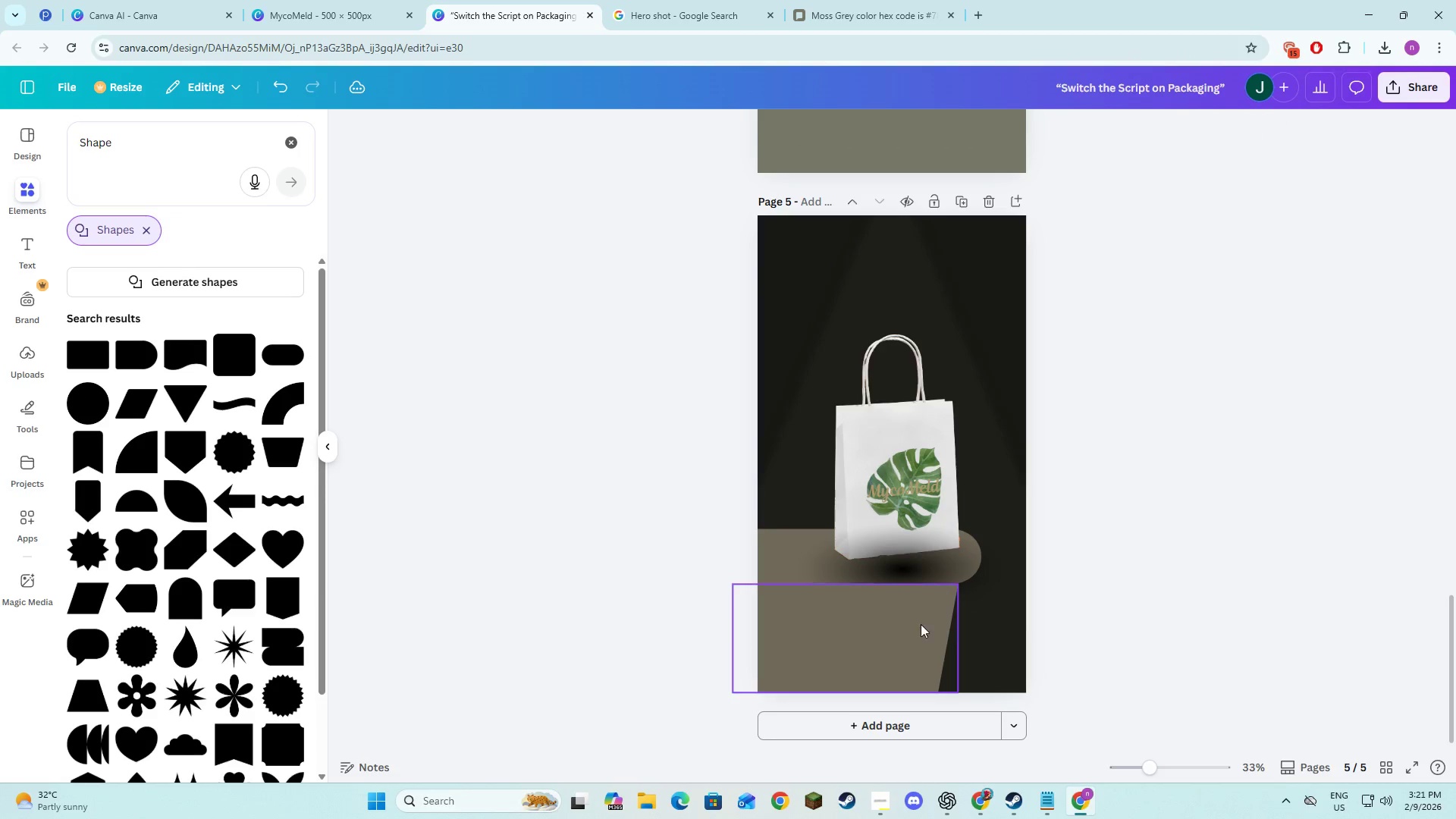 
left_click([913, 626])
 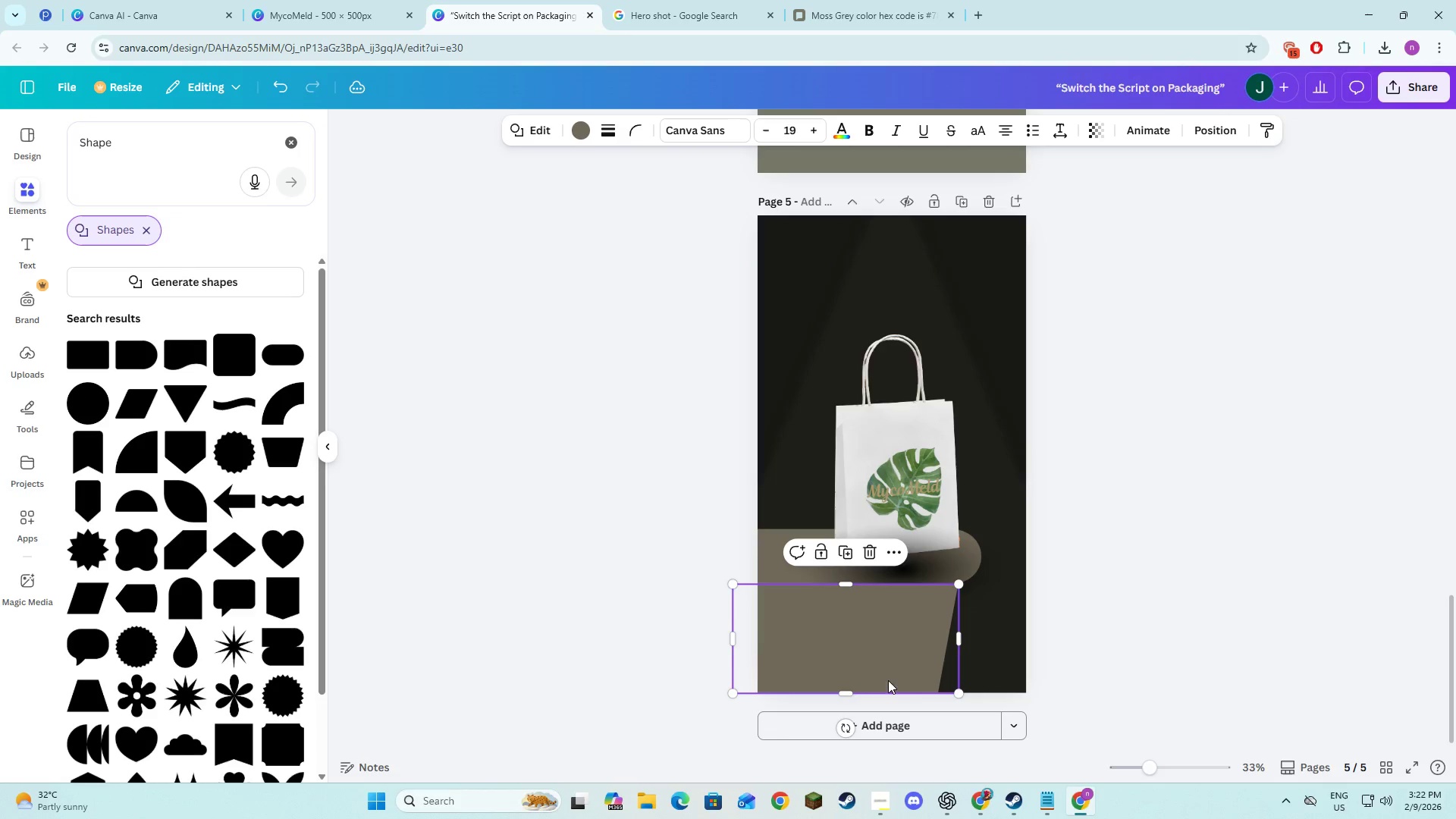 
left_click([1190, 626])
 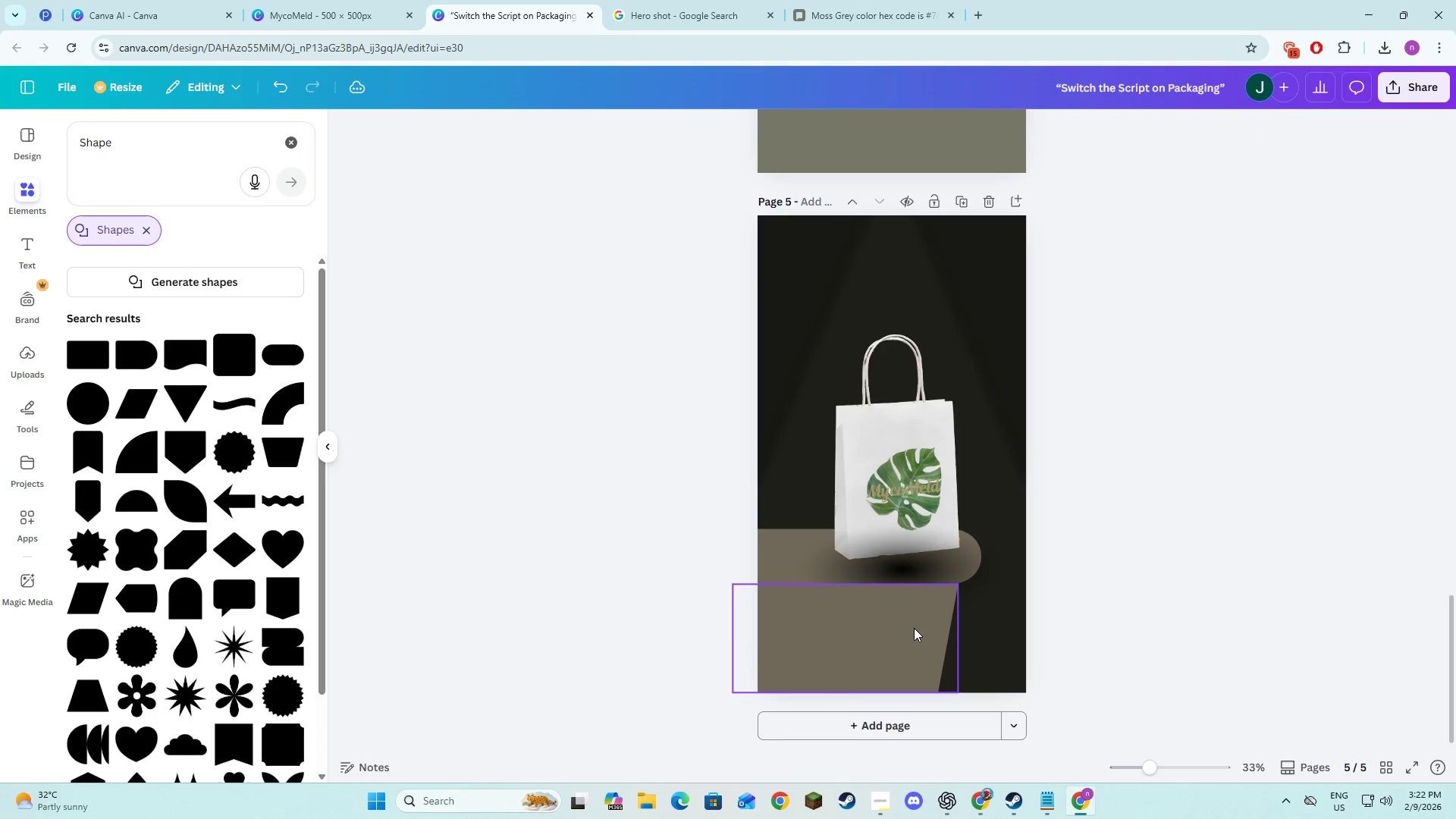 
left_click([912, 630])
 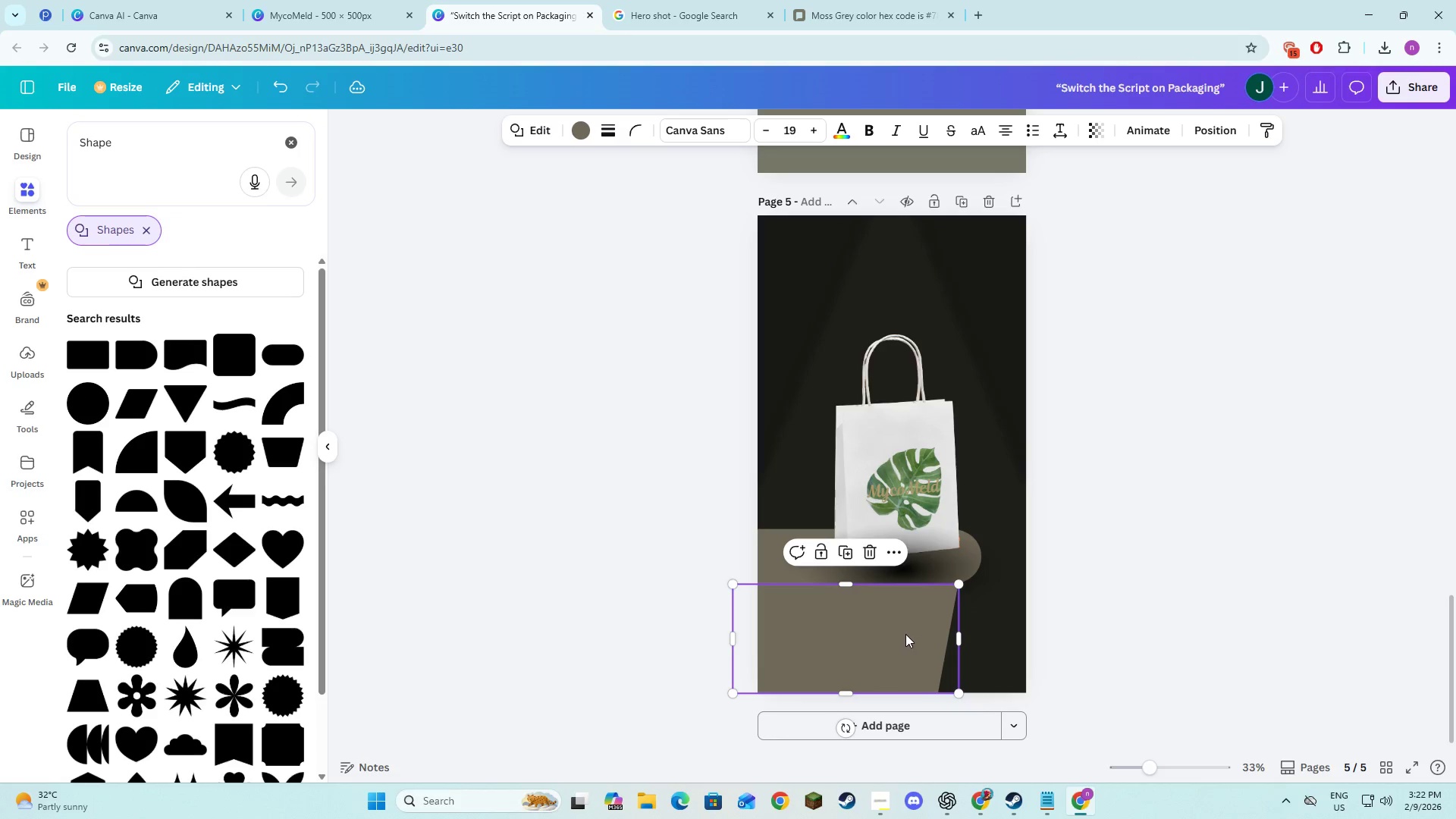 
left_click_drag(start_coordinate=[905, 634], to_coordinate=[905, 629])
 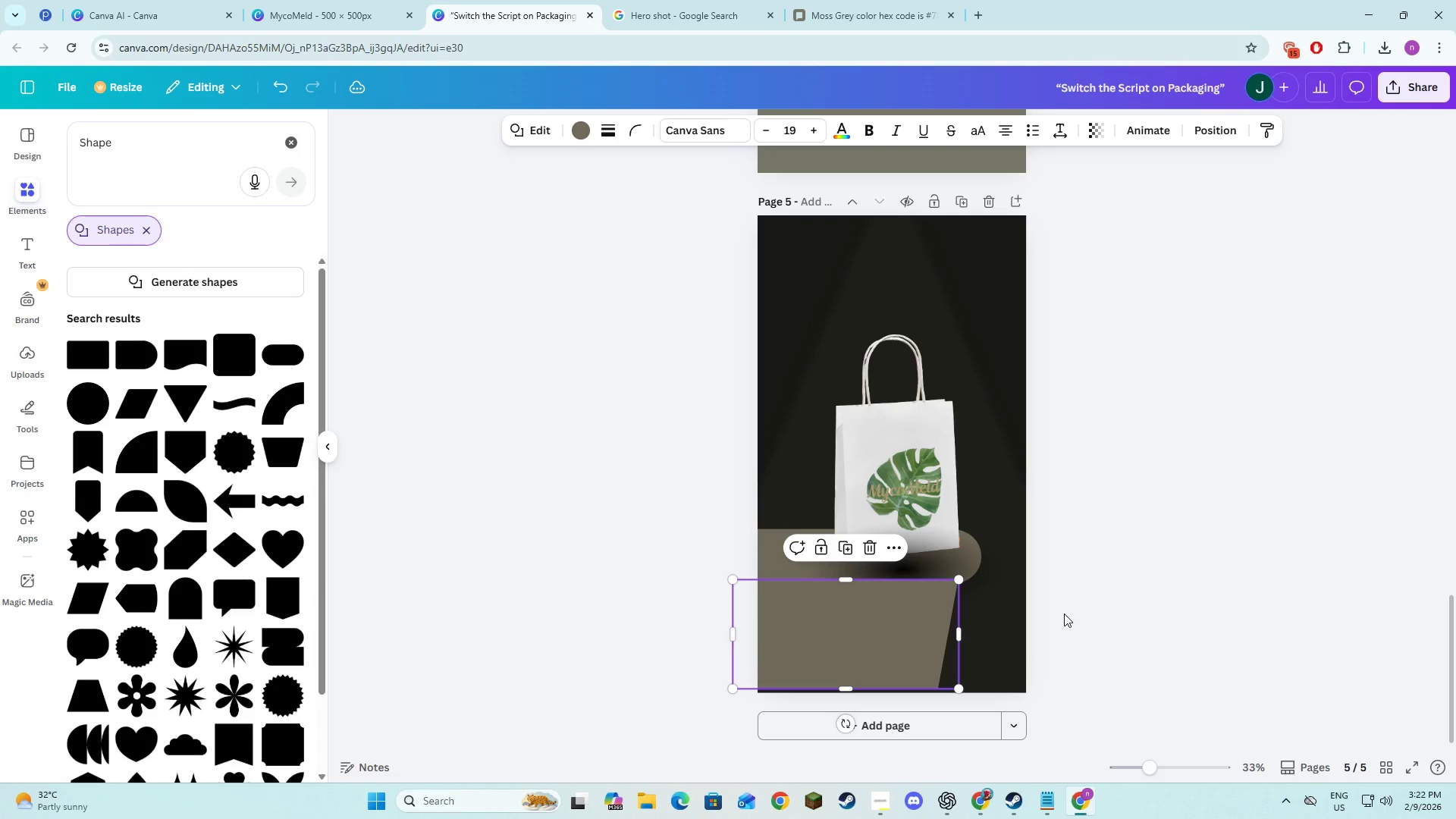 
left_click([1064, 613])
 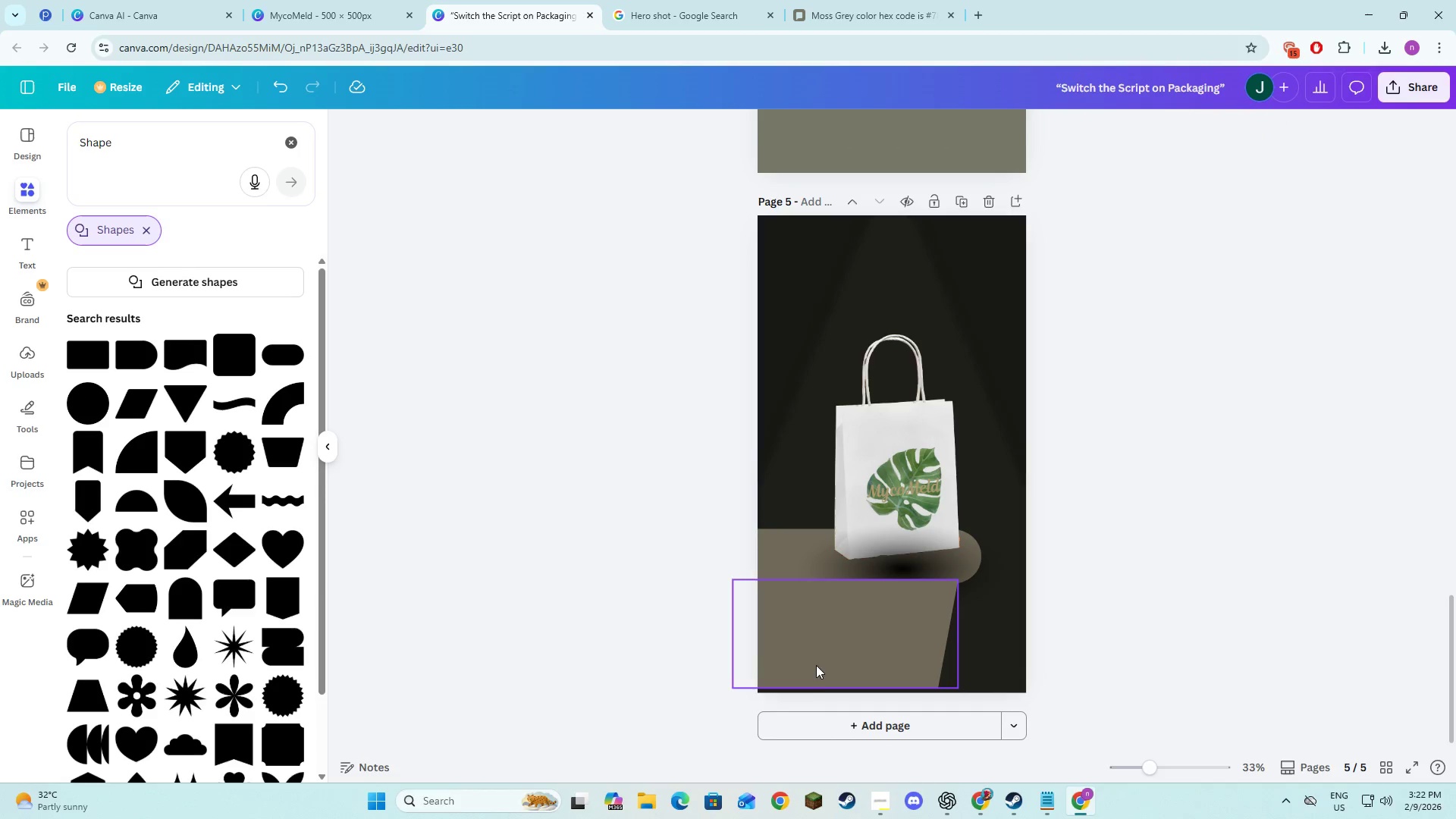 
left_click([1117, 605])
 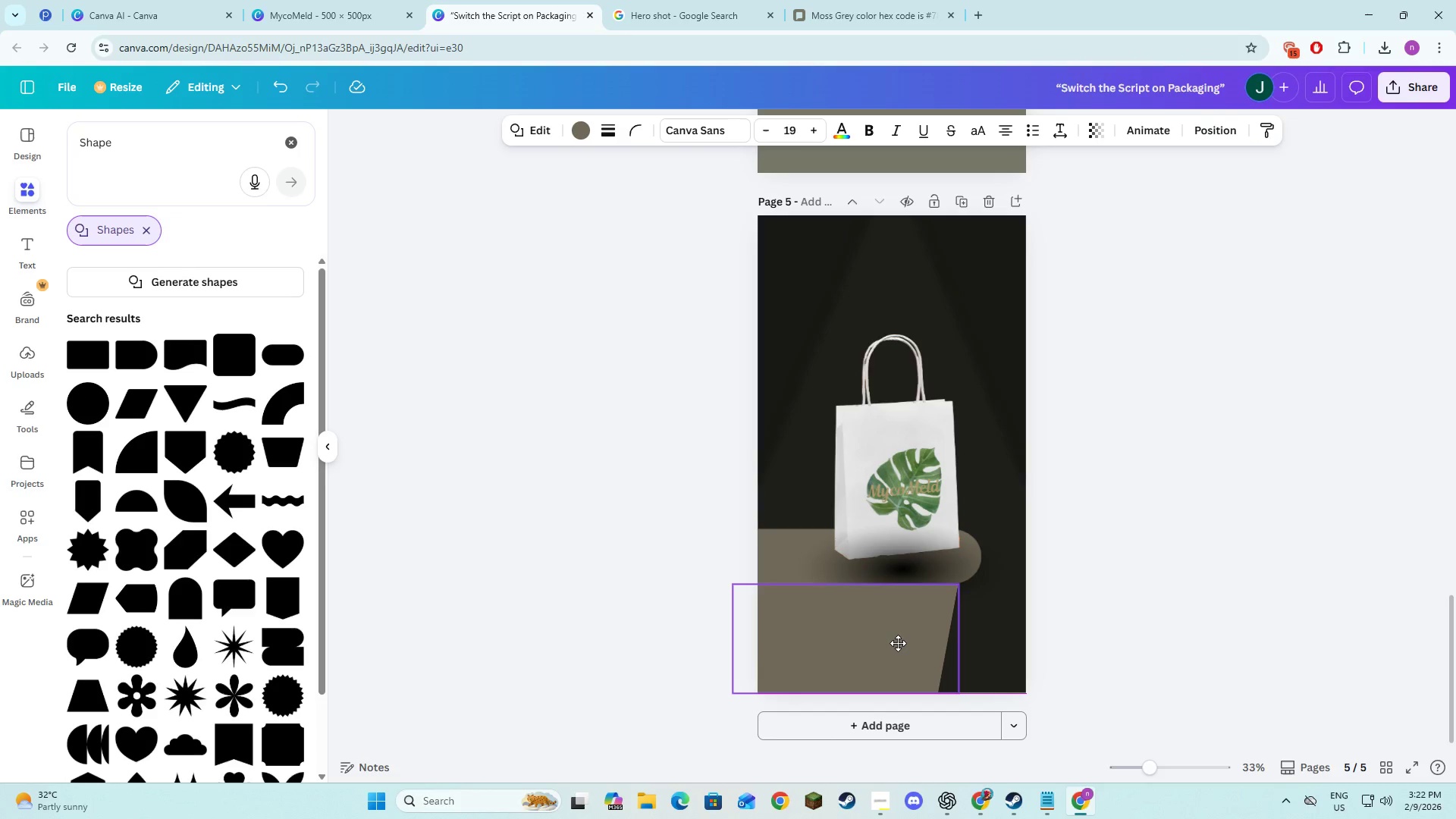 
left_click([1116, 621])
 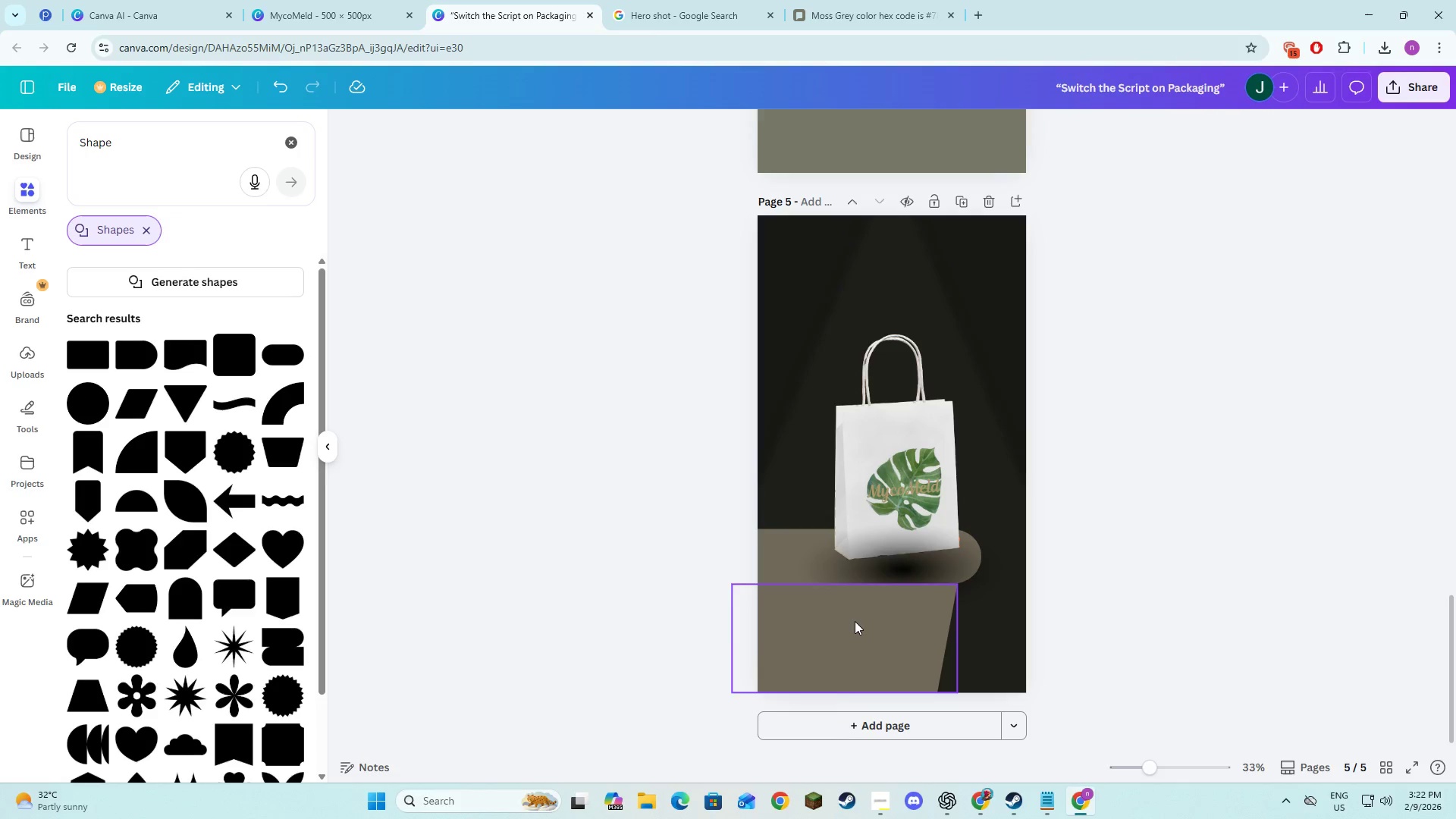 
double_click([1173, 592])
 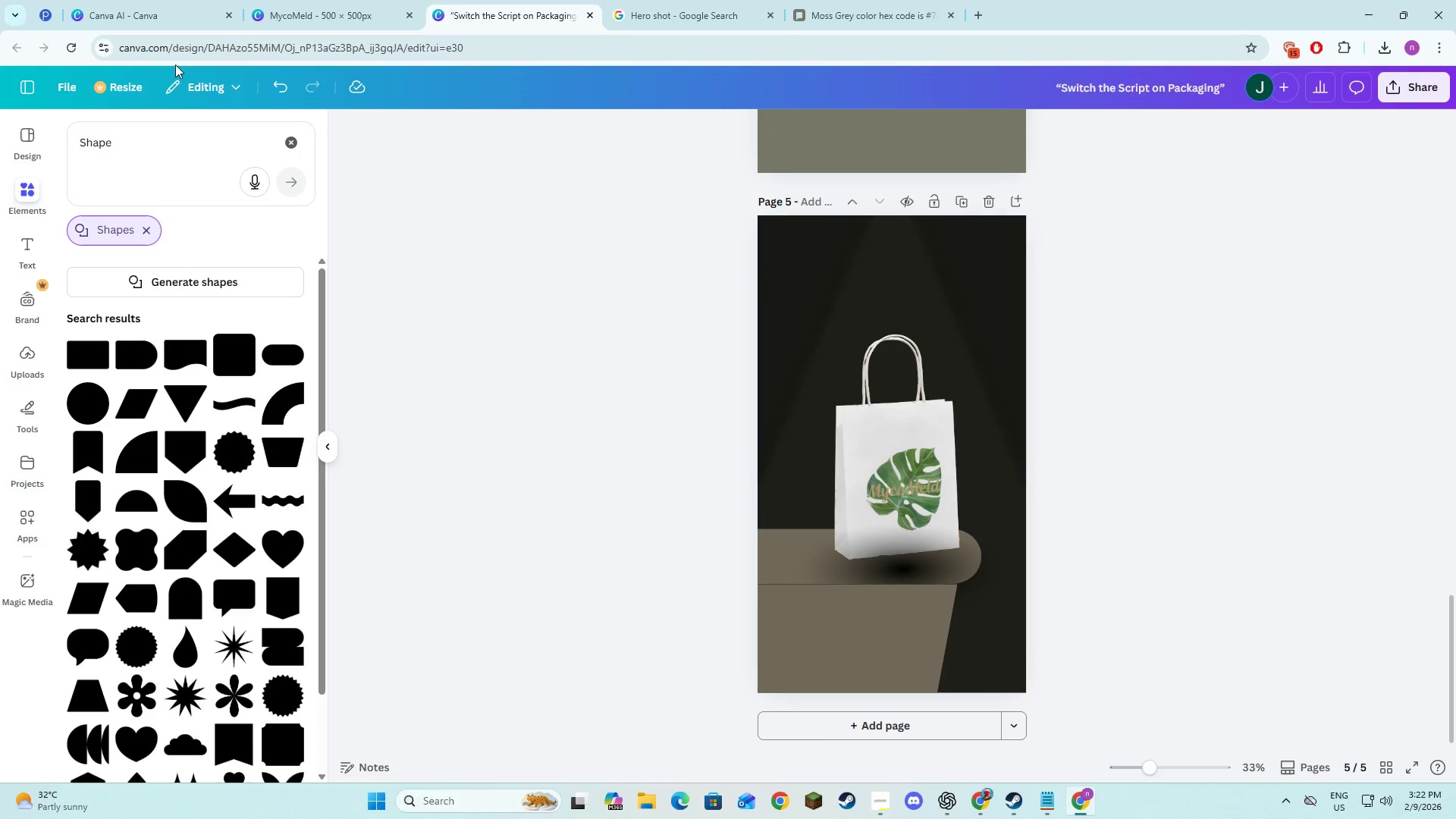 
left_click([289, 147])
 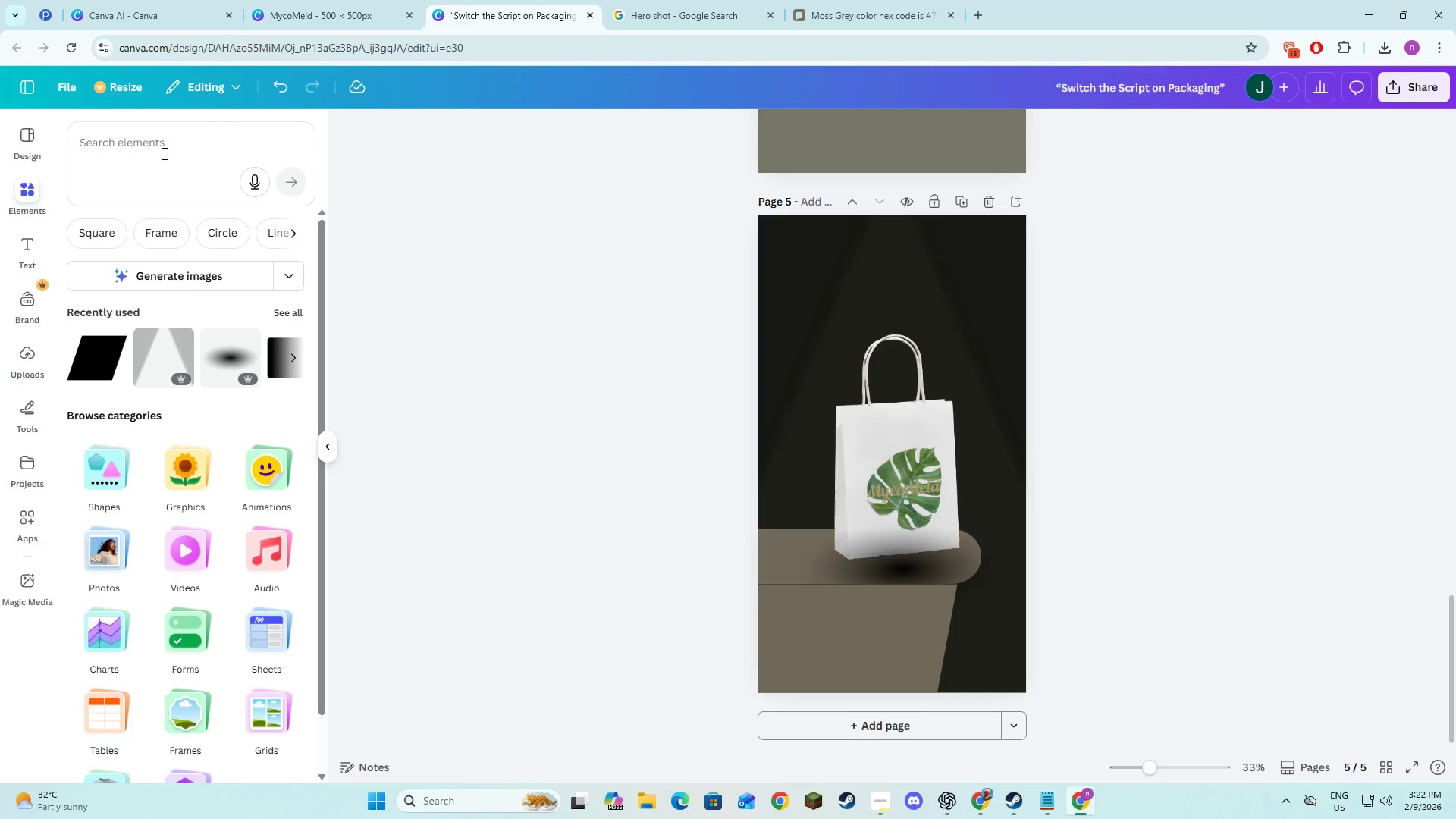 
left_click([163, 153])
 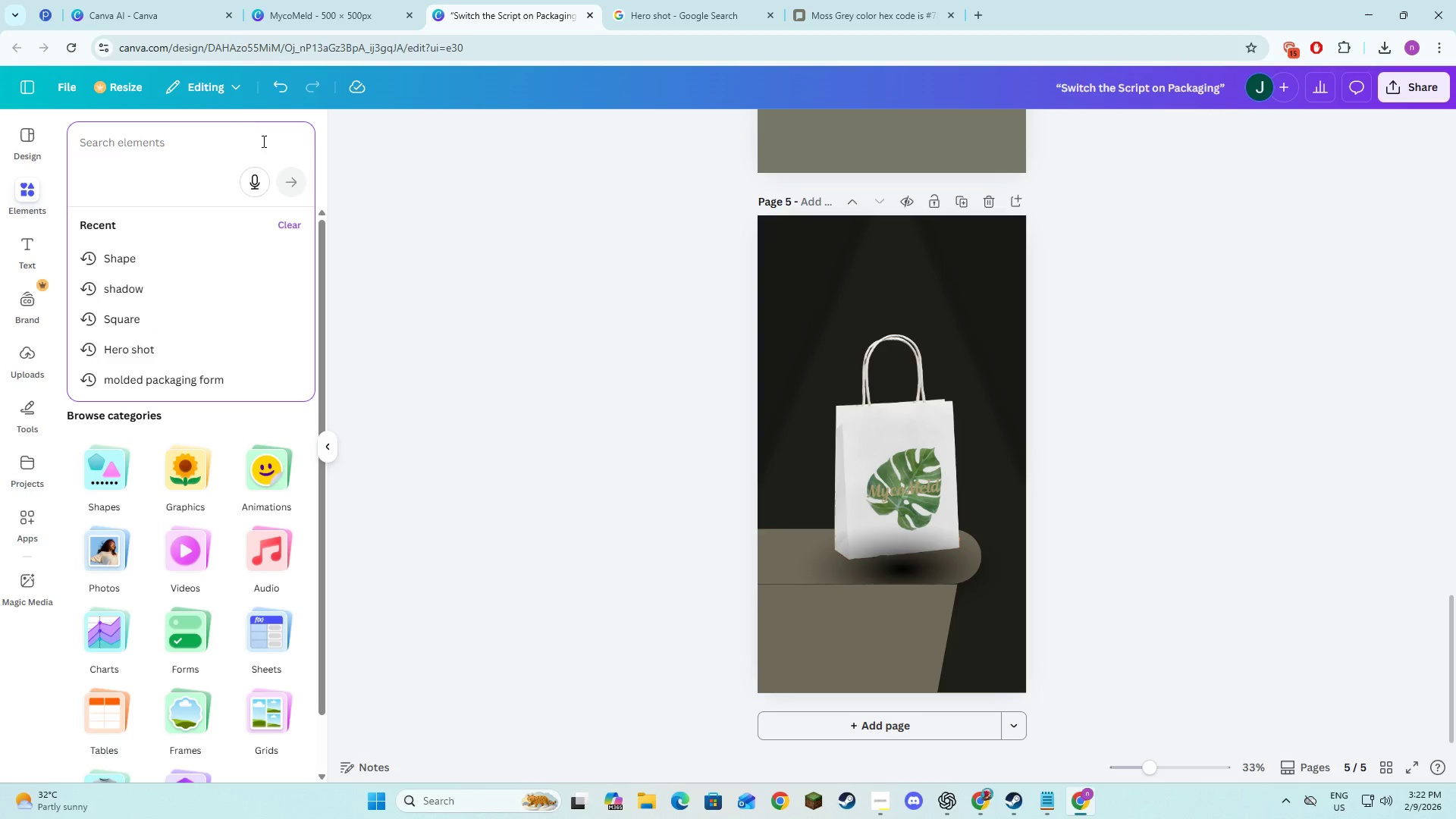 
type(shadow)
 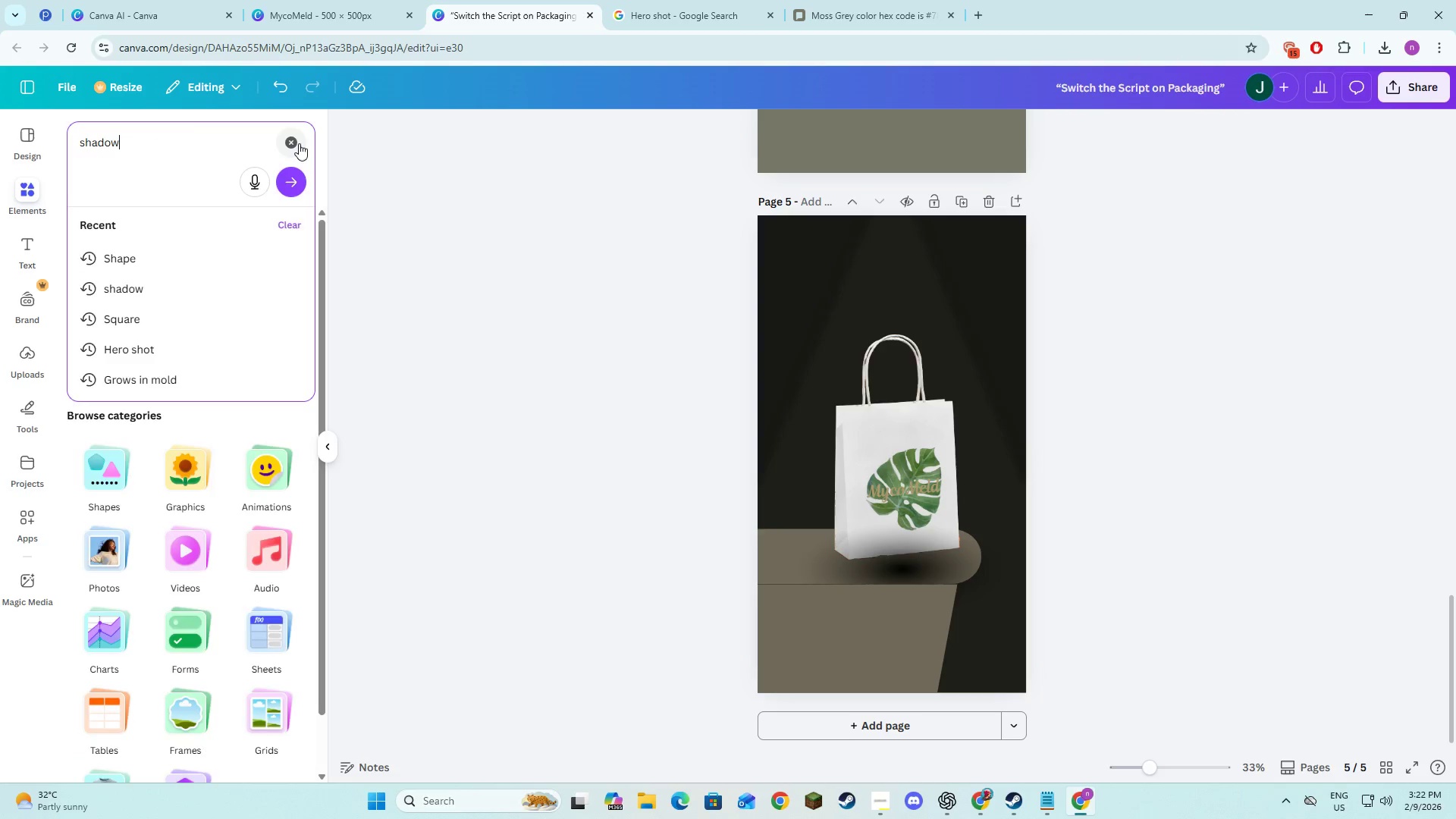 
key(Enter)
 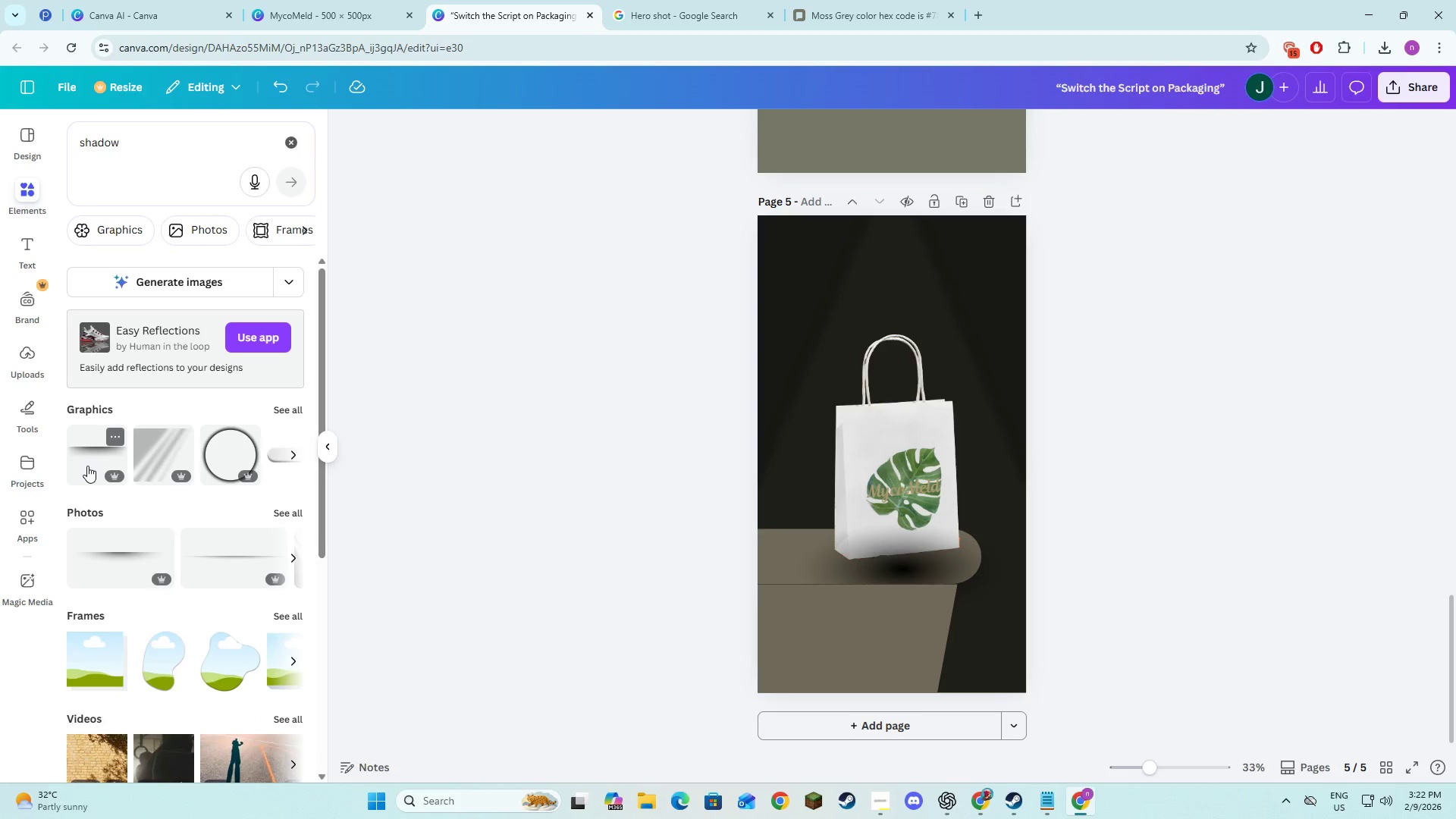 
left_click([112, 554])
 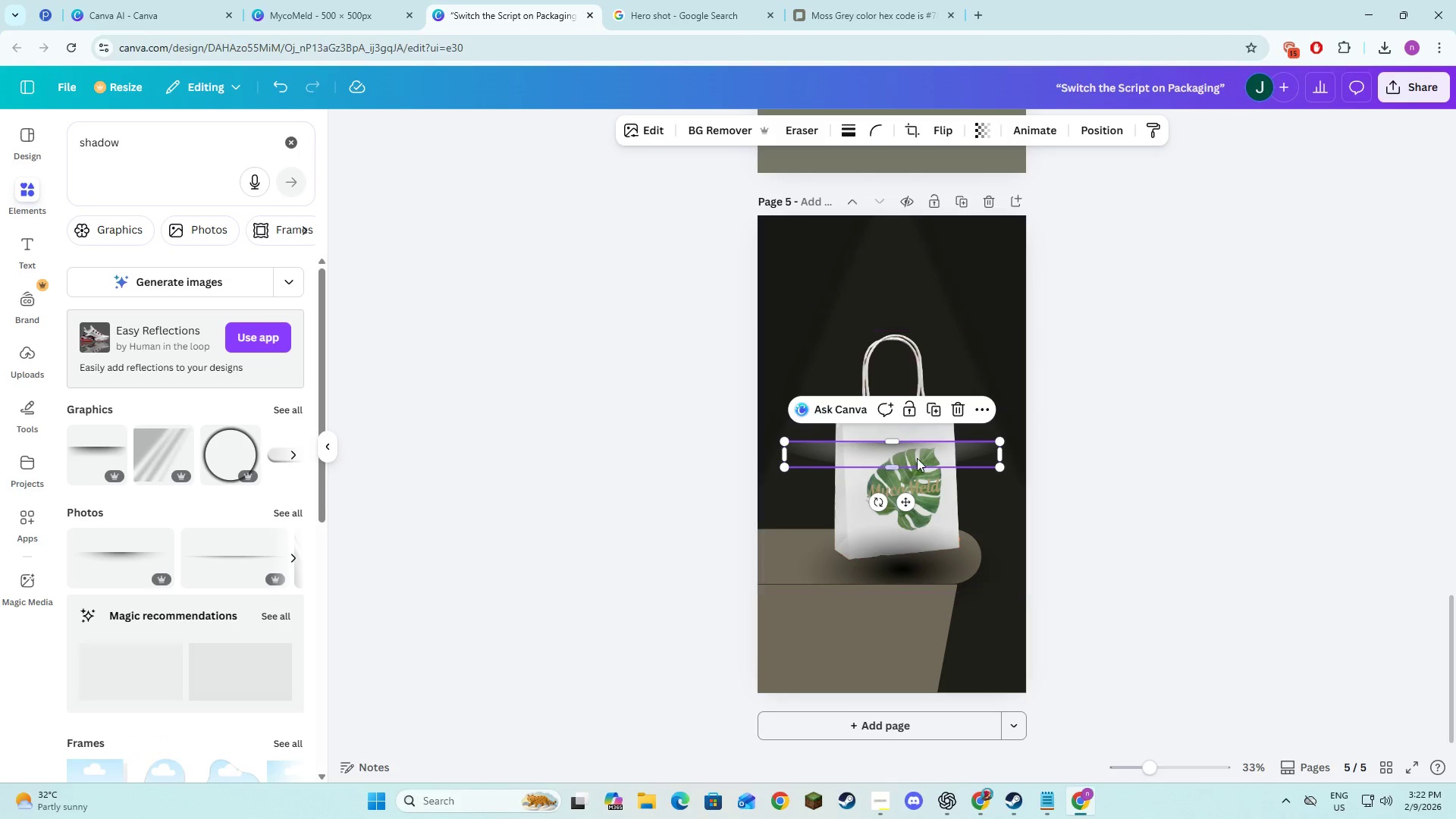 
left_click_drag(start_coordinate=[917, 456], to_coordinate=[882, 598])
 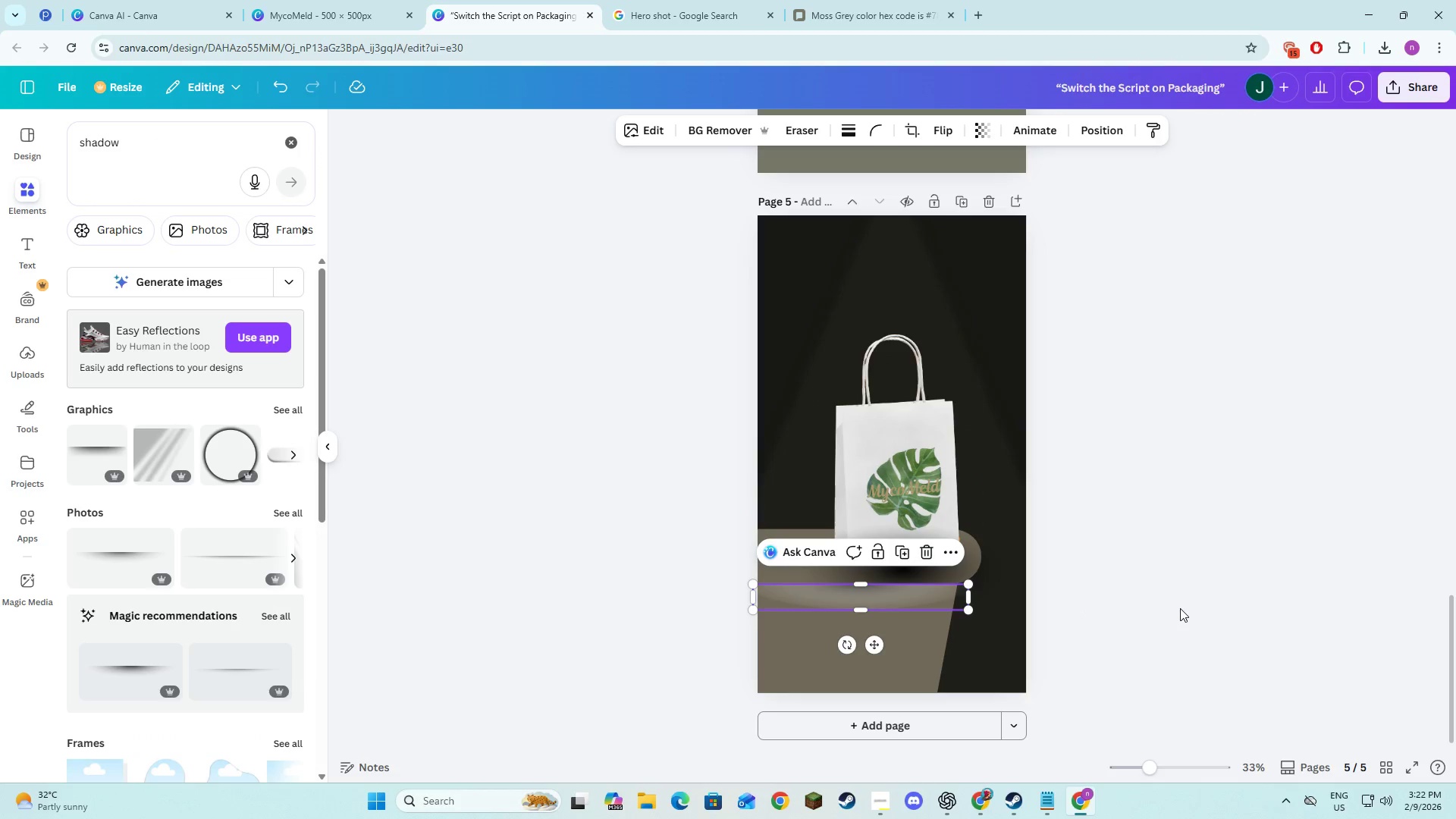 
left_click([1180, 608])
 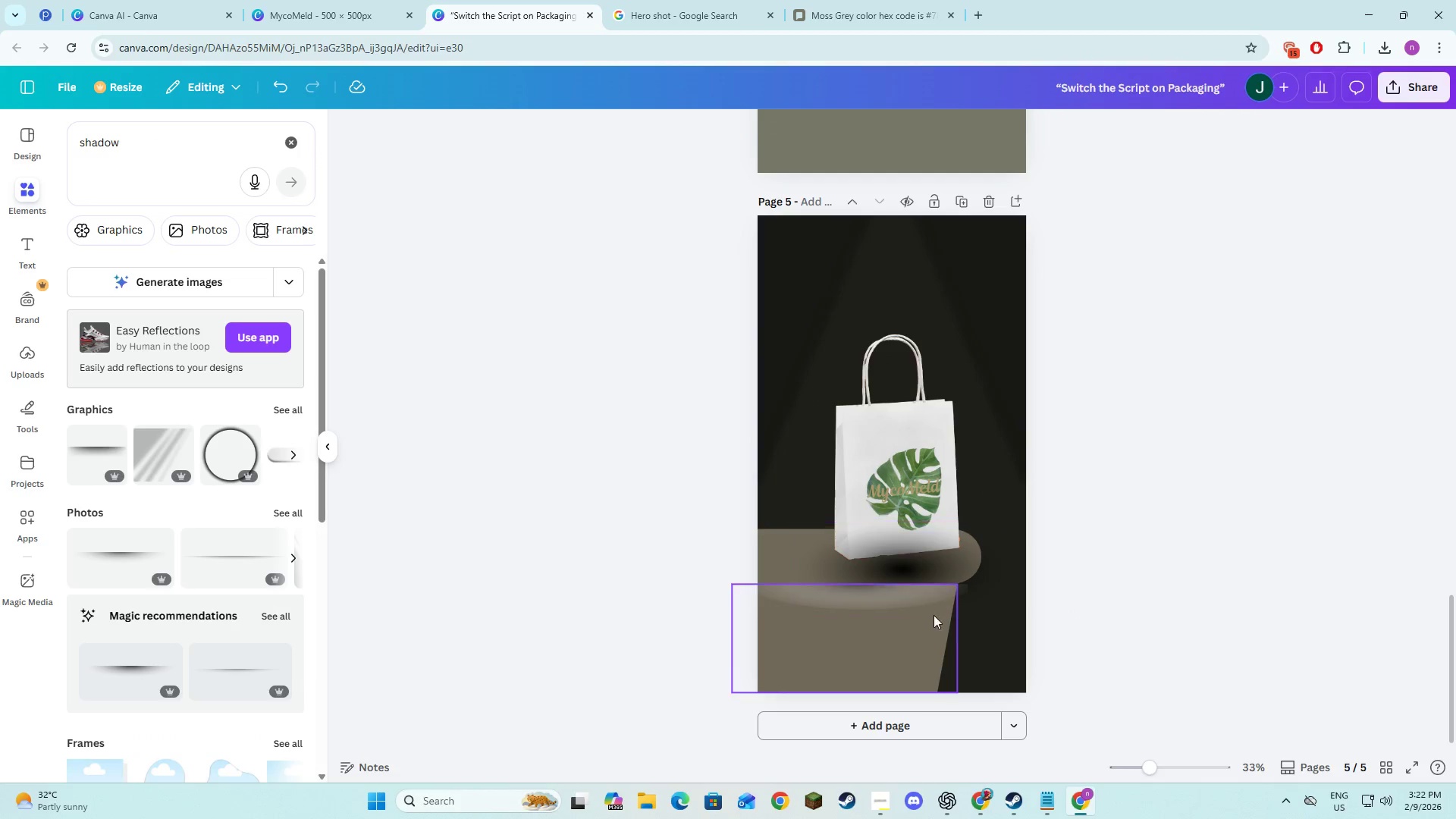 
left_click([902, 595])
 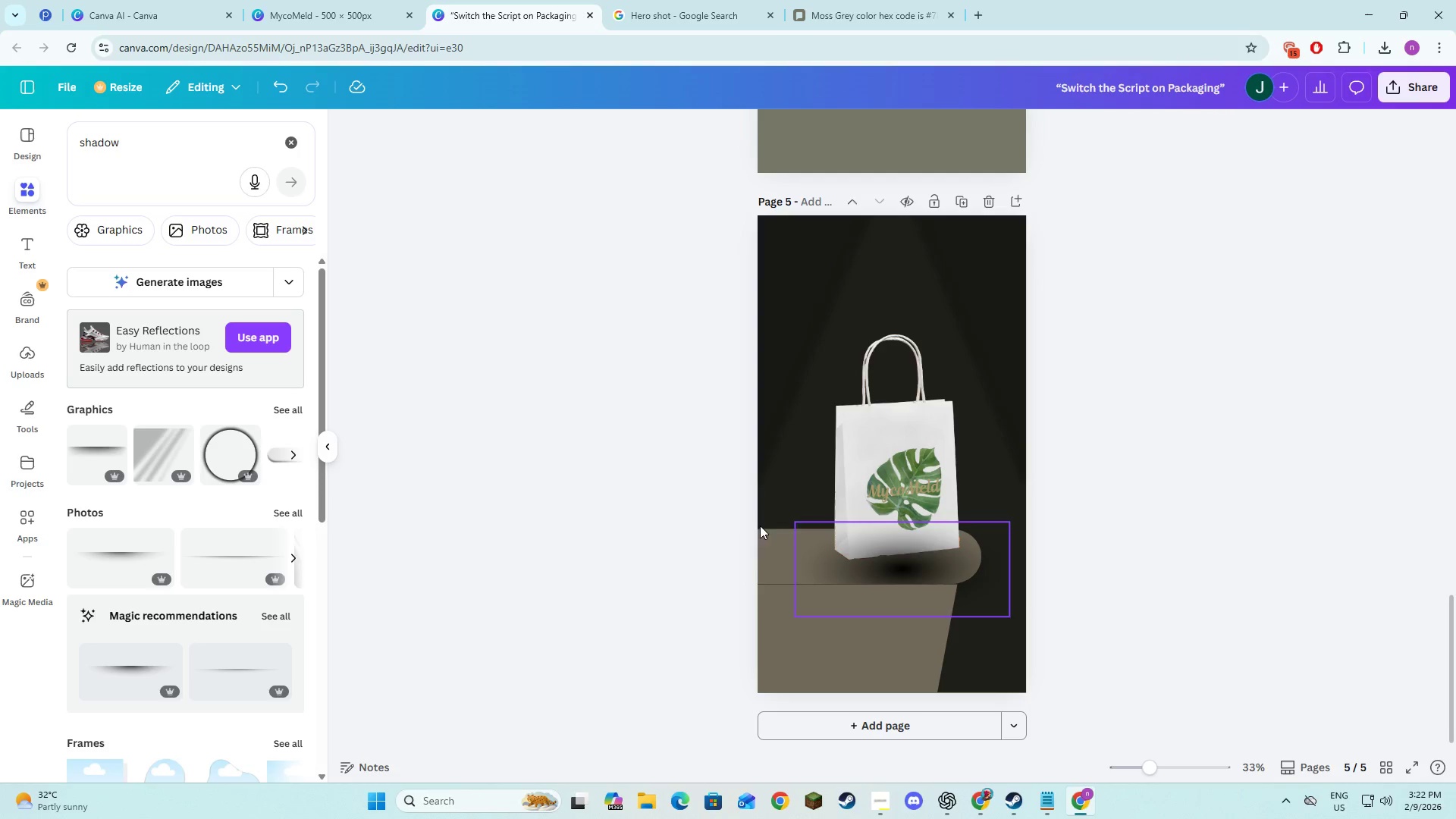 
left_click([91, 459])
 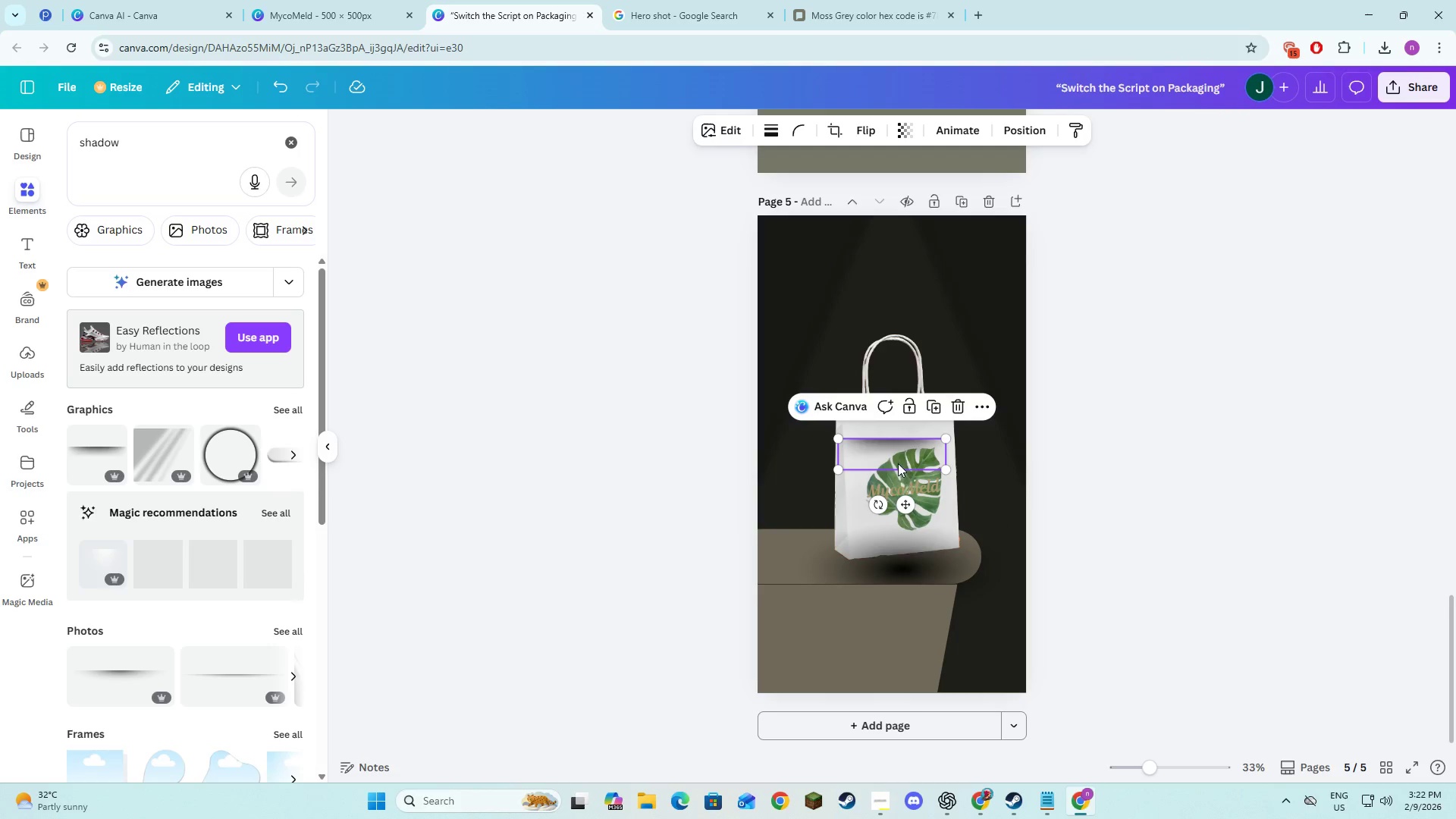 
left_click_drag(start_coordinate=[900, 448], to_coordinate=[820, 596])
 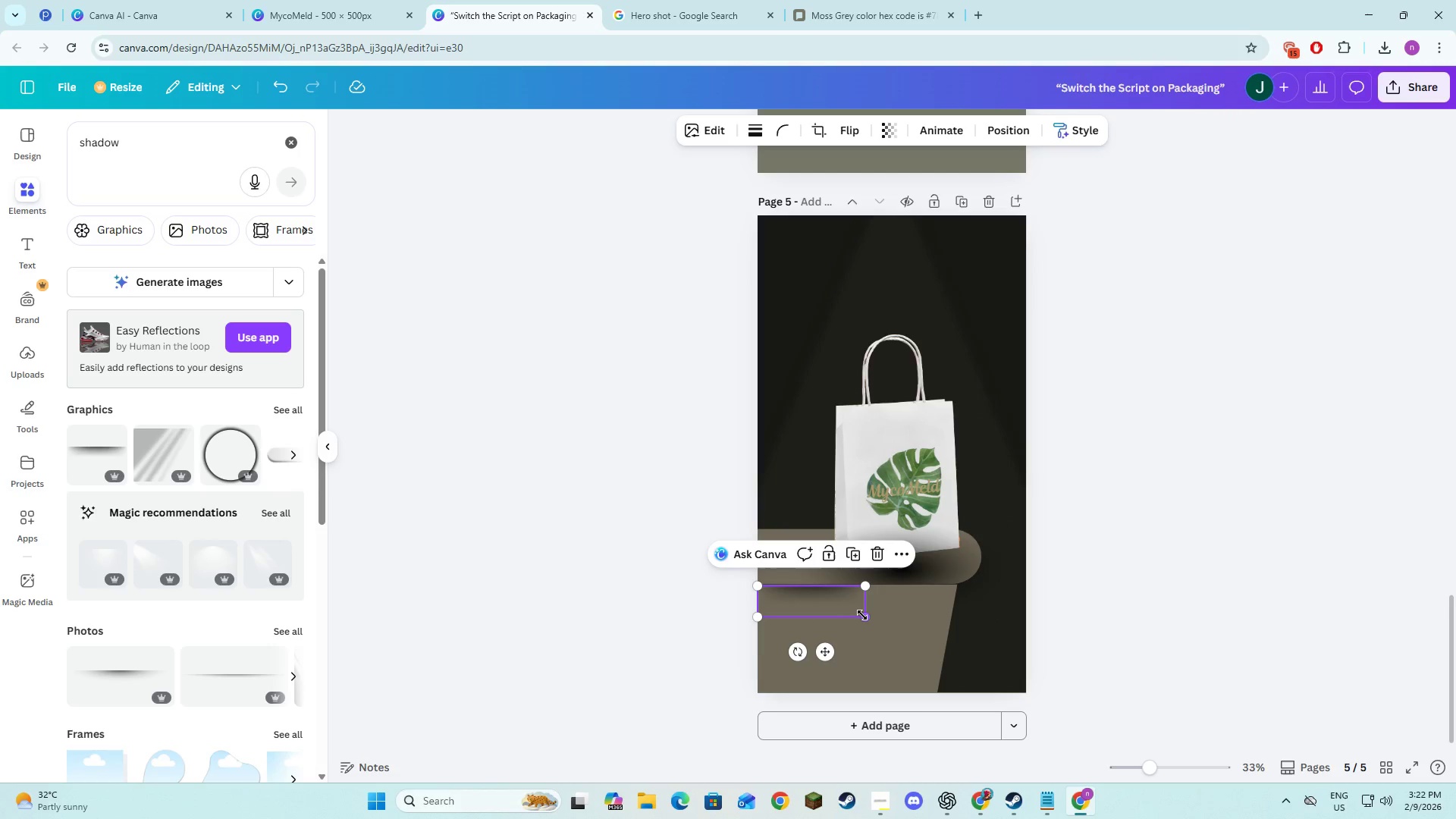 
left_click_drag(start_coordinate=[862, 615], to_coordinate=[963, 608])
 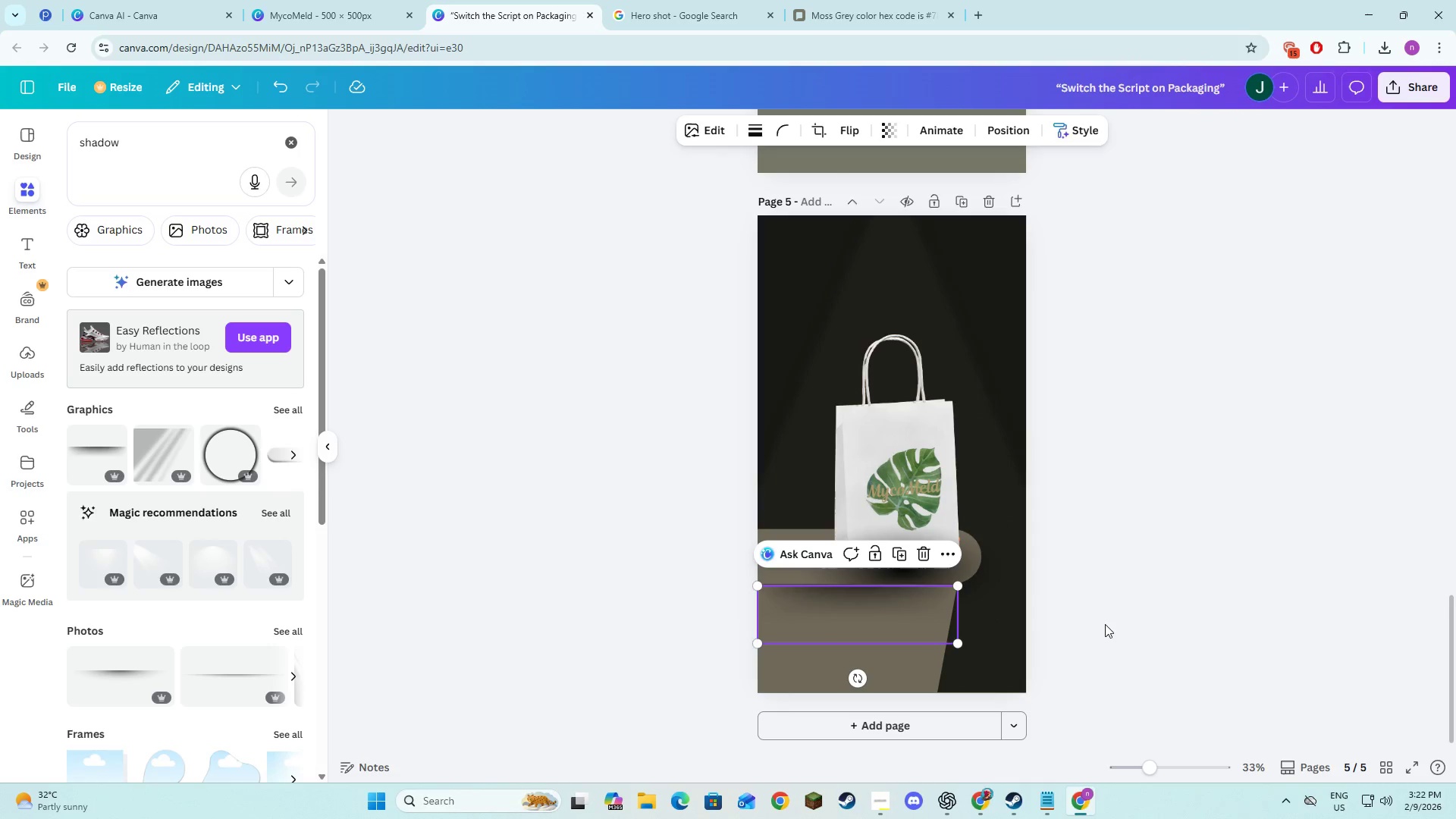 
left_click([1105, 624])
 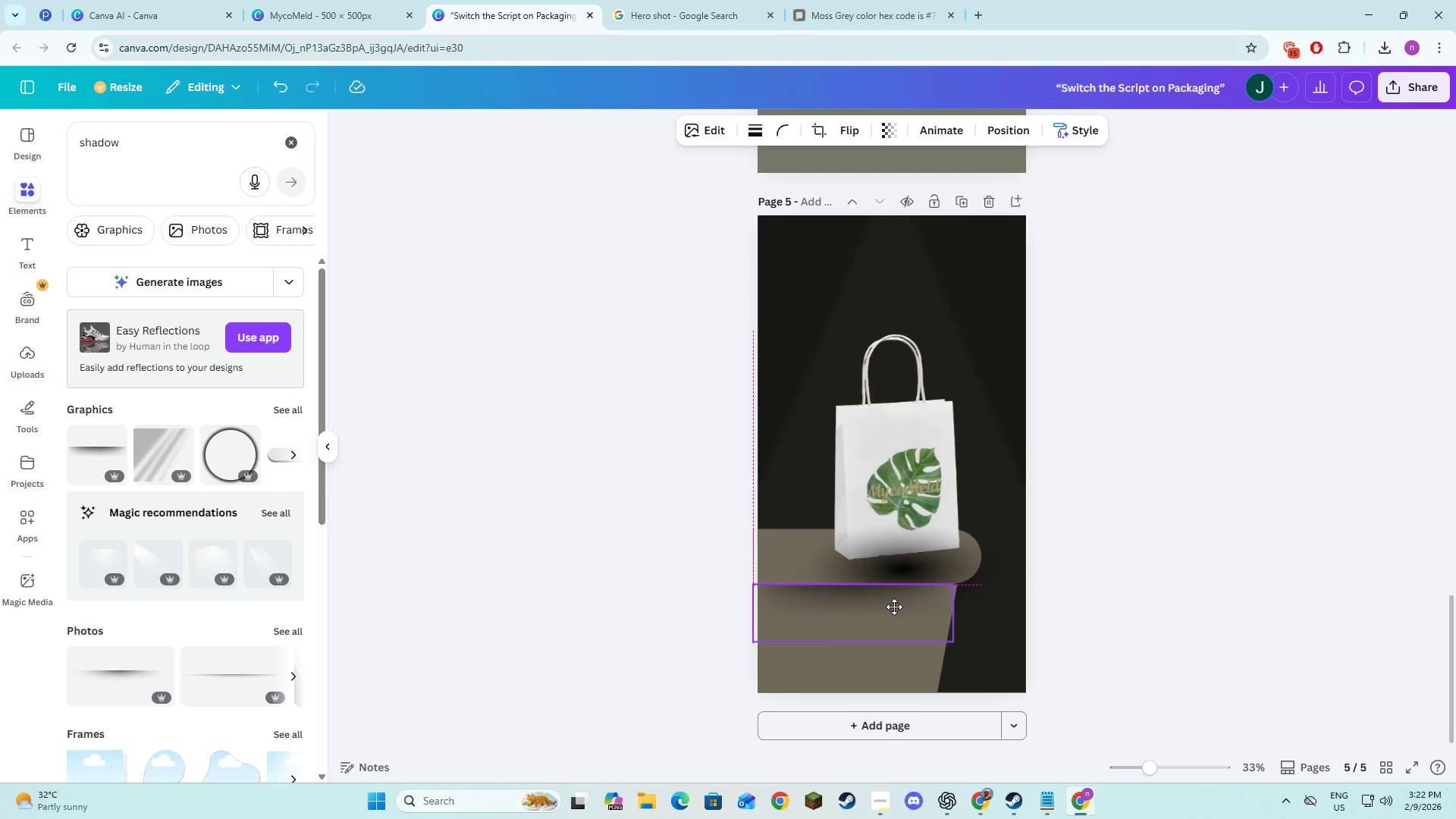 
left_click([1090, 604])
 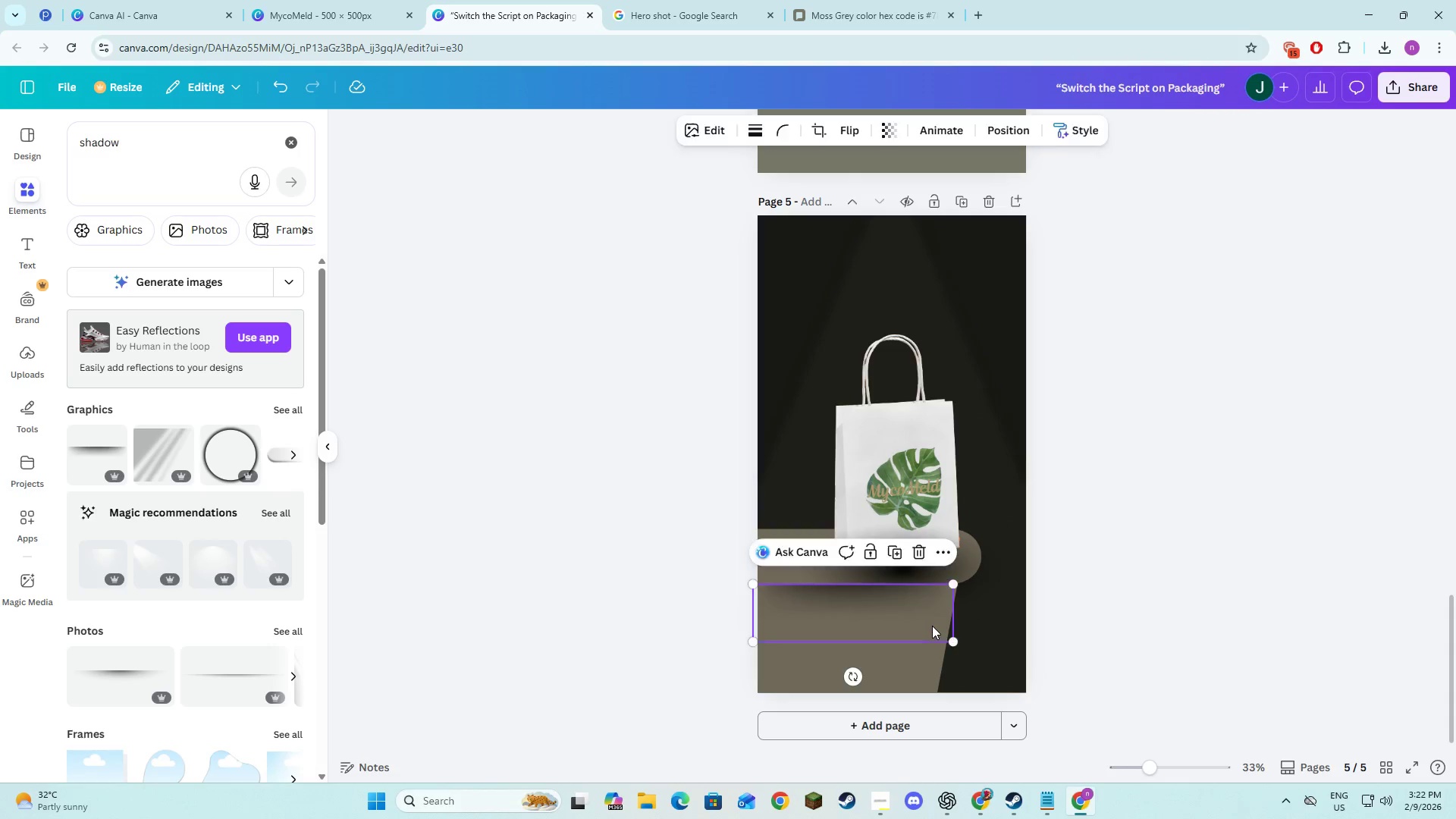 
double_click([918, 651])
 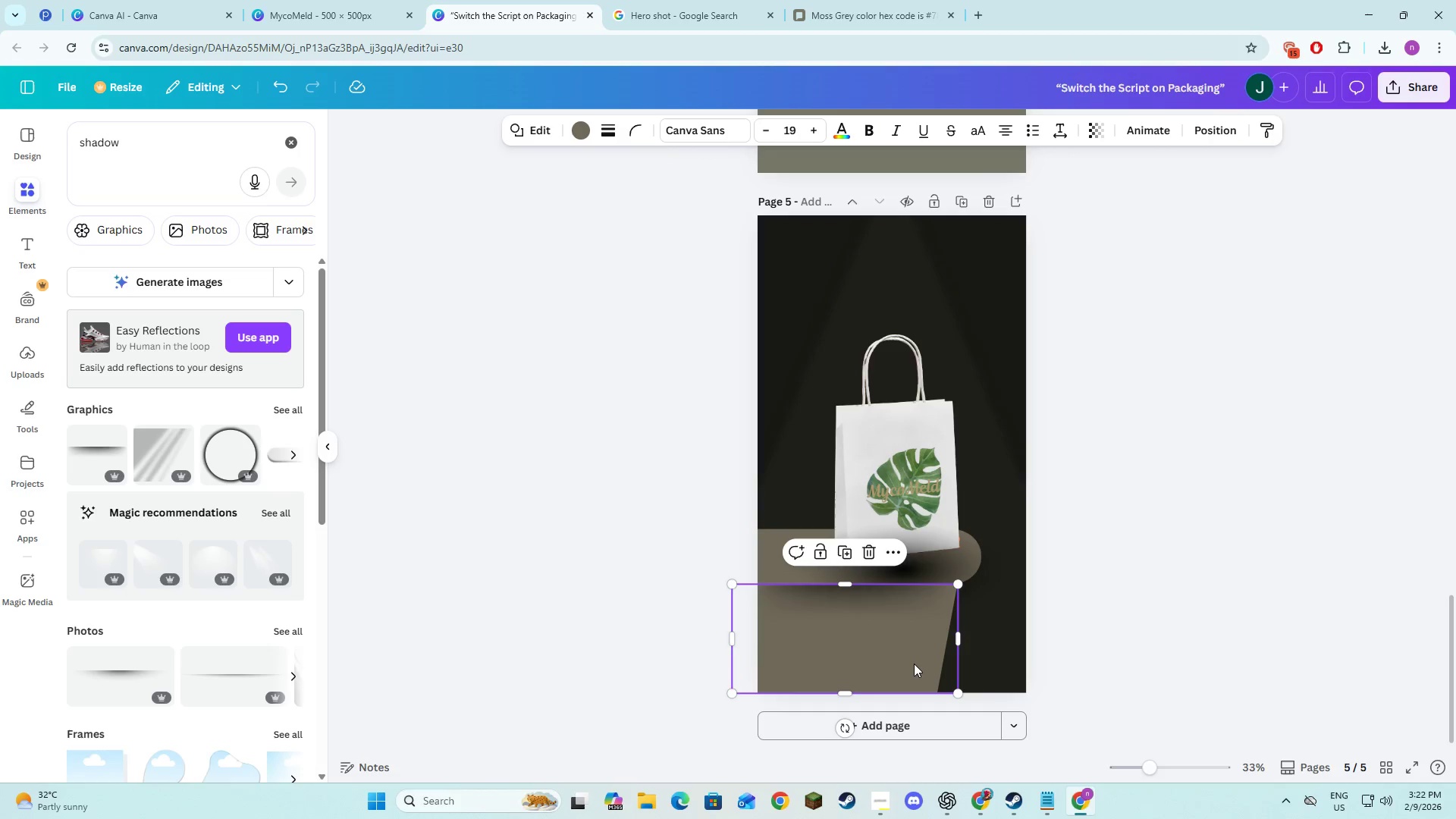 
left_click_drag(start_coordinate=[914, 664], to_coordinate=[905, 659])
 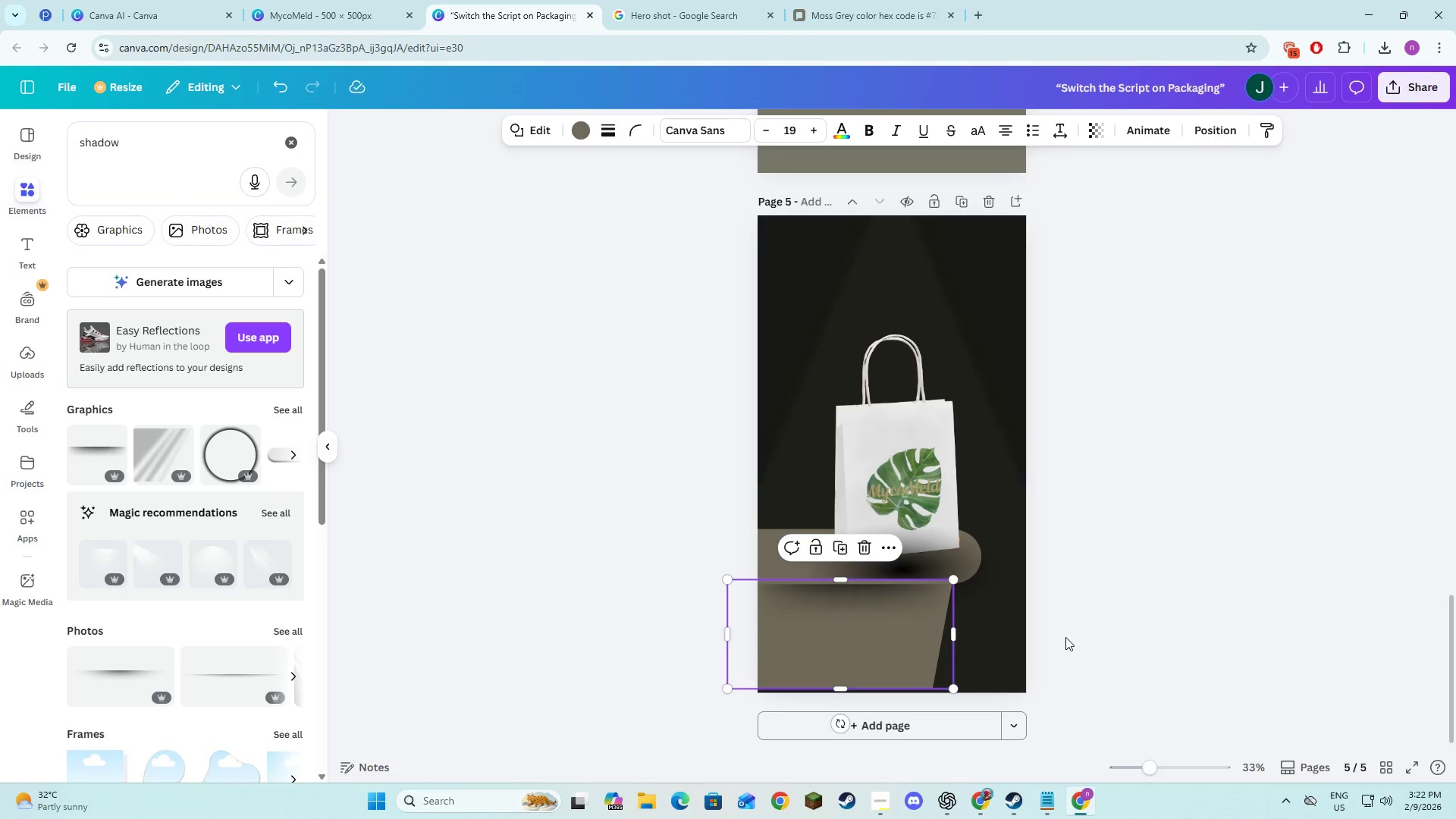 
left_click([1065, 637])
 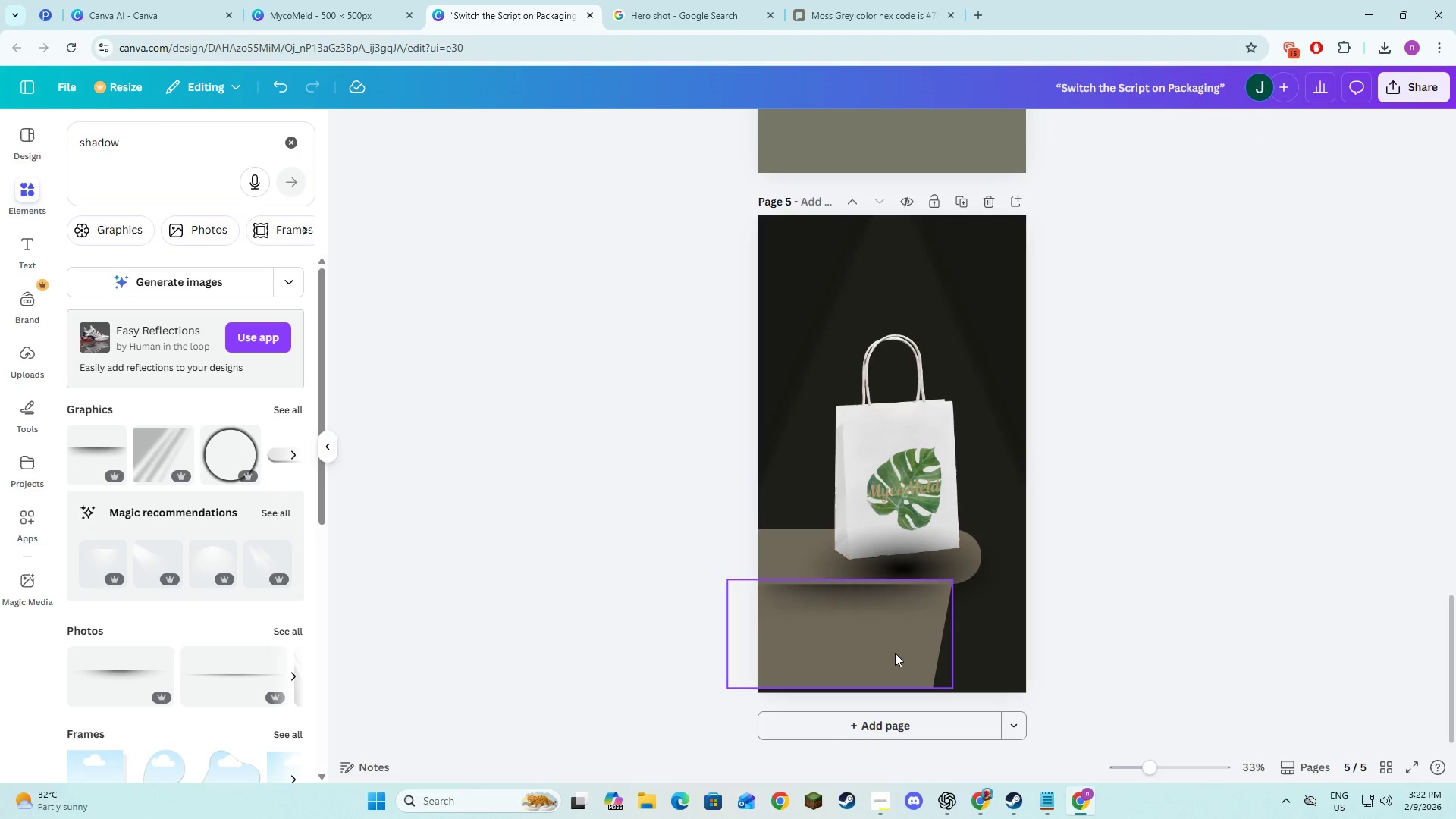 
left_click([879, 648])
 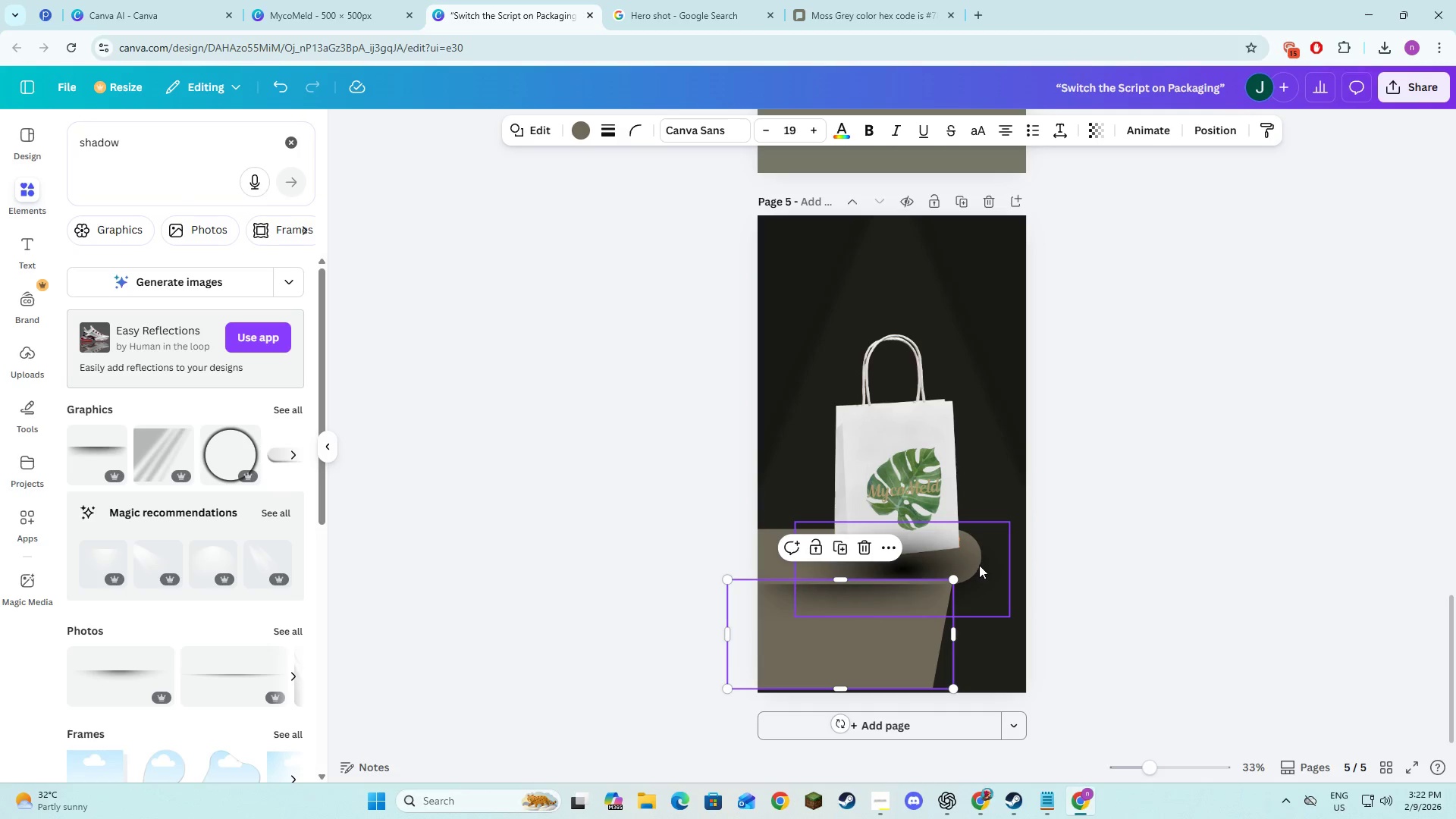 
left_click([971, 563])
 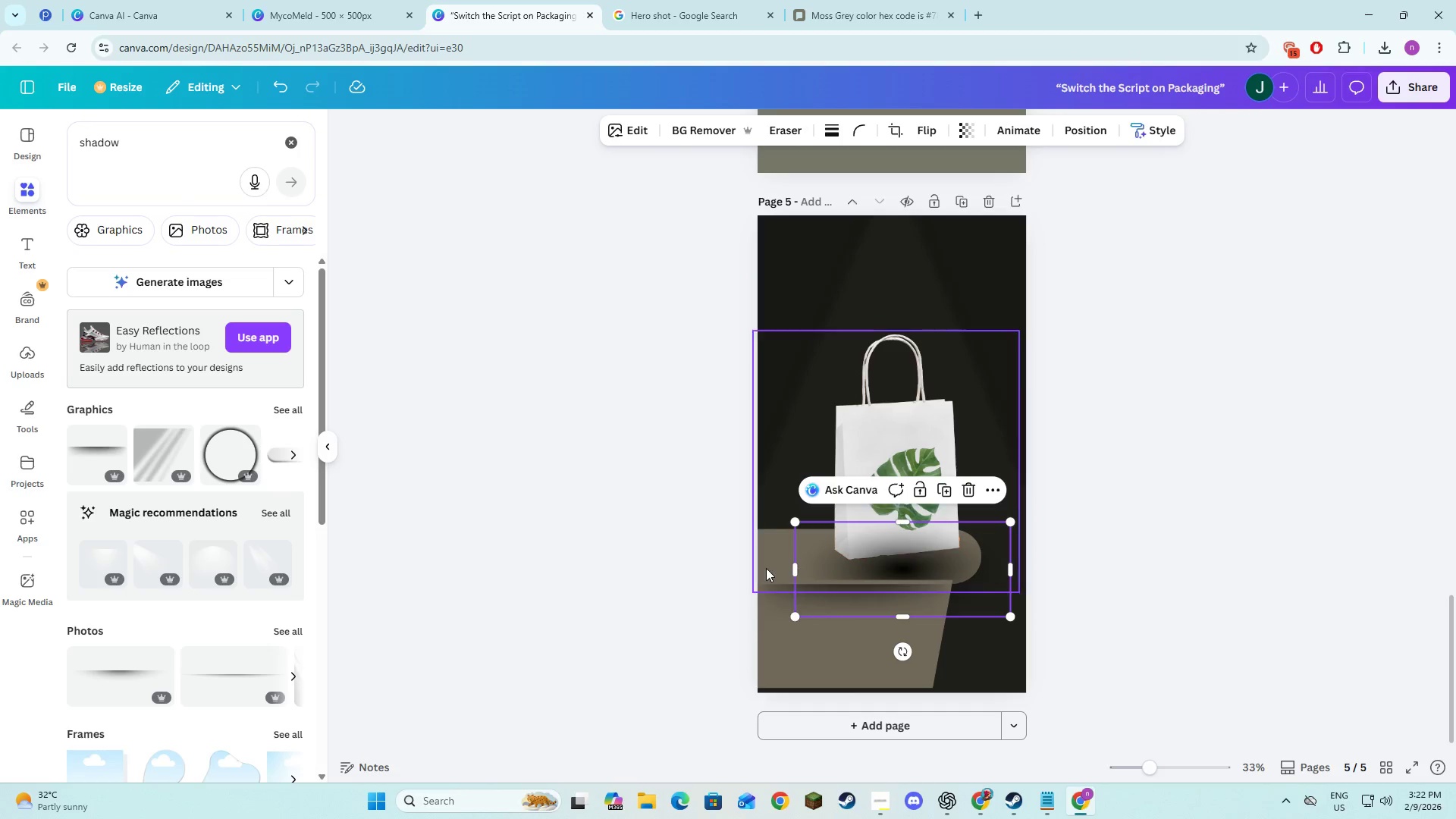 
left_click([766, 568])
 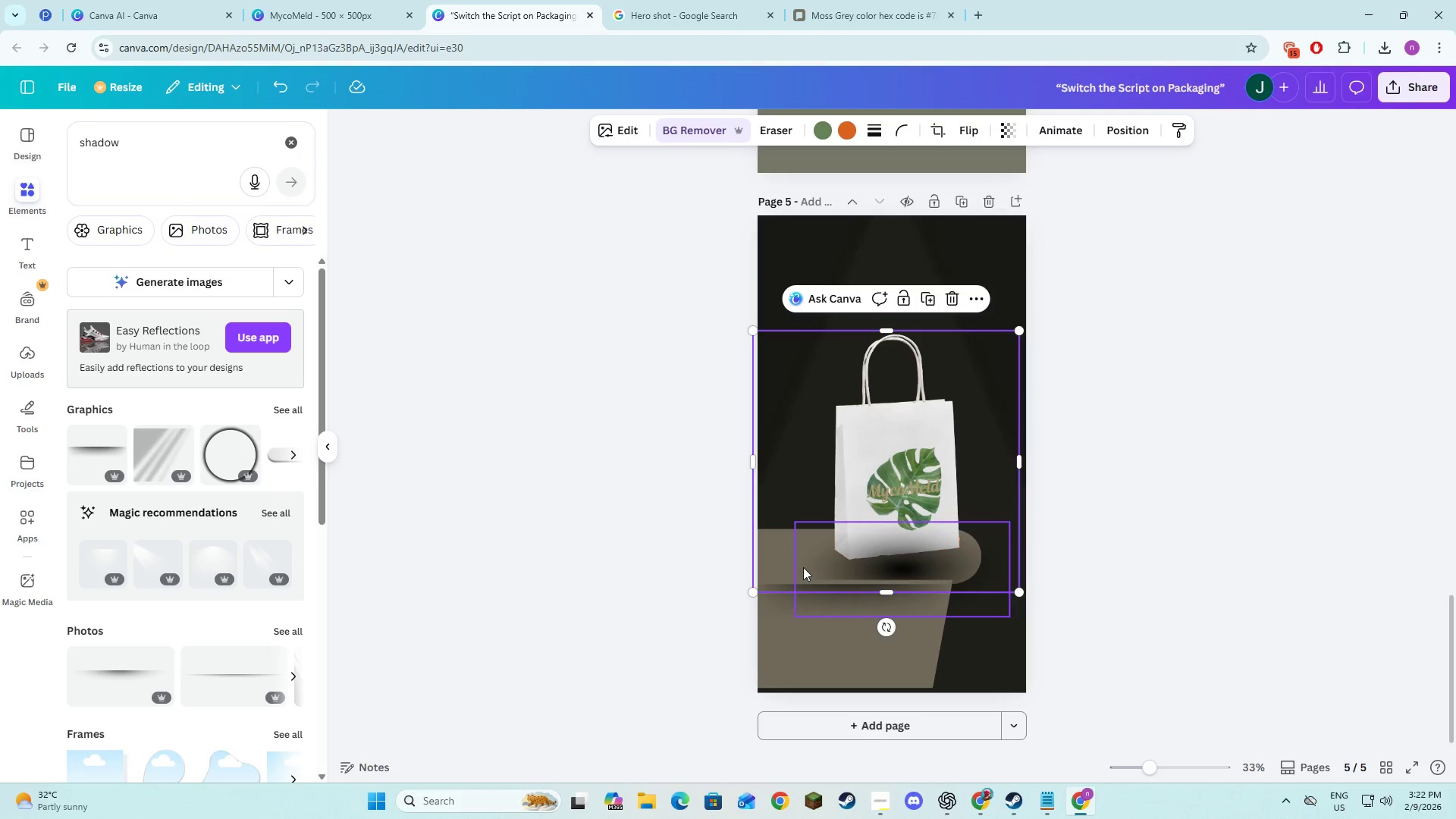 
hold_key(key=ShiftLeft, duration=0.33)
 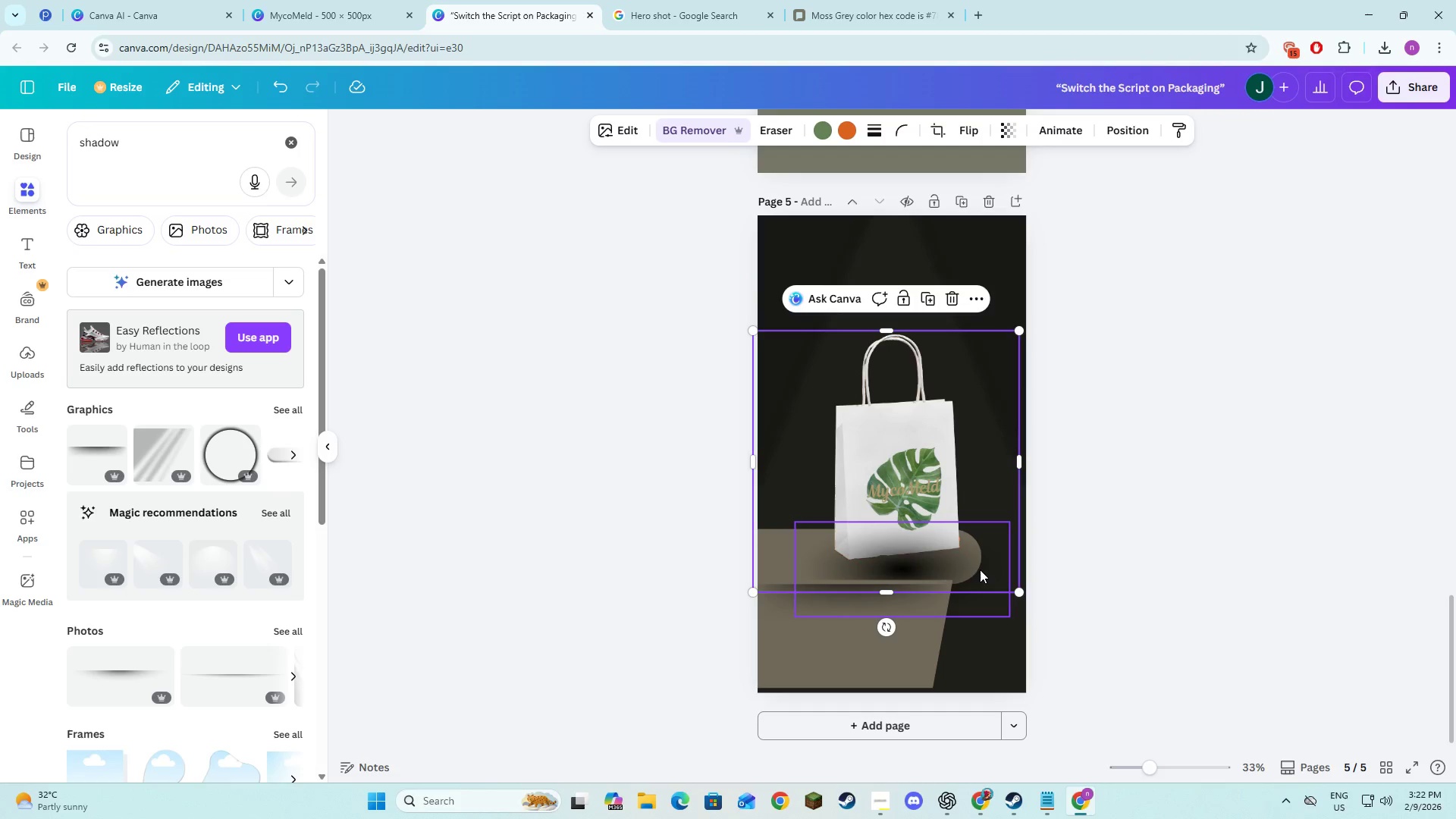 
left_click([984, 570])
 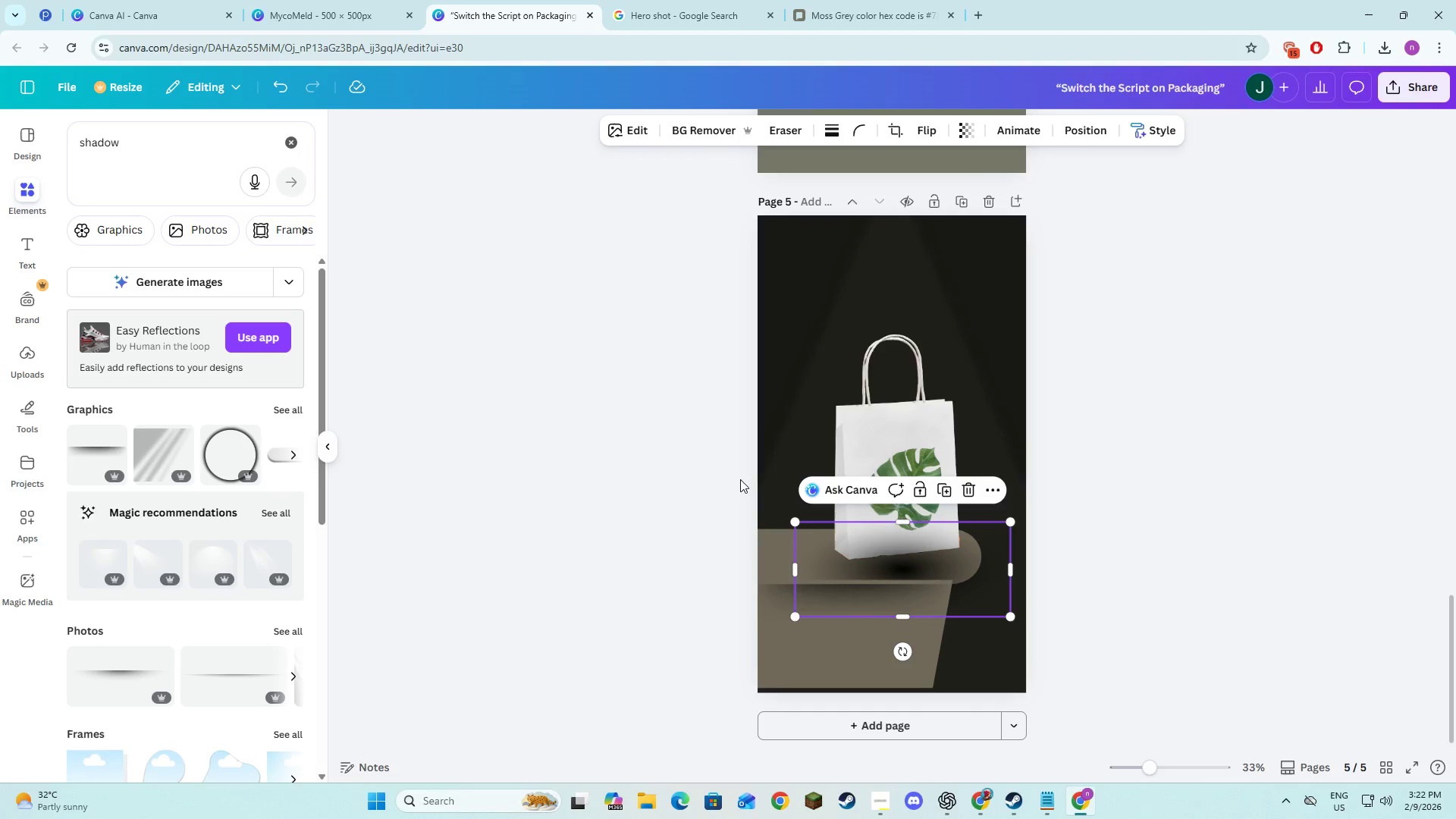 
double_click([776, 470])
 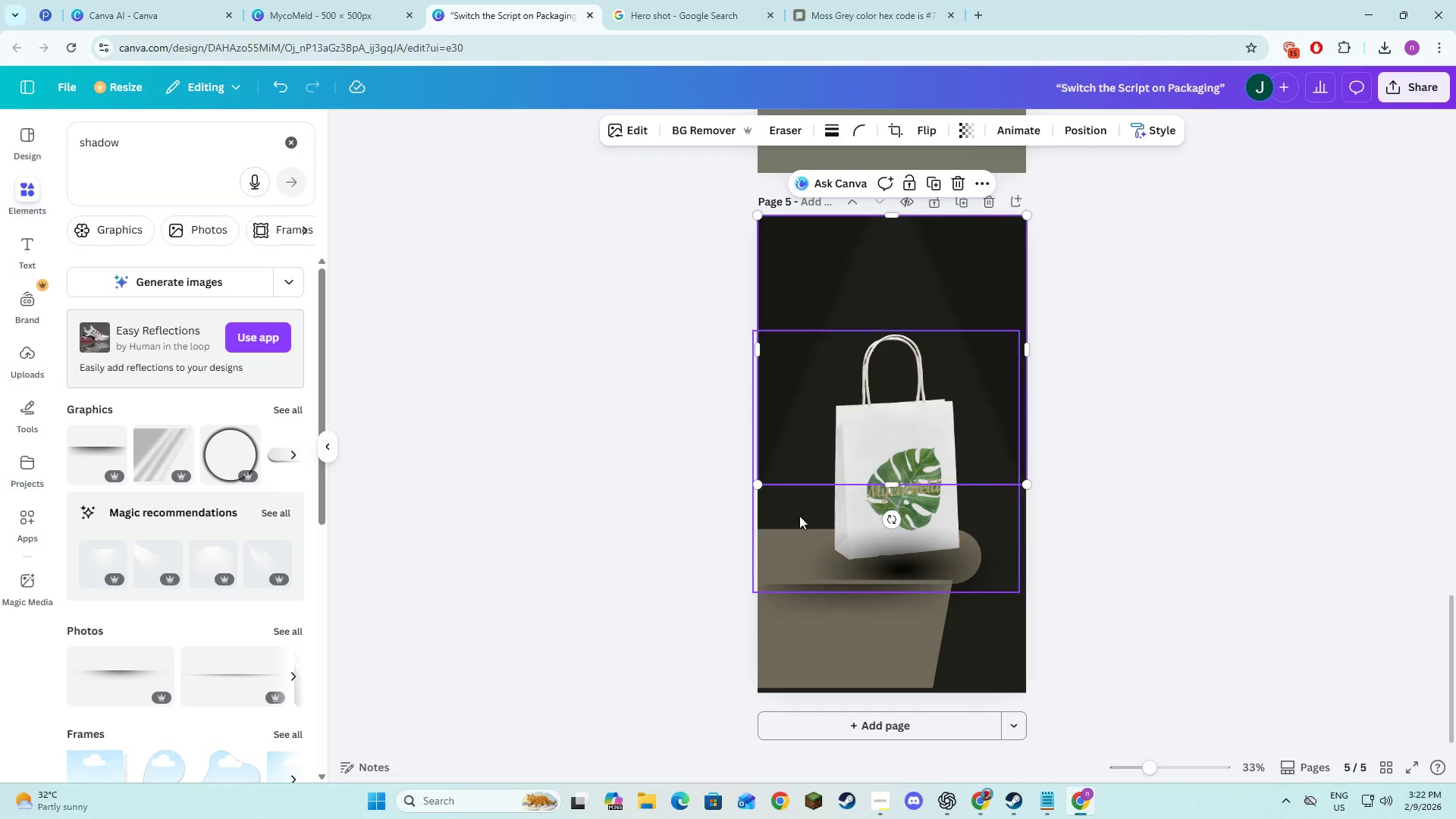 
left_click([793, 525])
 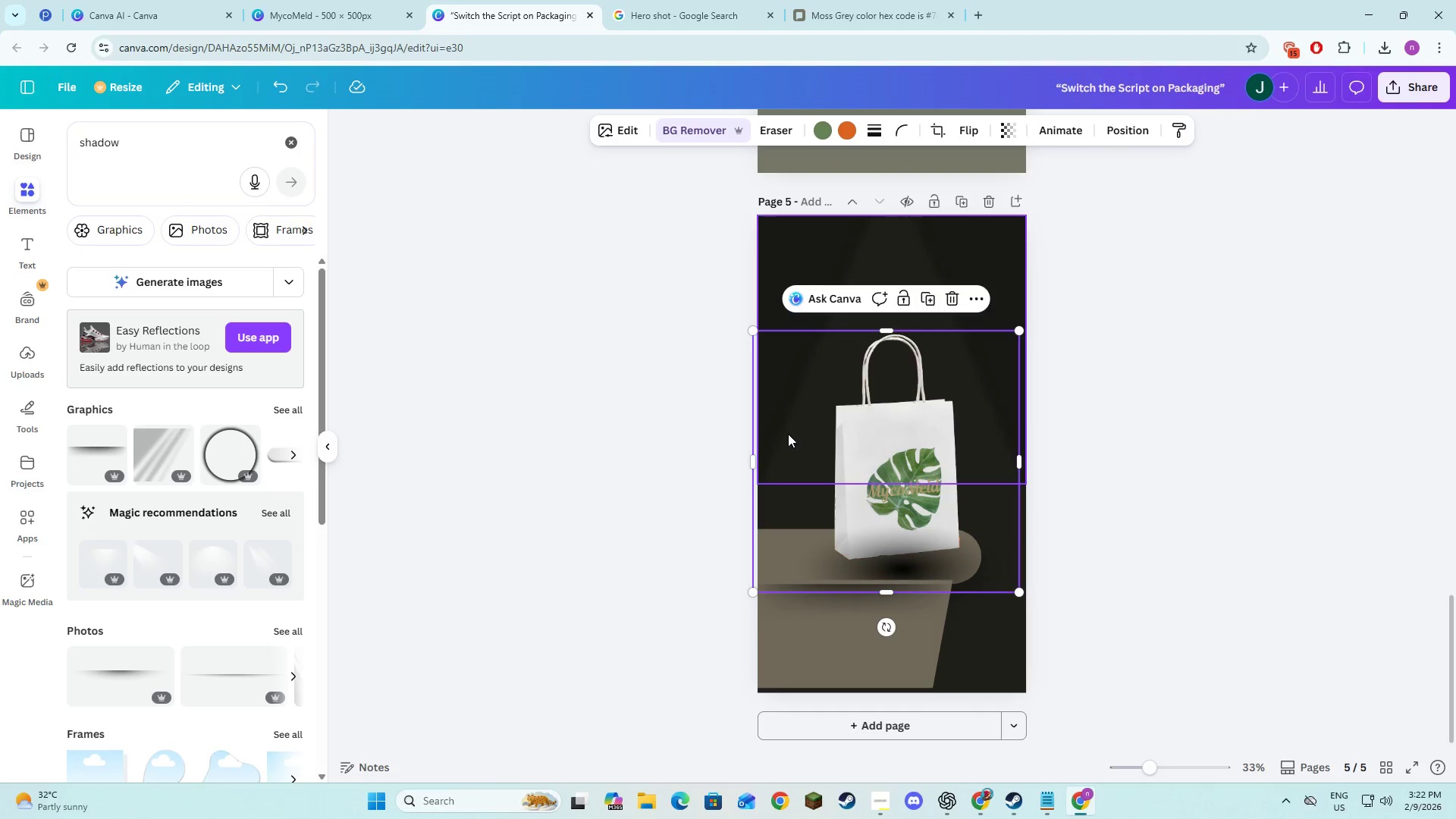 
left_click([788, 434])
 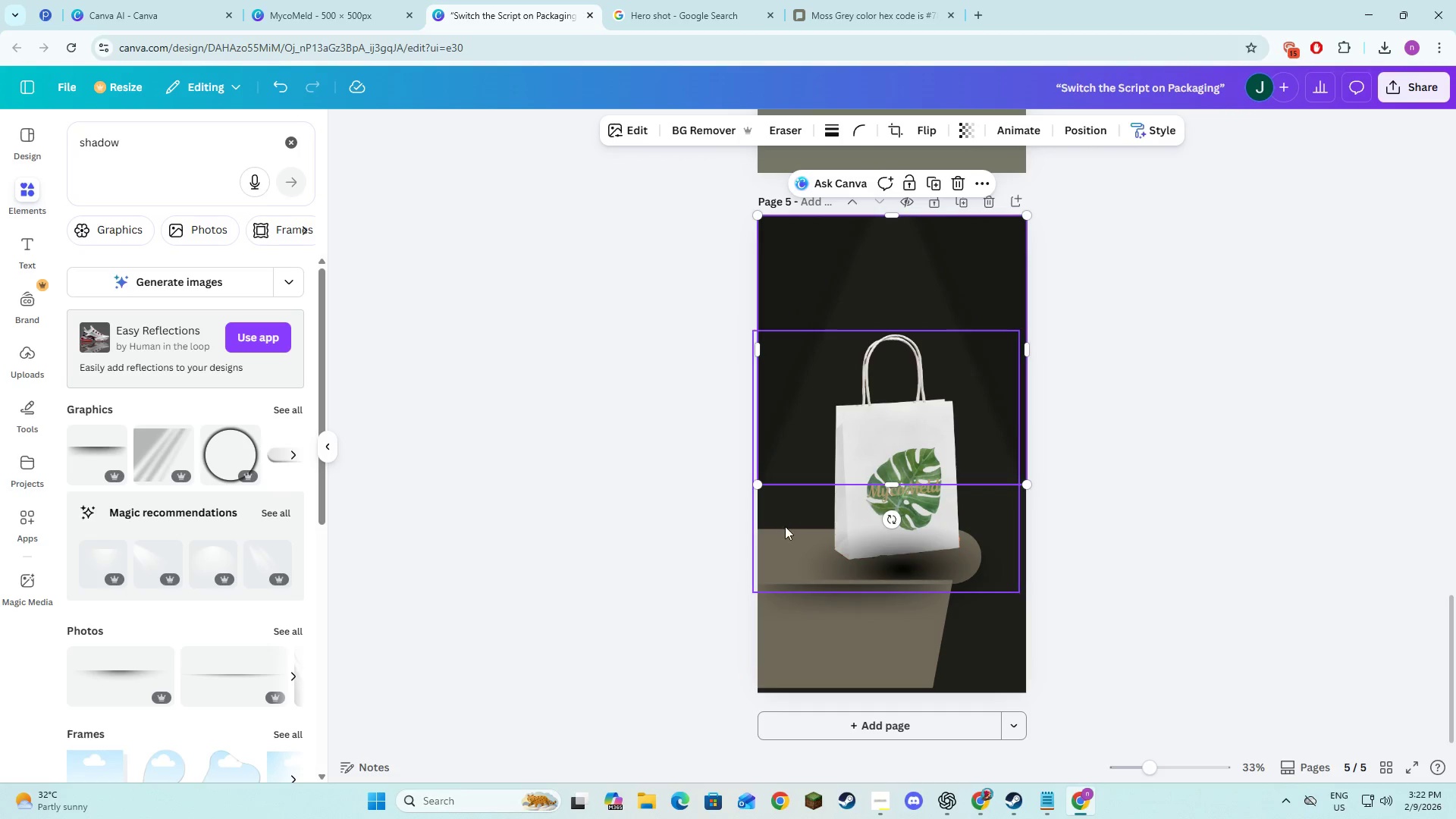 
left_click([785, 527])
 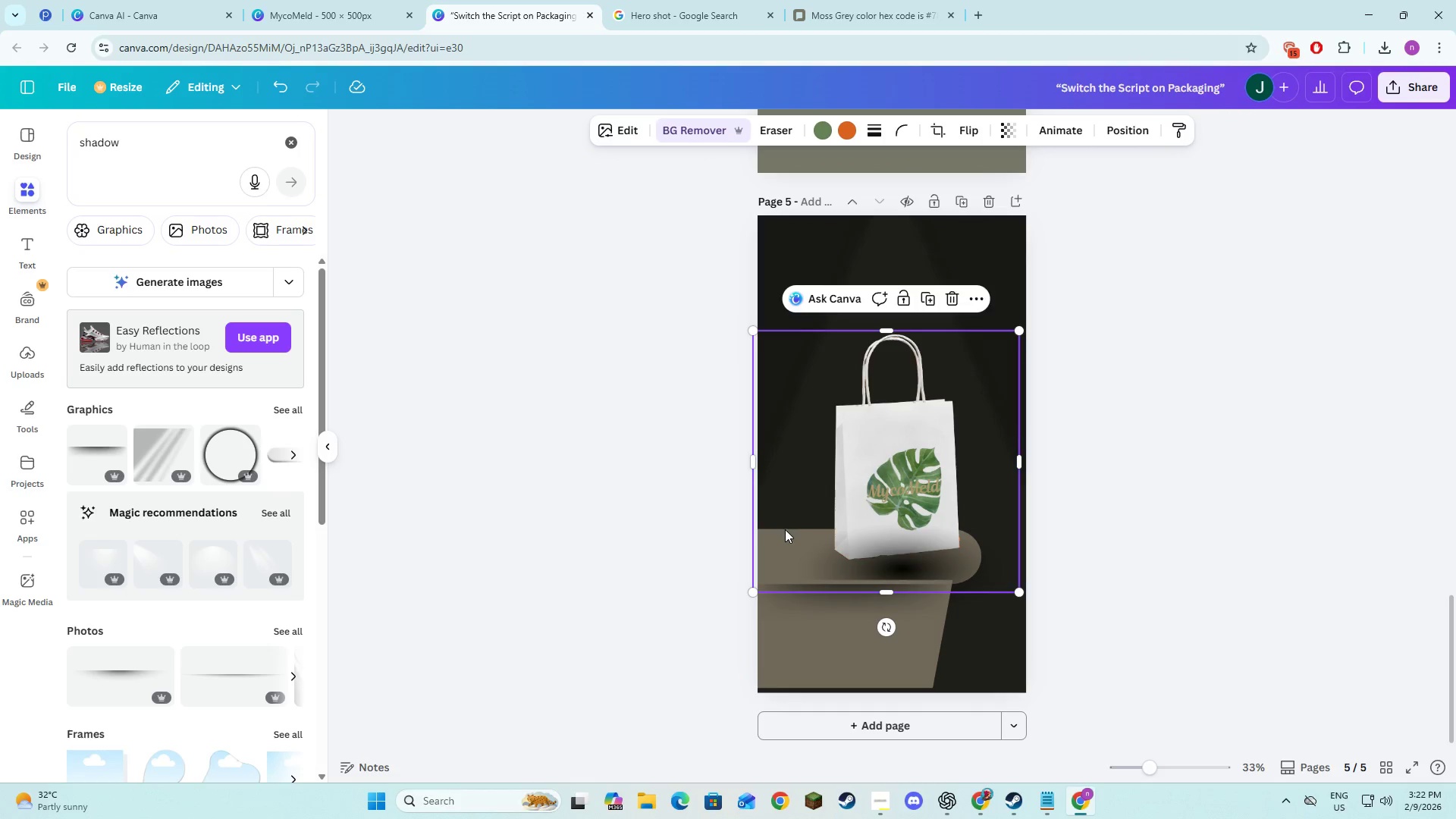 
left_click_drag(start_coordinate=[785, 534], to_coordinate=[791, 470])
 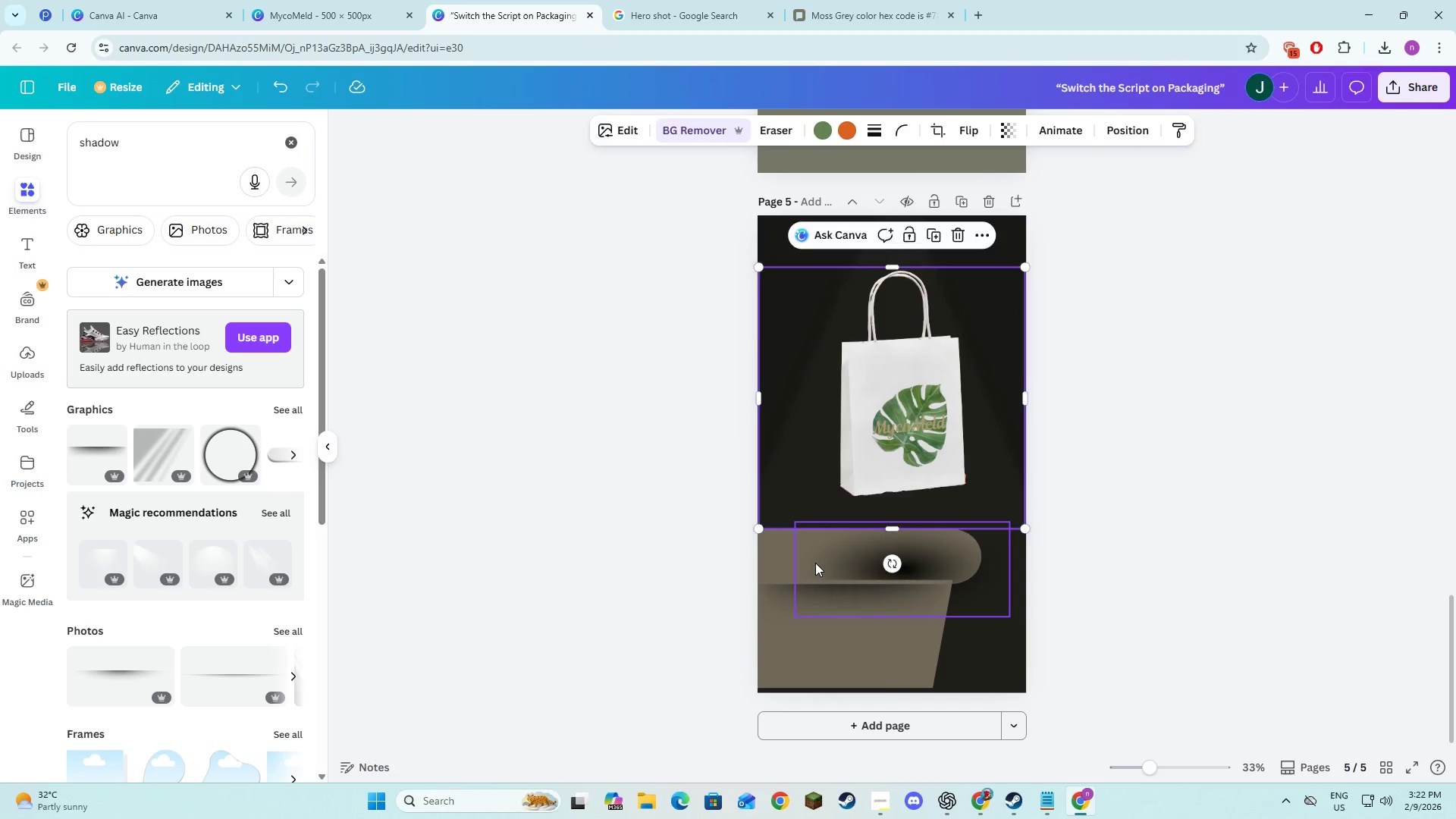 
left_click([815, 563])
 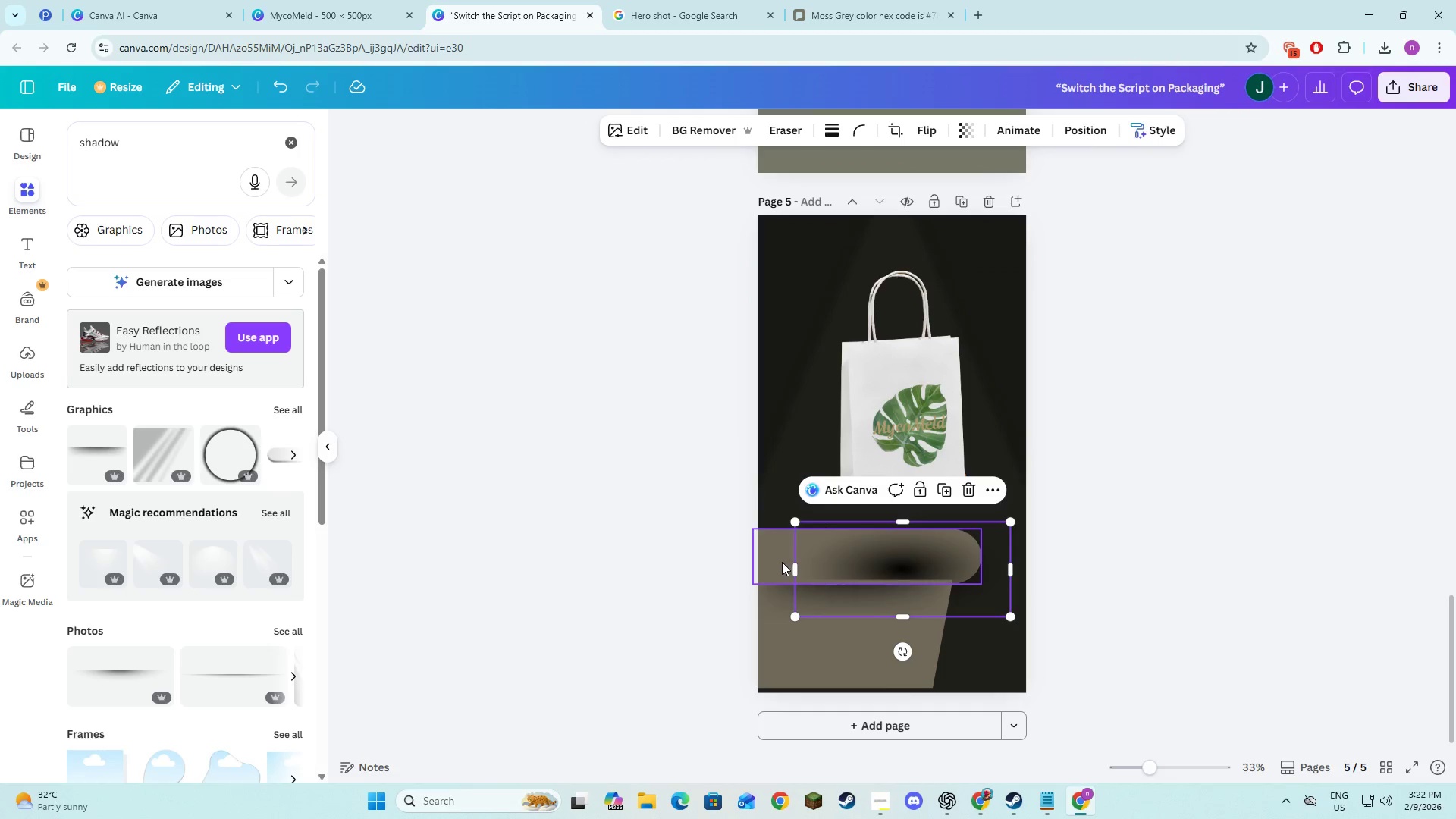 
hold_key(key=ShiftLeft, duration=0.83)
left_click([781, 562])
 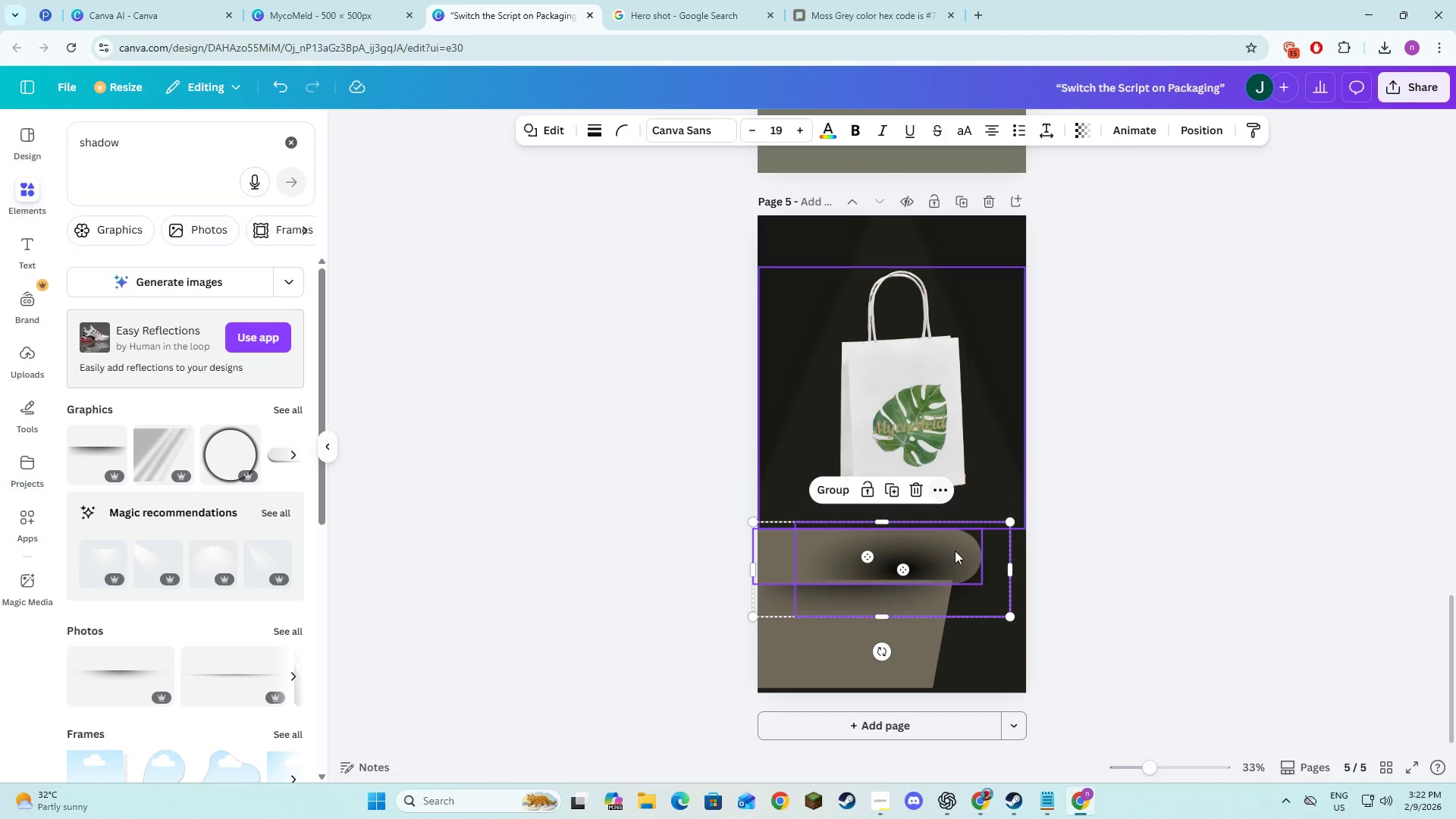 
right_click([962, 560])
 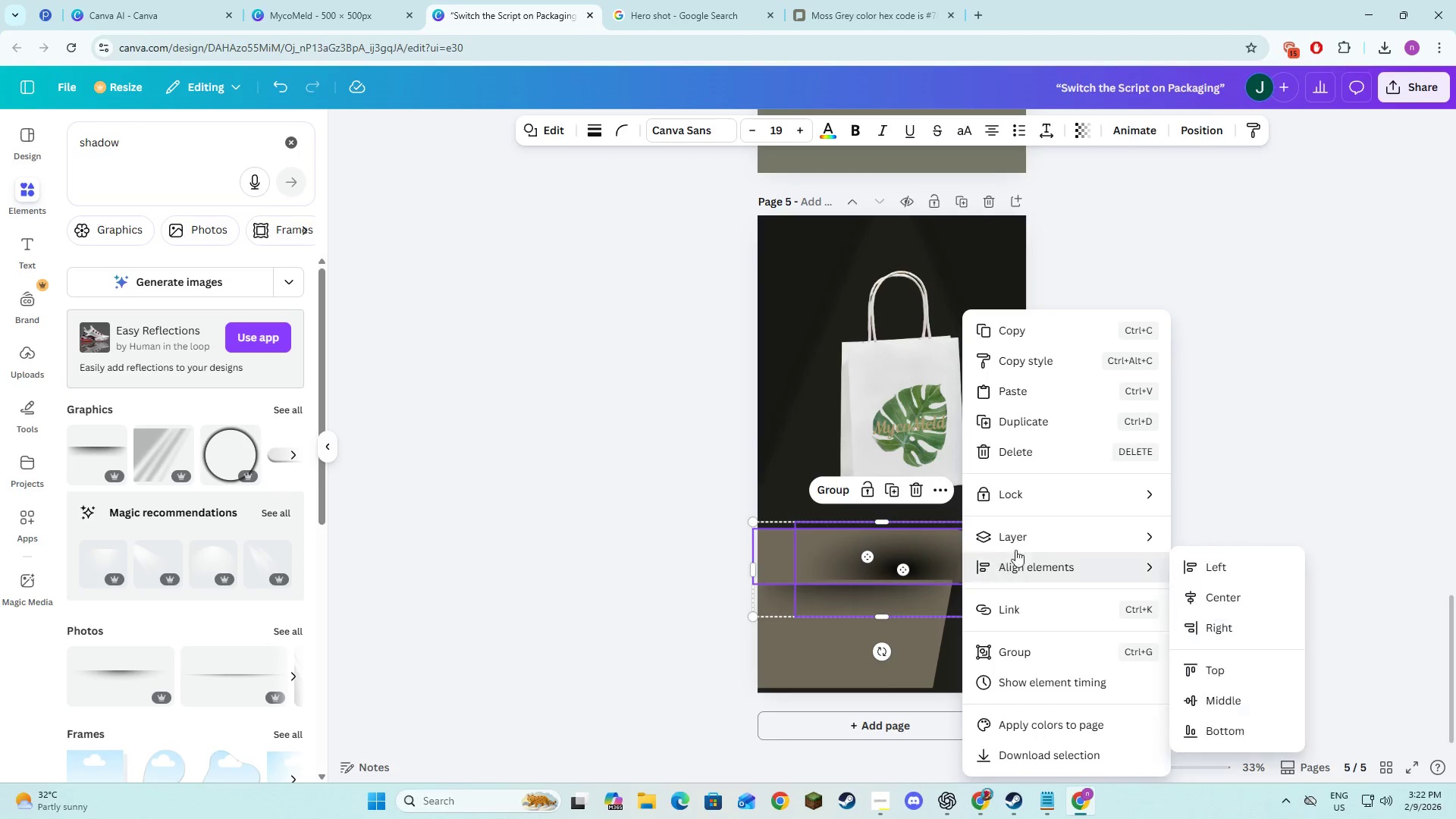 
left_click([1021, 542])
 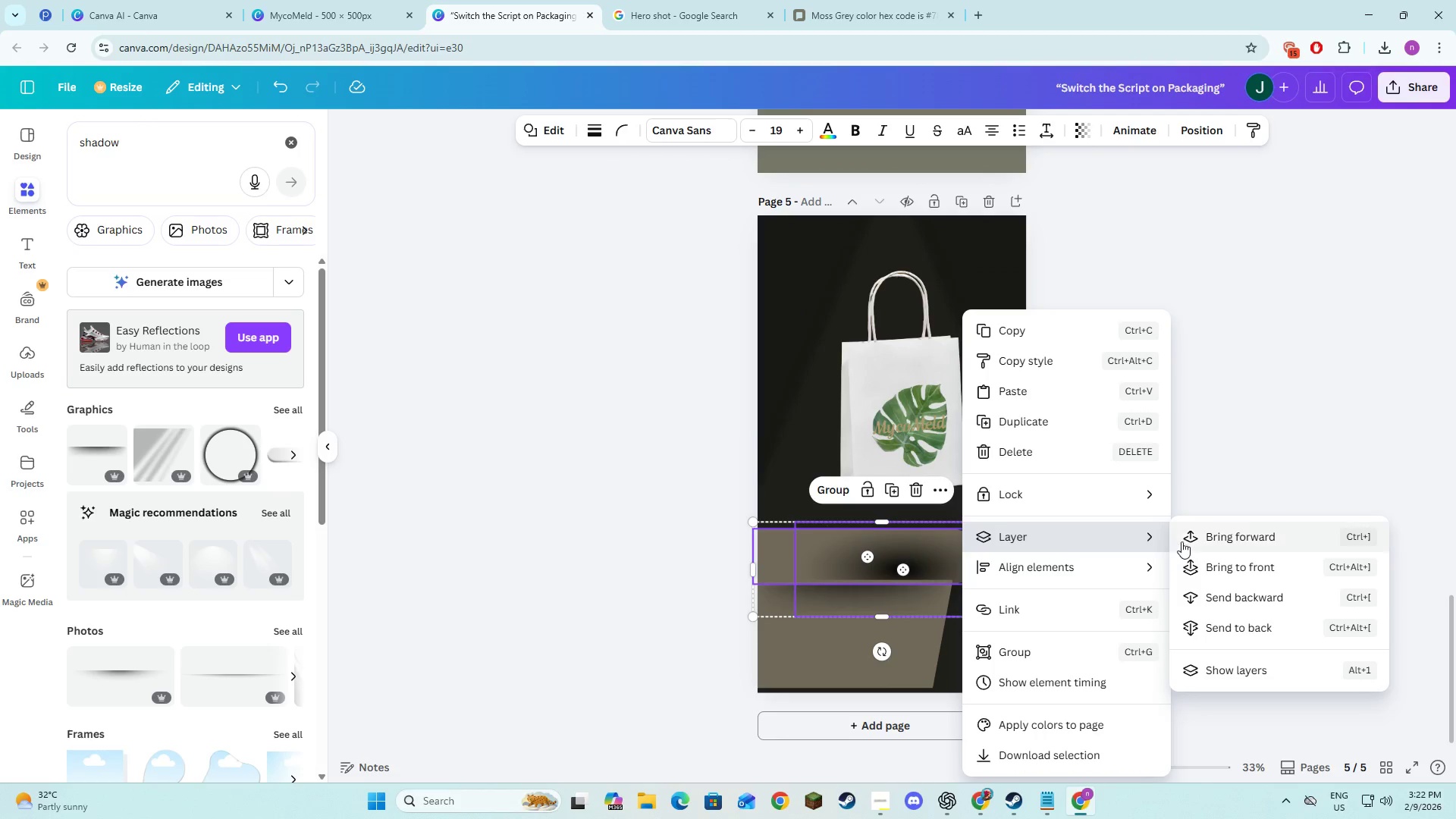 
left_click([1192, 538])
 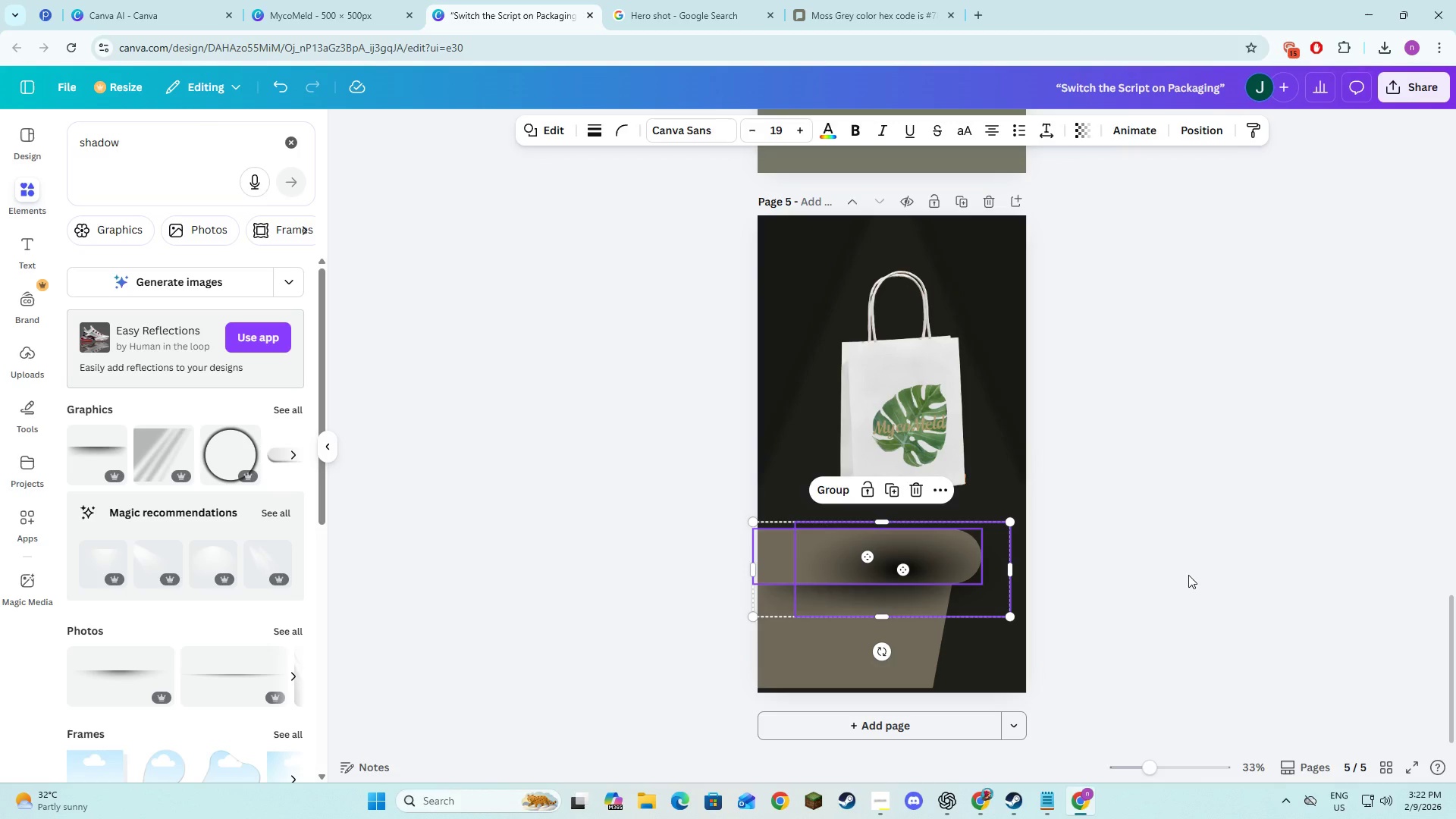 
left_click([1188, 575])
 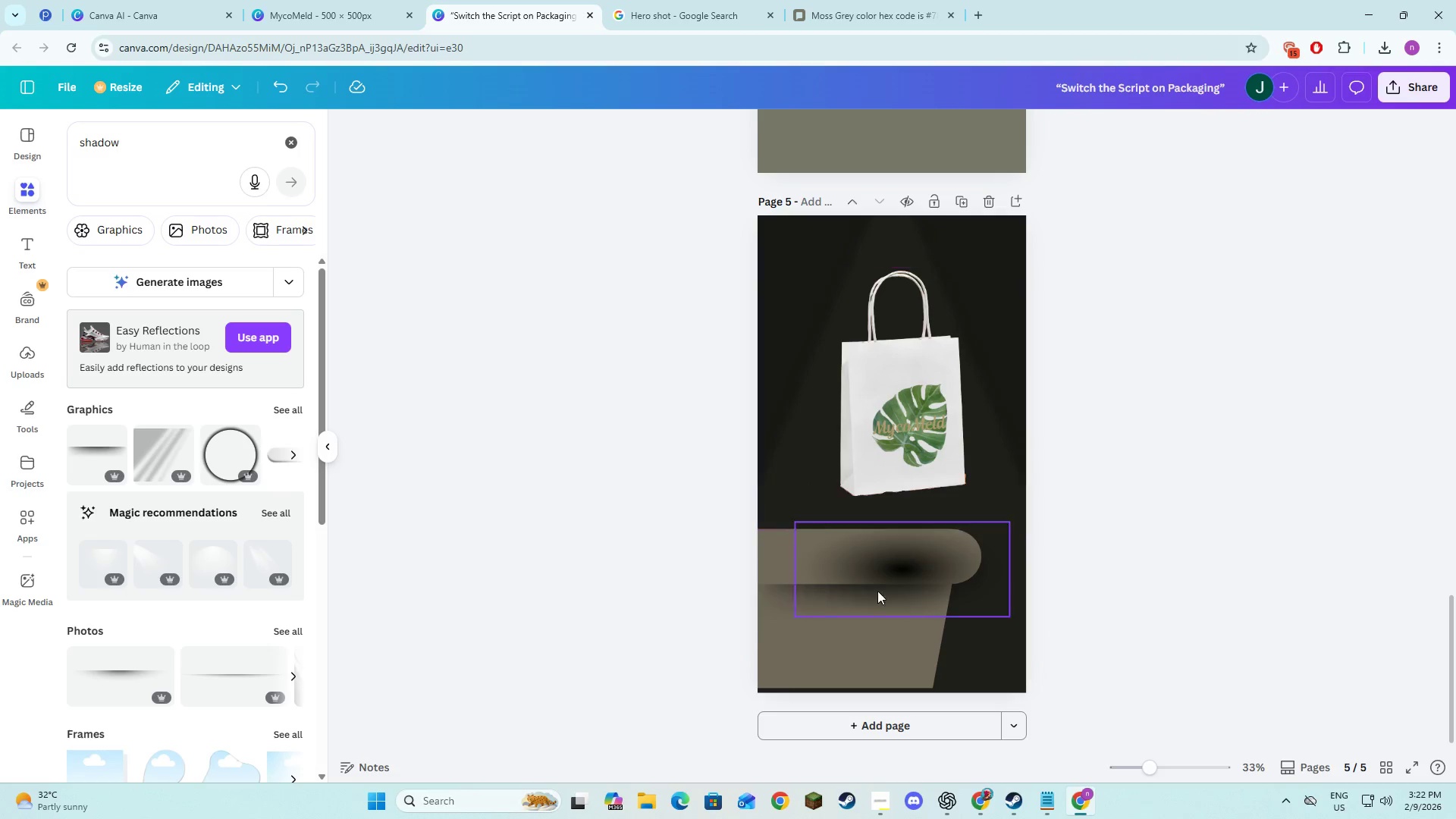 
left_click([852, 670])
 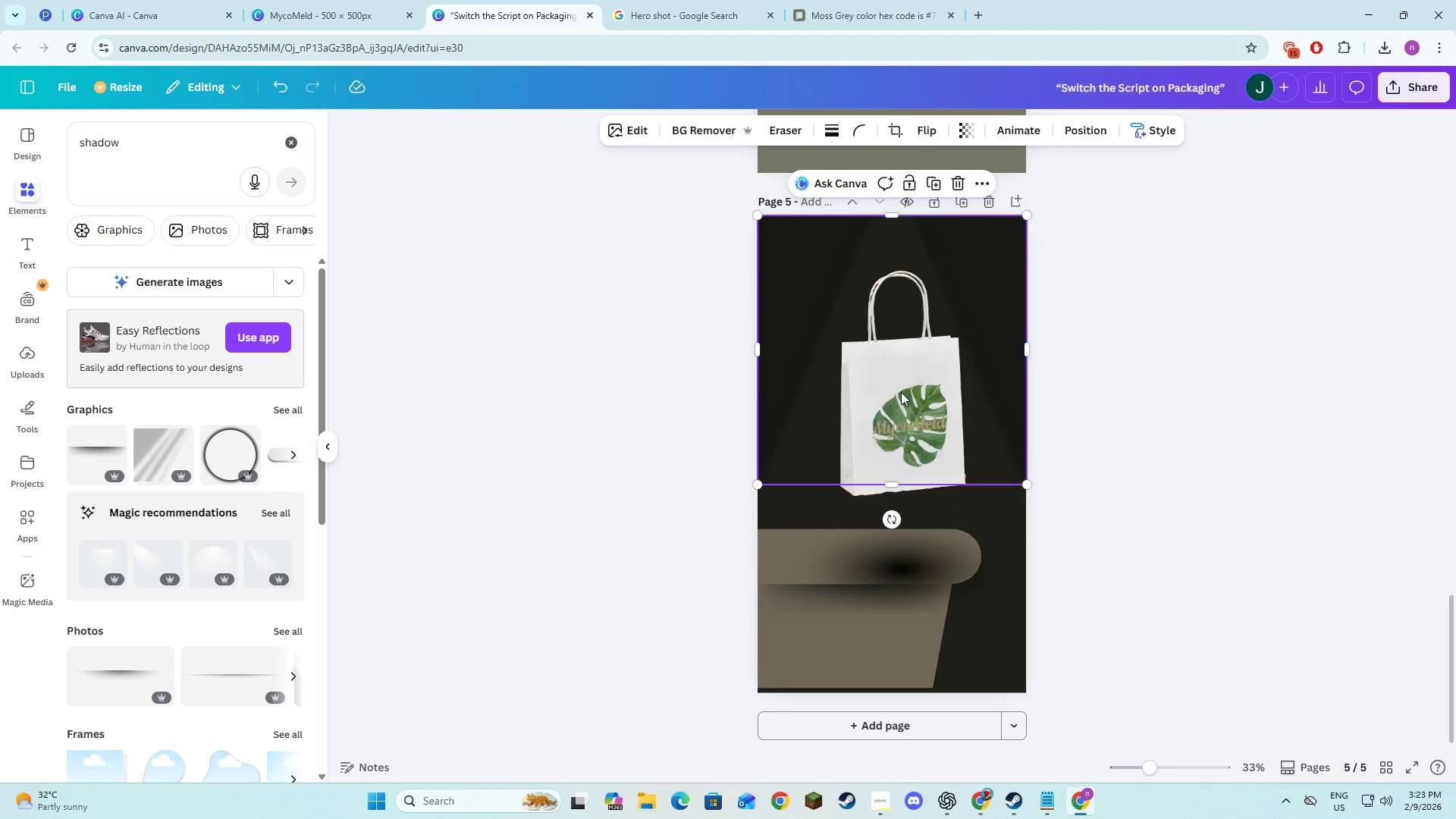 
left_click_drag(start_coordinate=[902, 415], to_coordinate=[902, 462])
 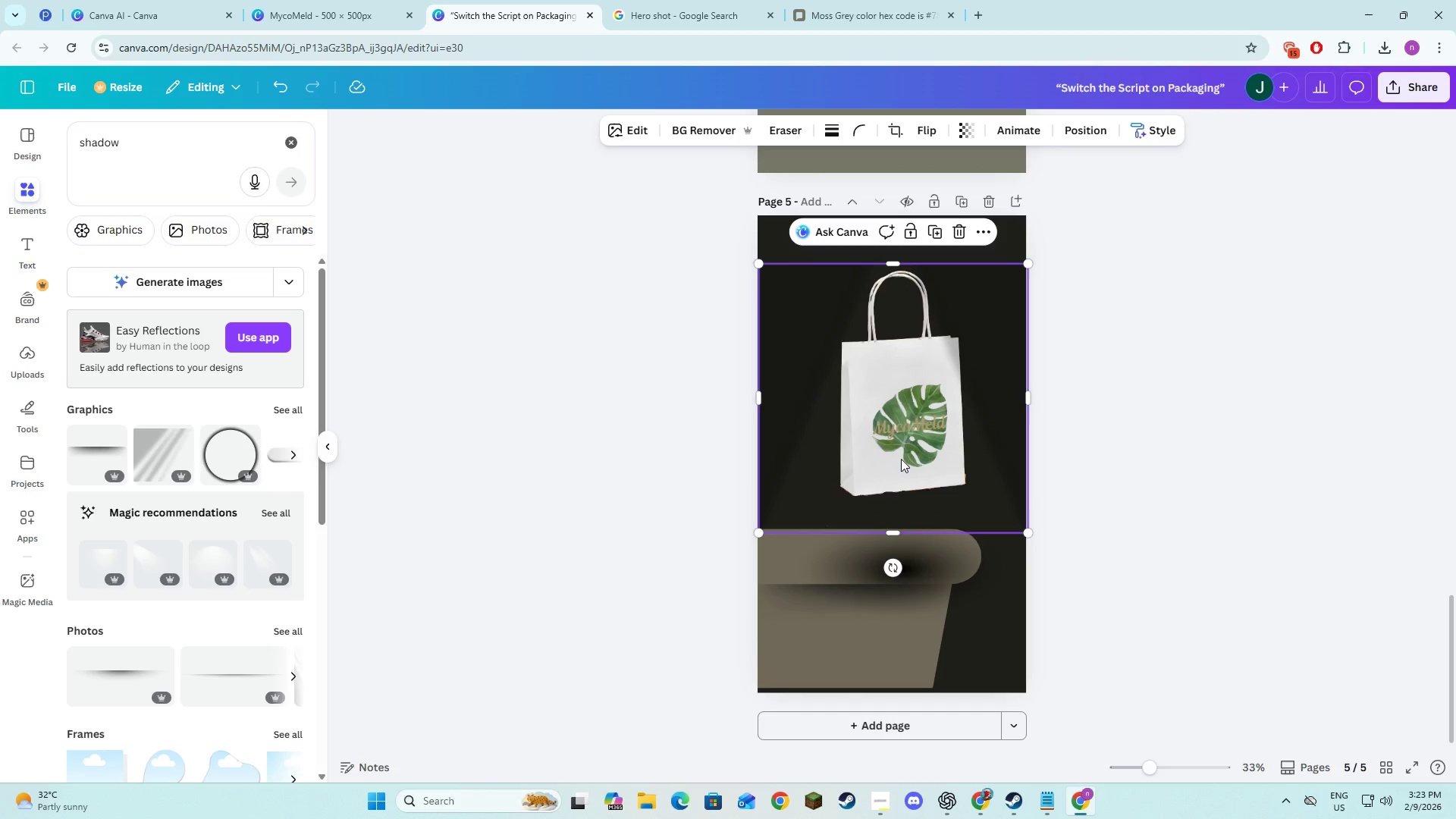 
key(Control+Z)
 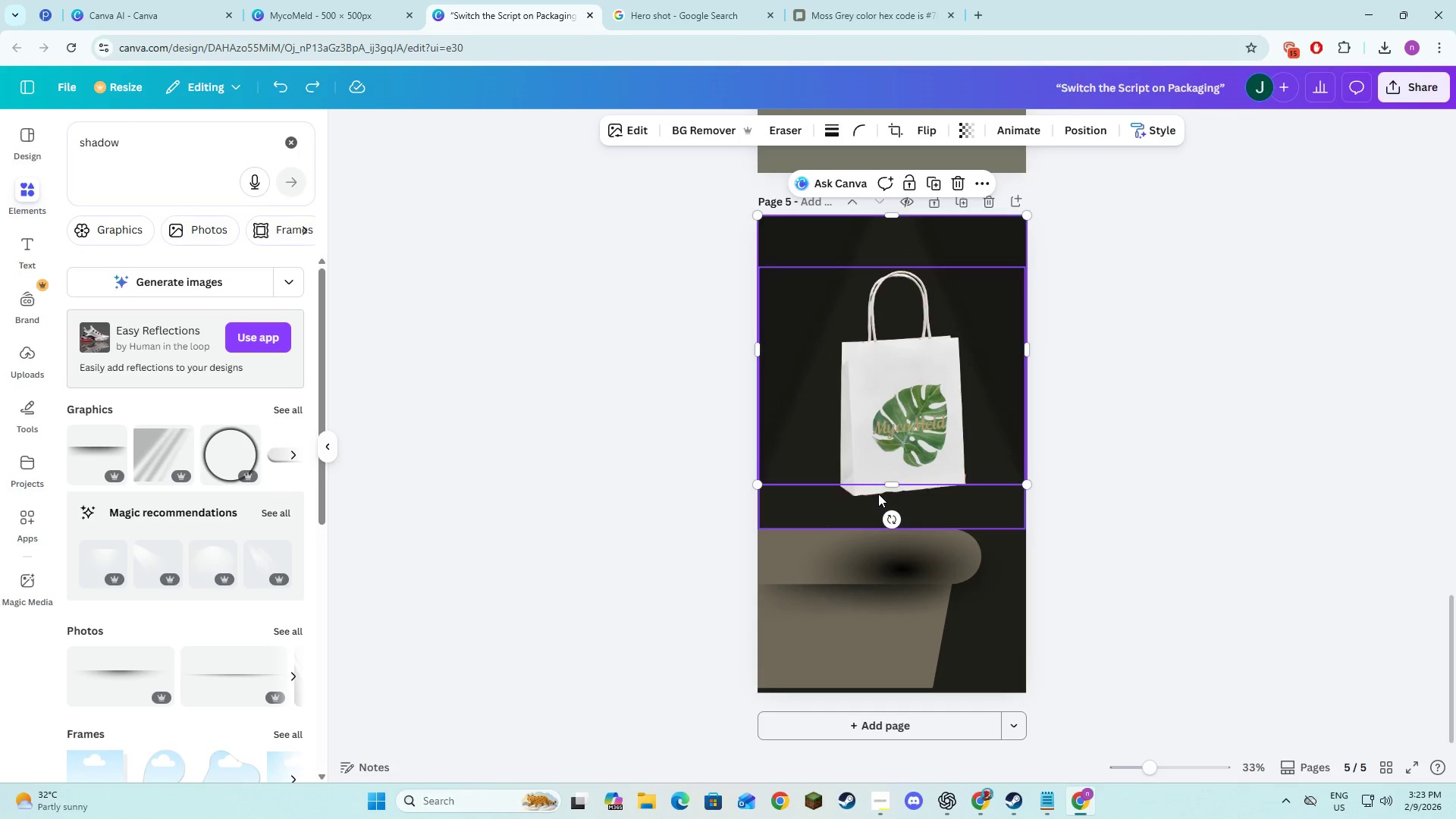 
left_click([872, 490])
 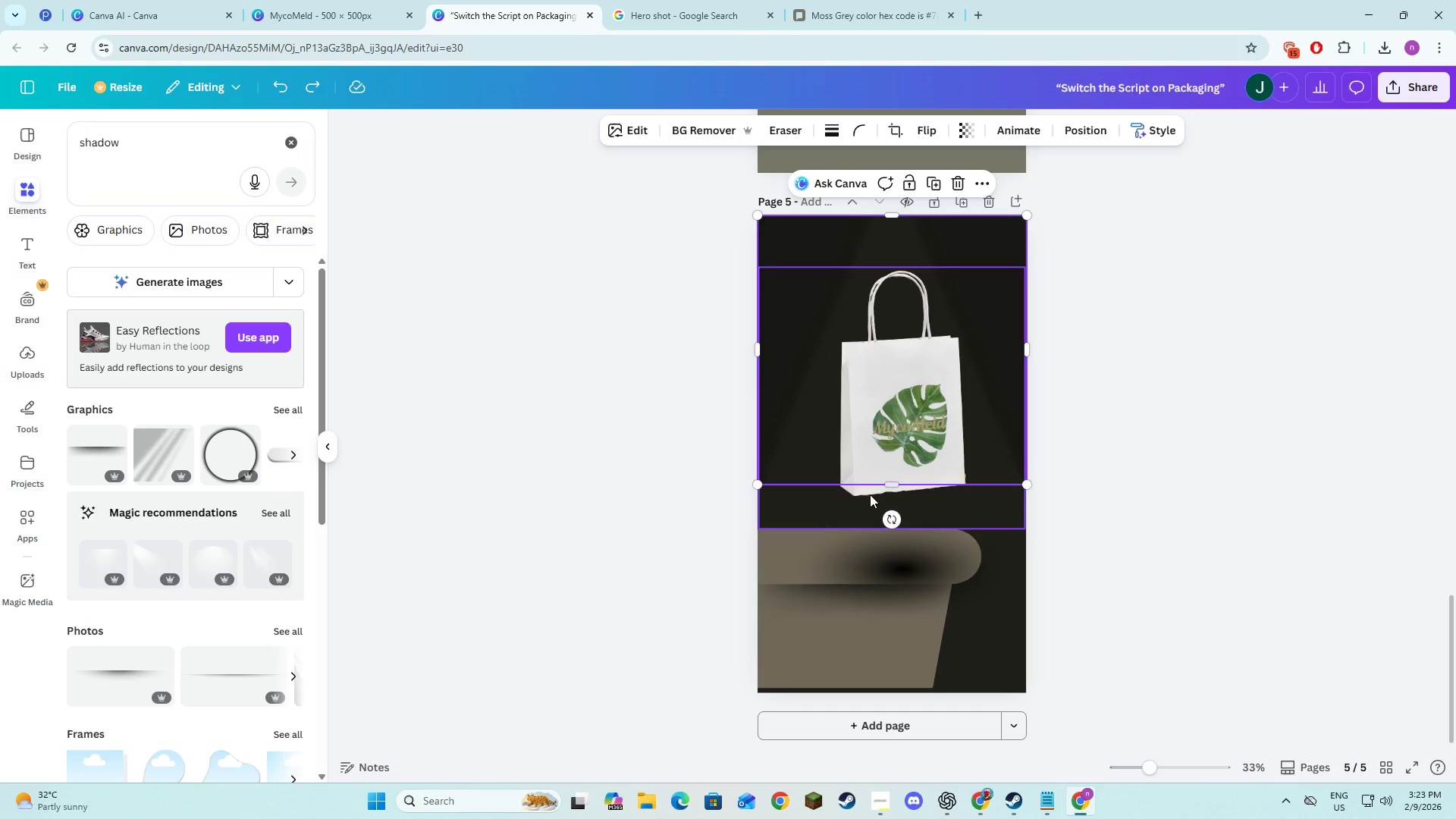 
left_click([870, 494])
 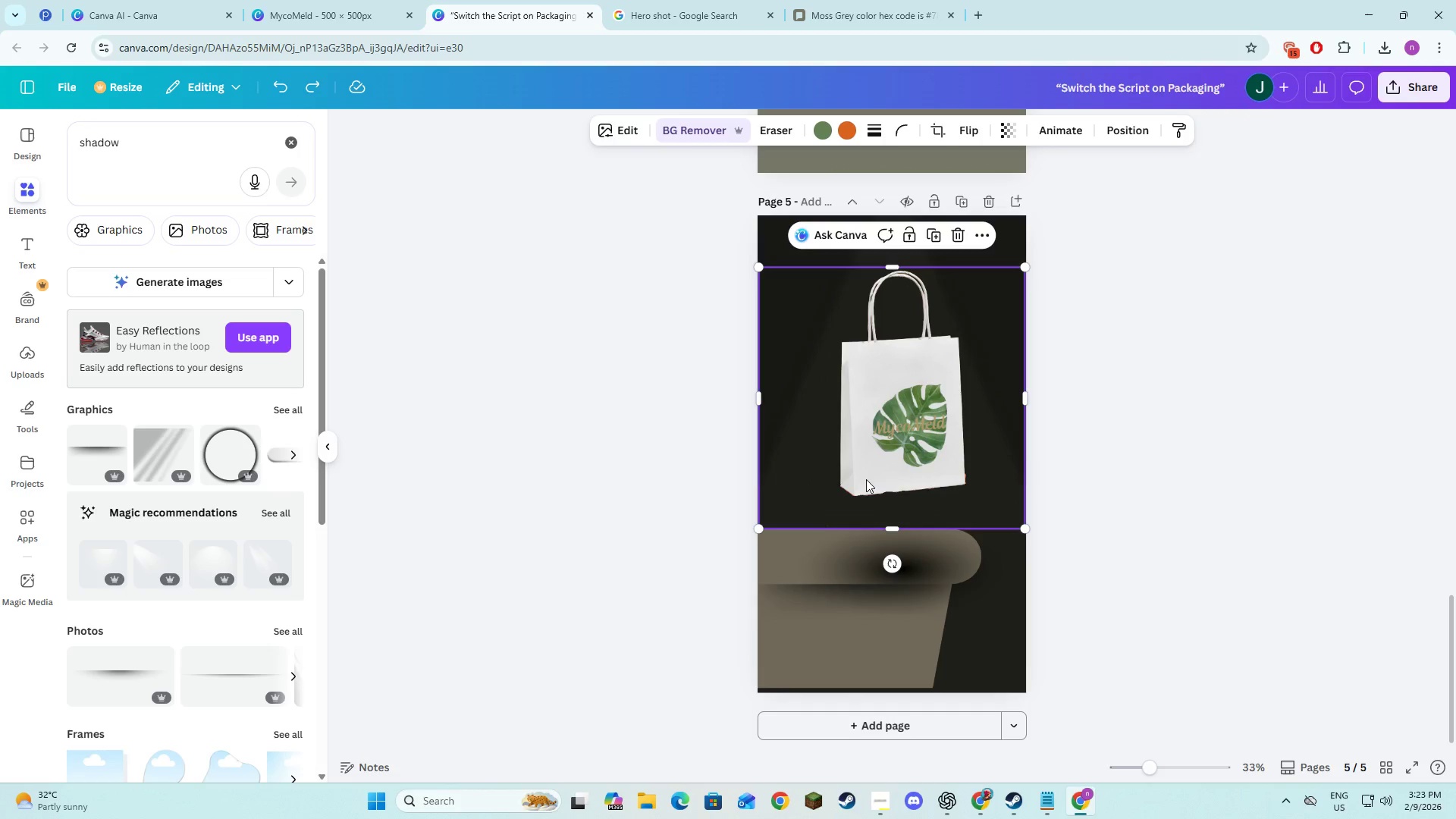 
left_click_drag(start_coordinate=[866, 478], to_coordinate=[861, 539])
 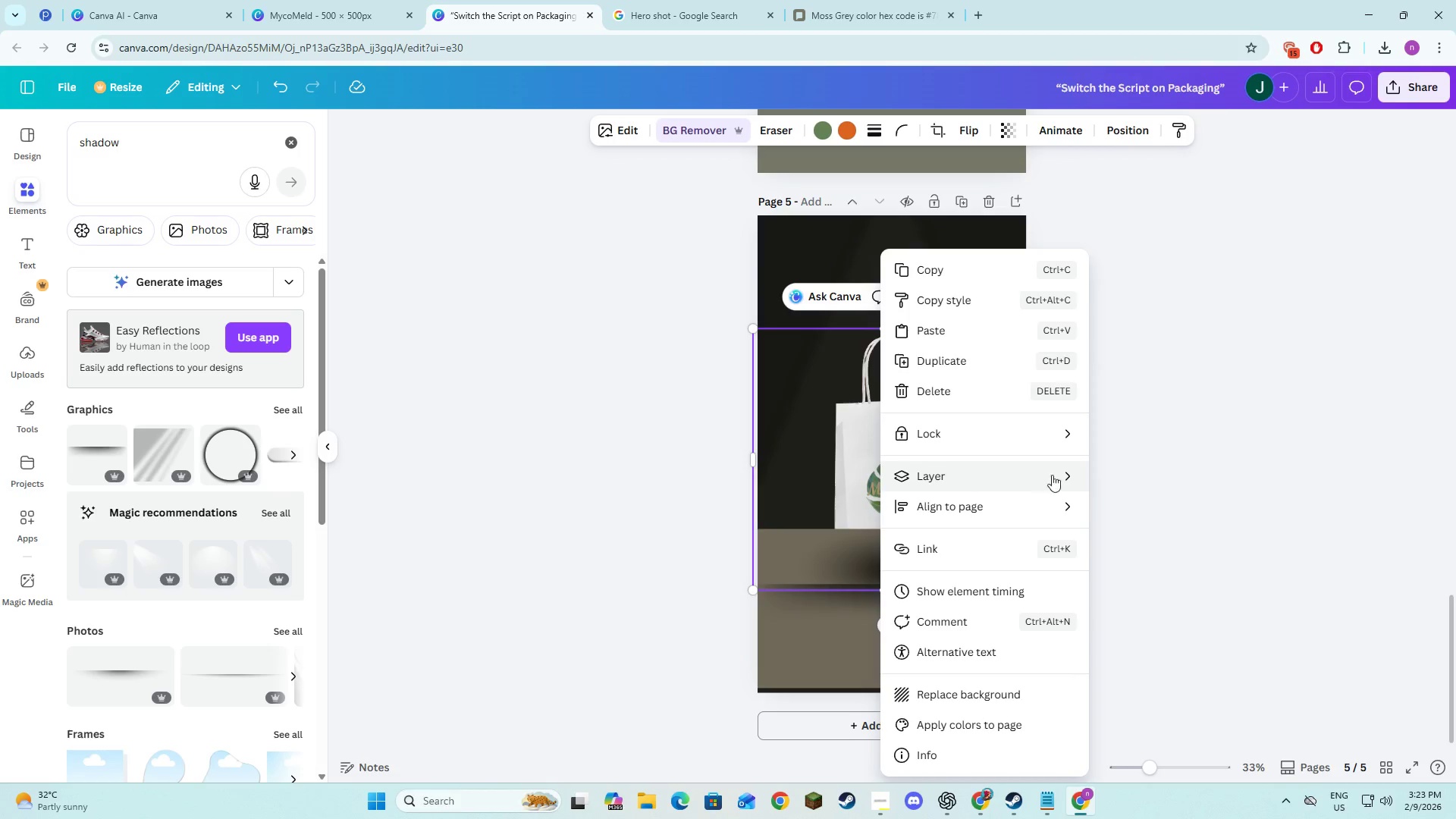 
left_click([1116, 482])
 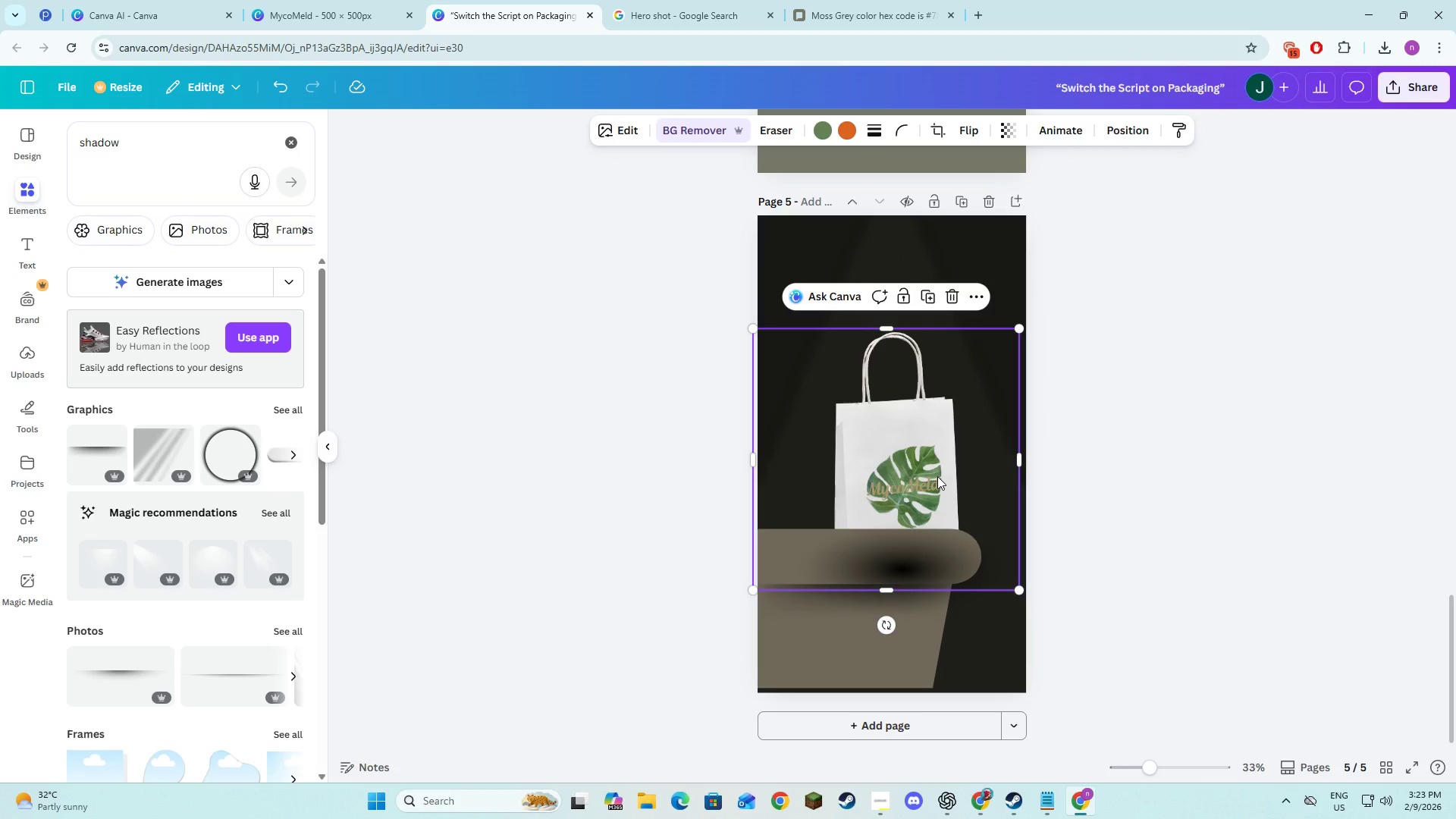 
right_click([937, 476])
 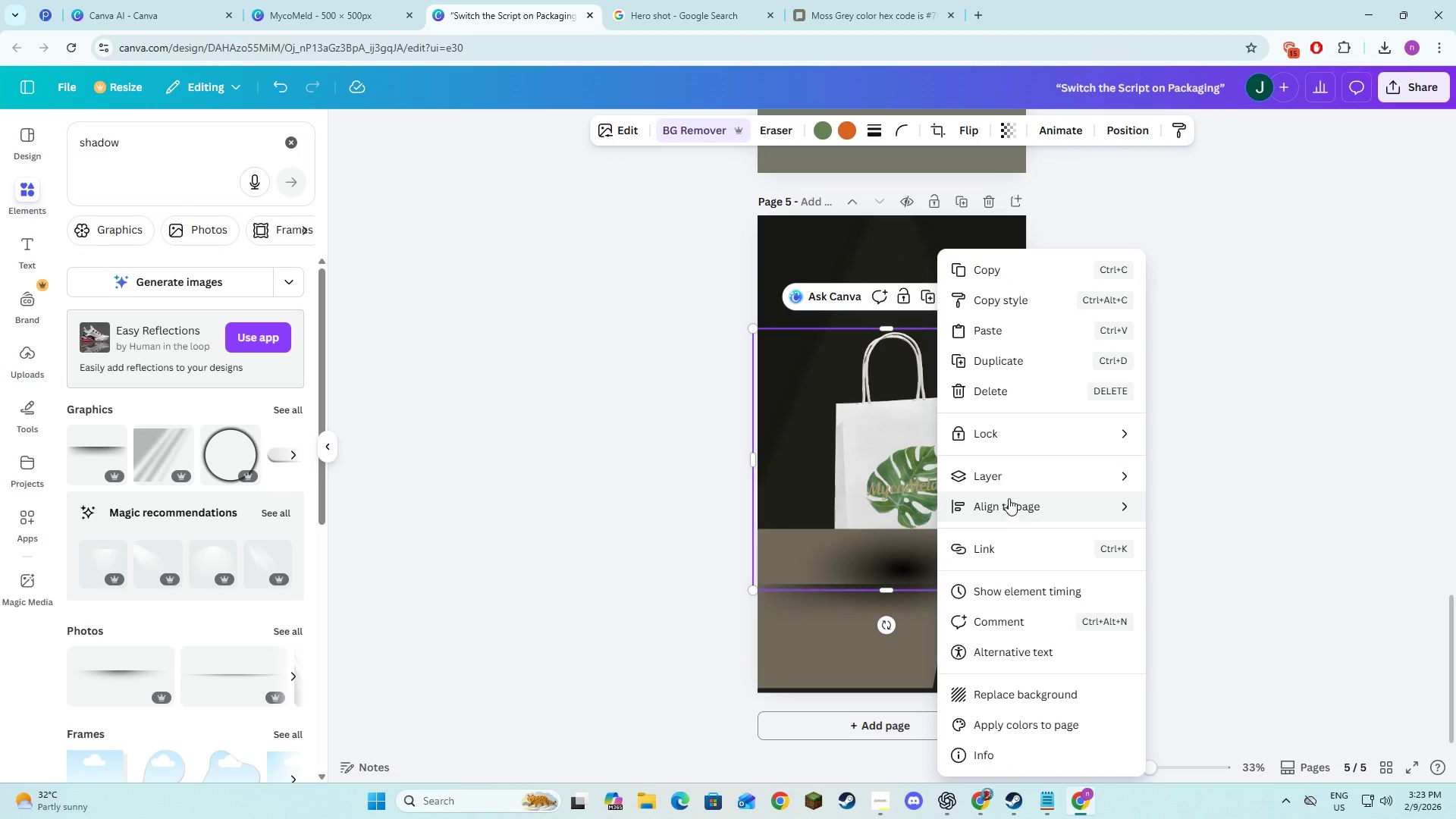 
left_click([1003, 473])
 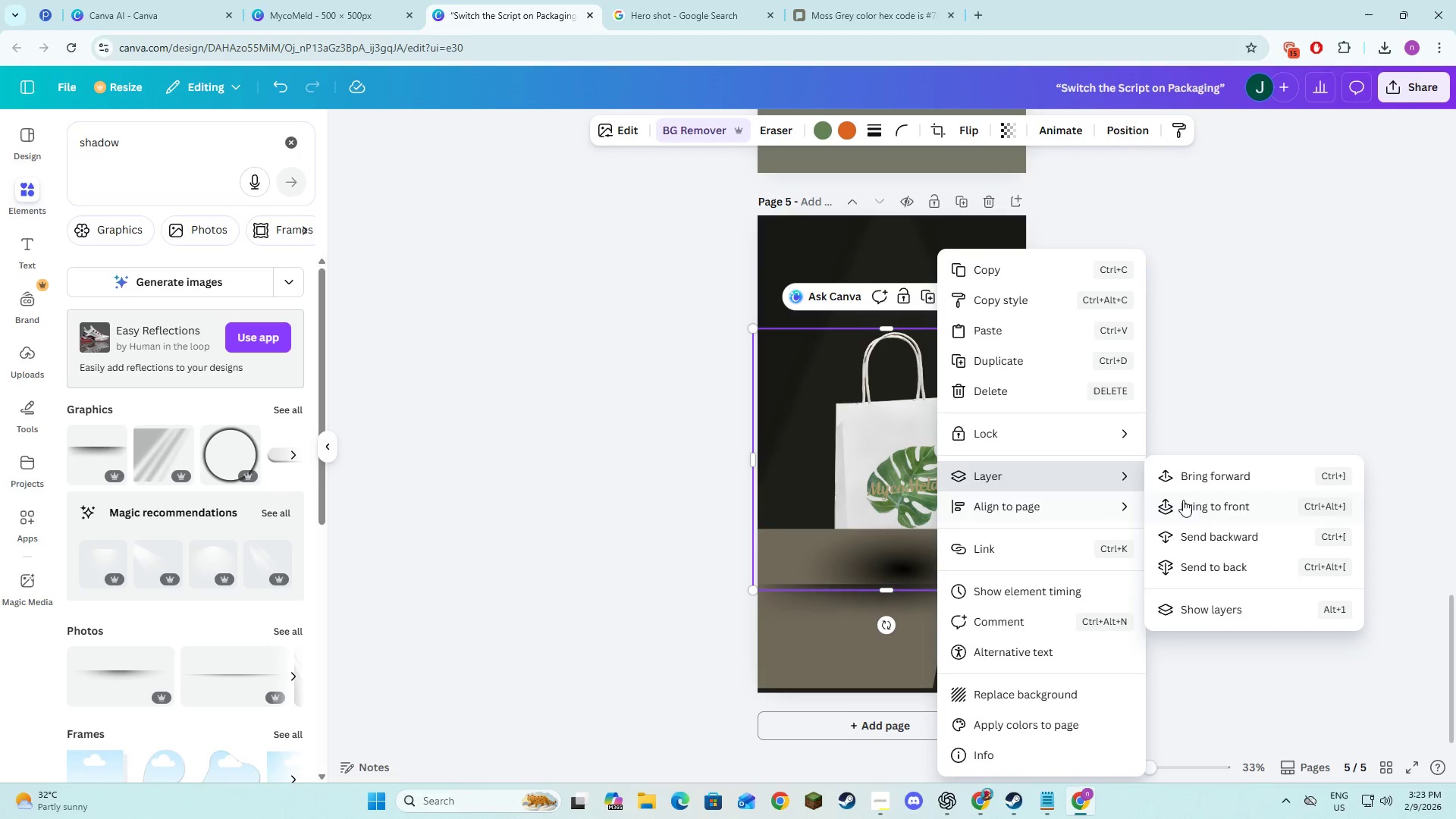 
left_click([1183, 479])
 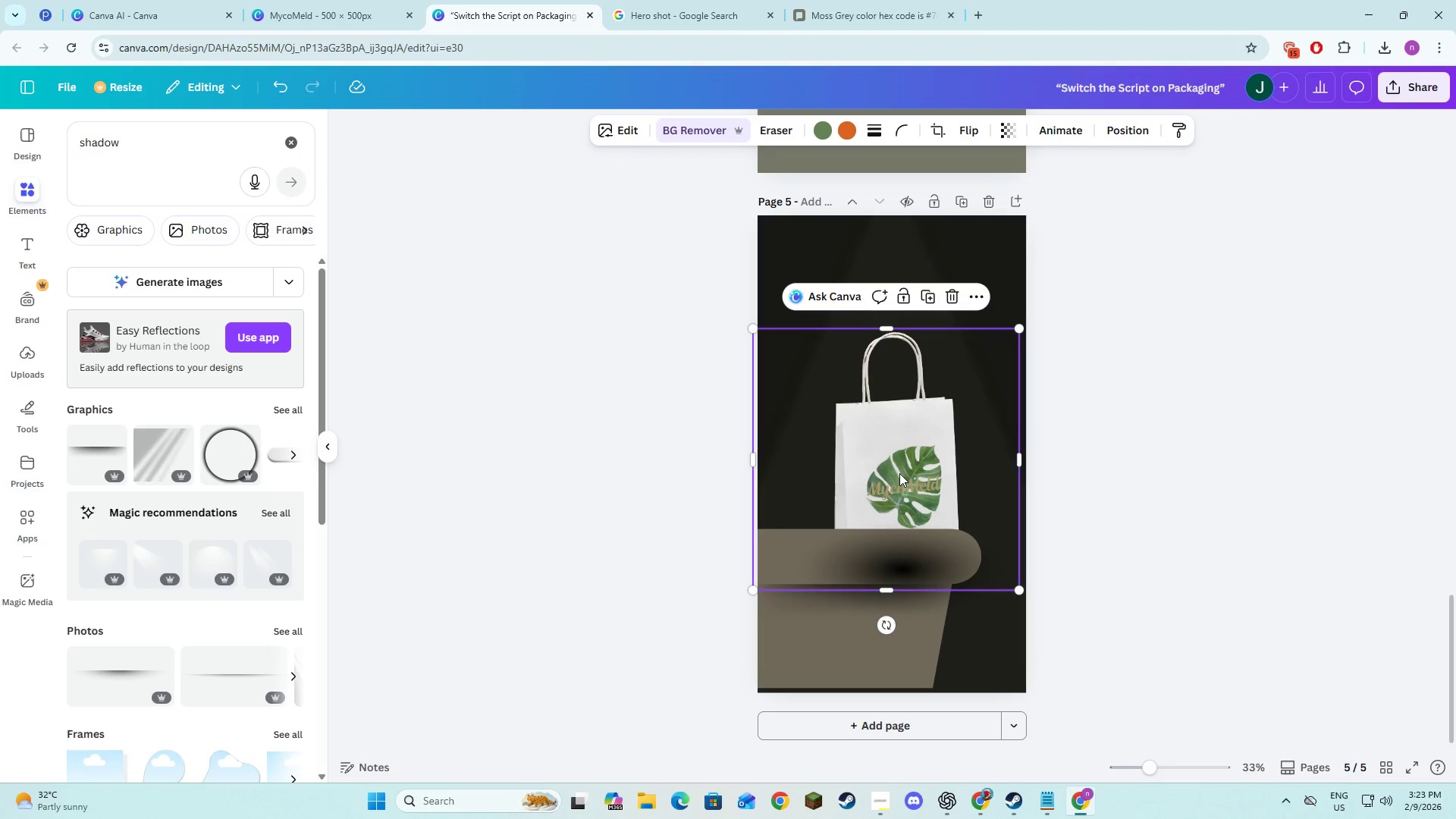 
left_click([890, 470])
 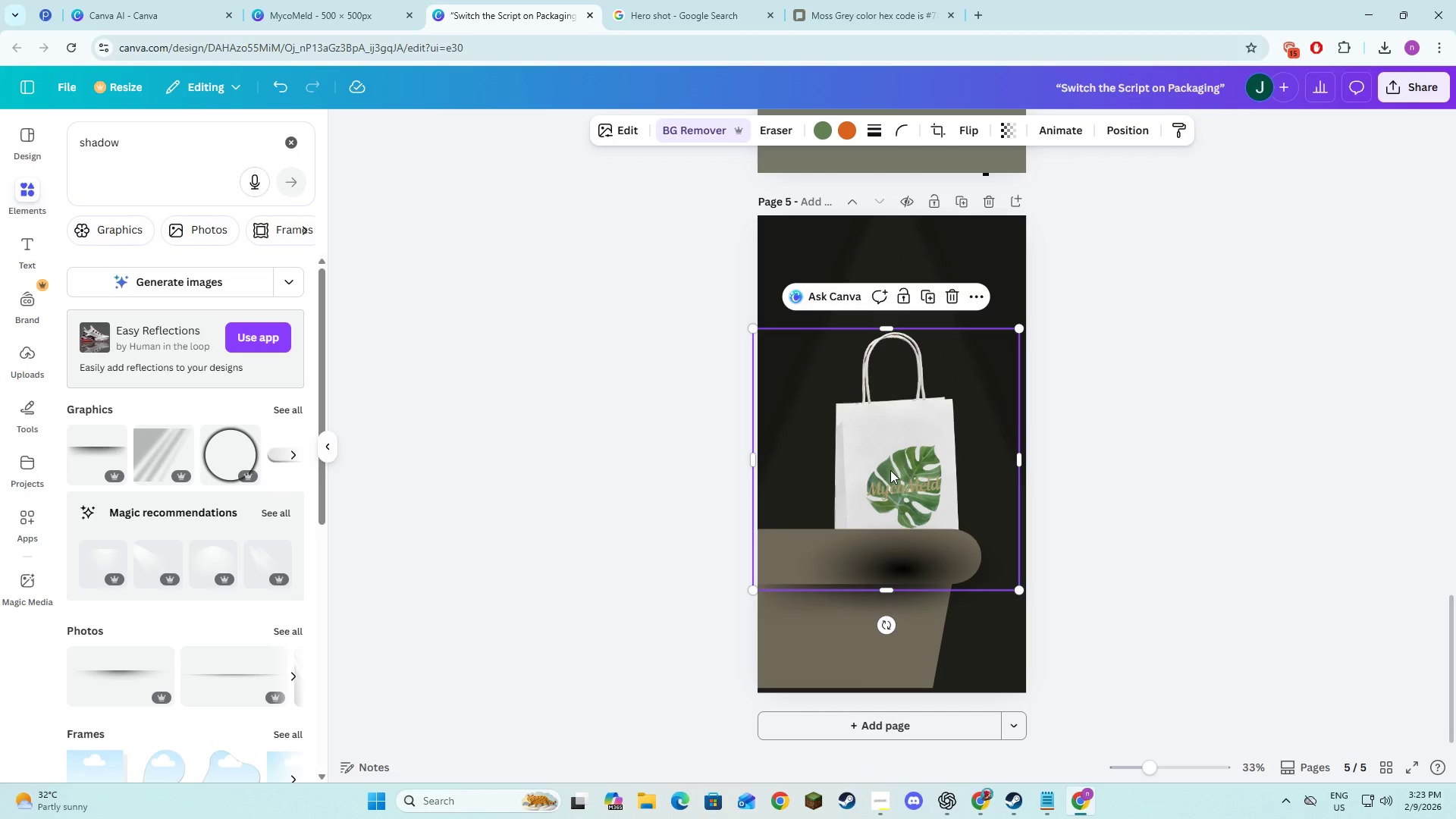 
right_click([890, 470])
 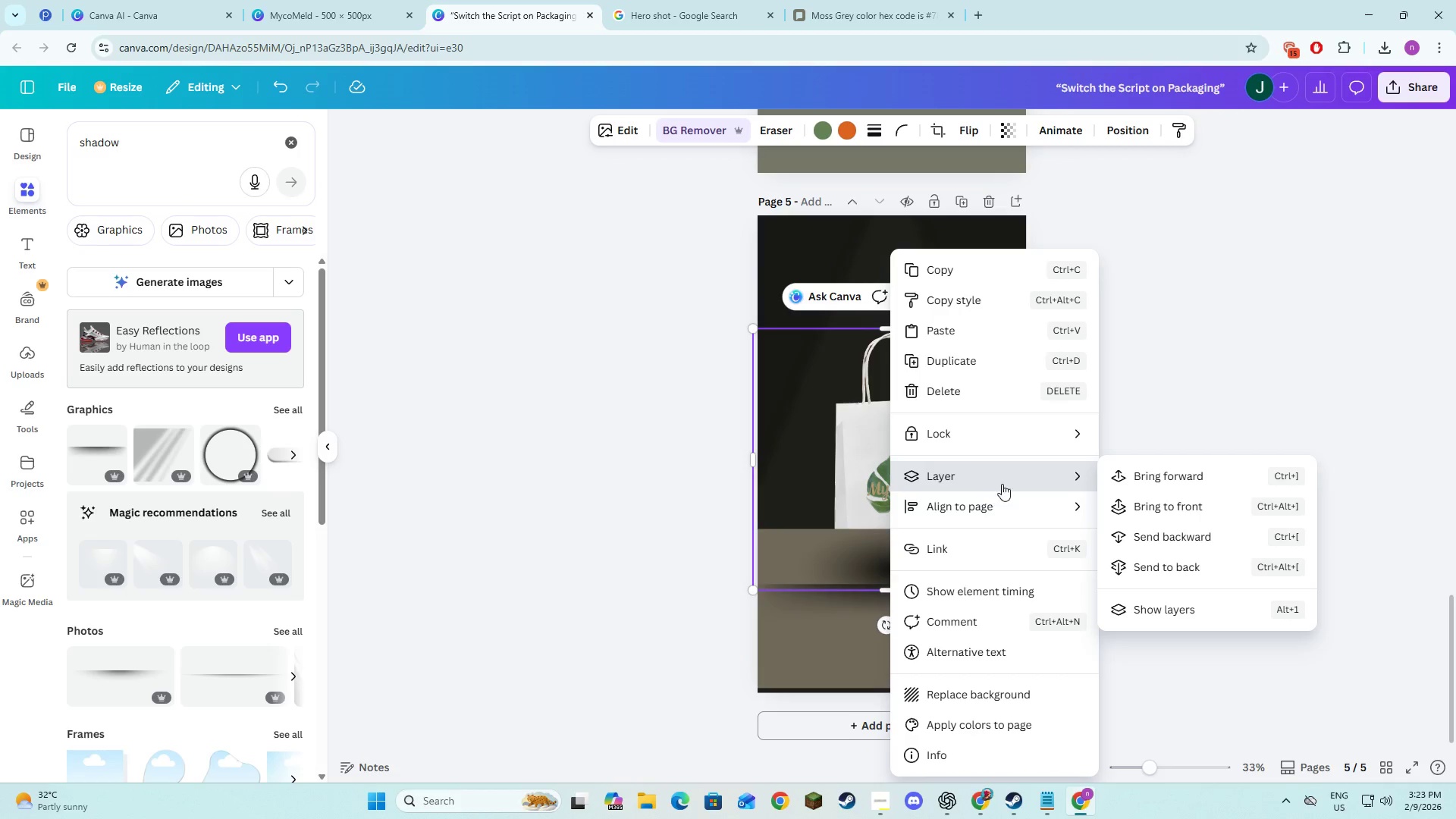 
left_click([1114, 475])
 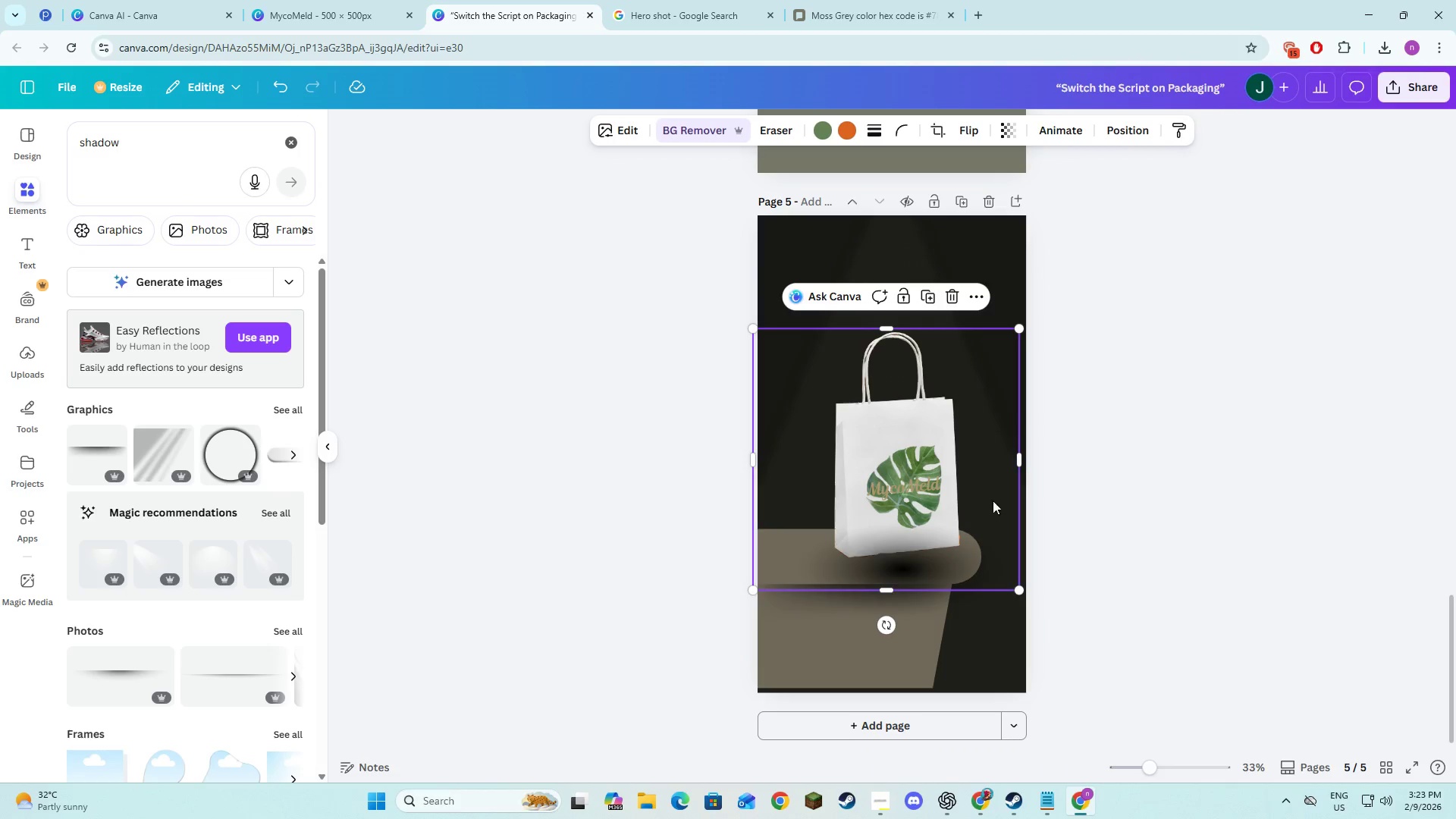 
left_click([1185, 502])
 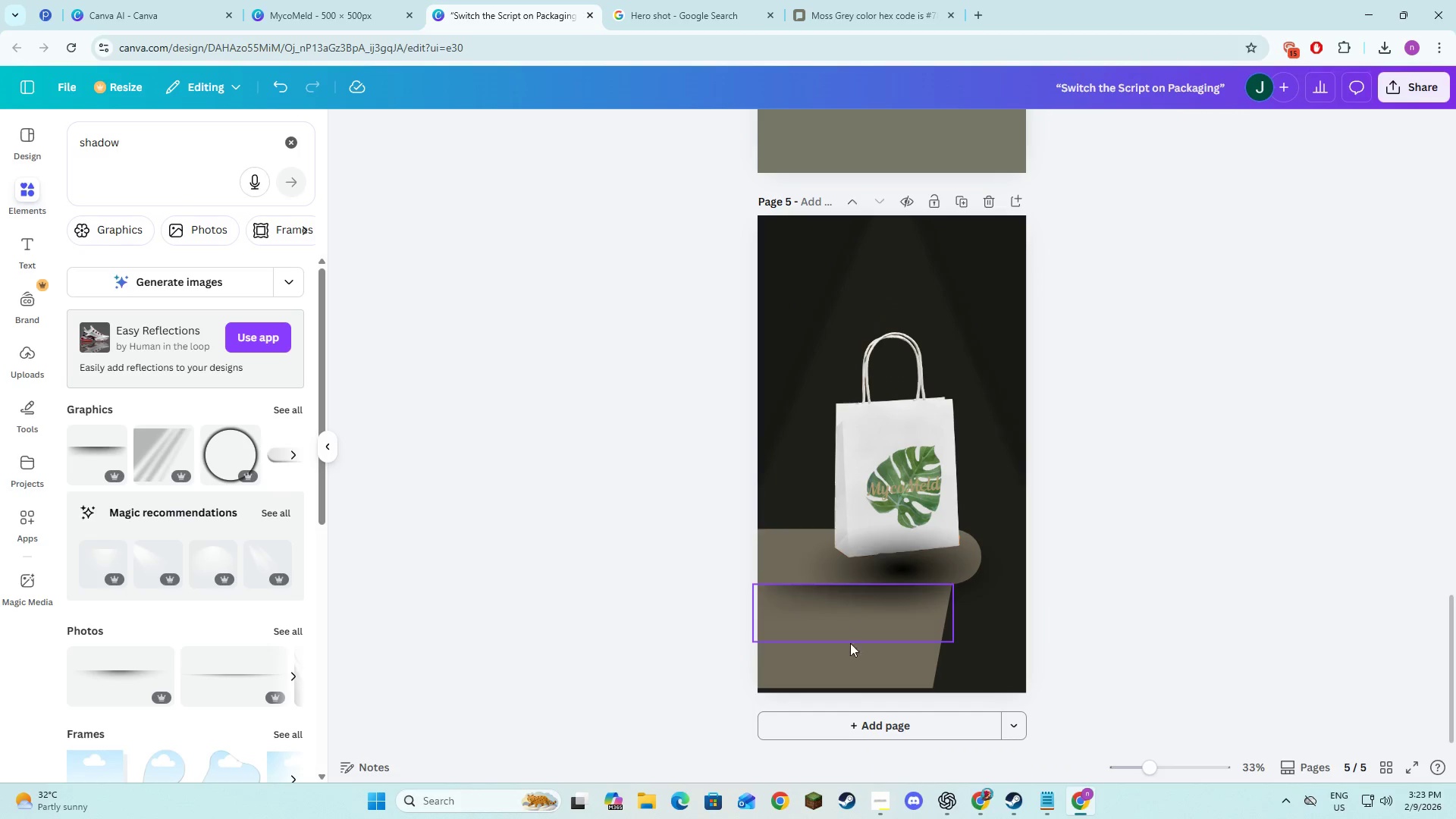 
left_click([854, 676])
 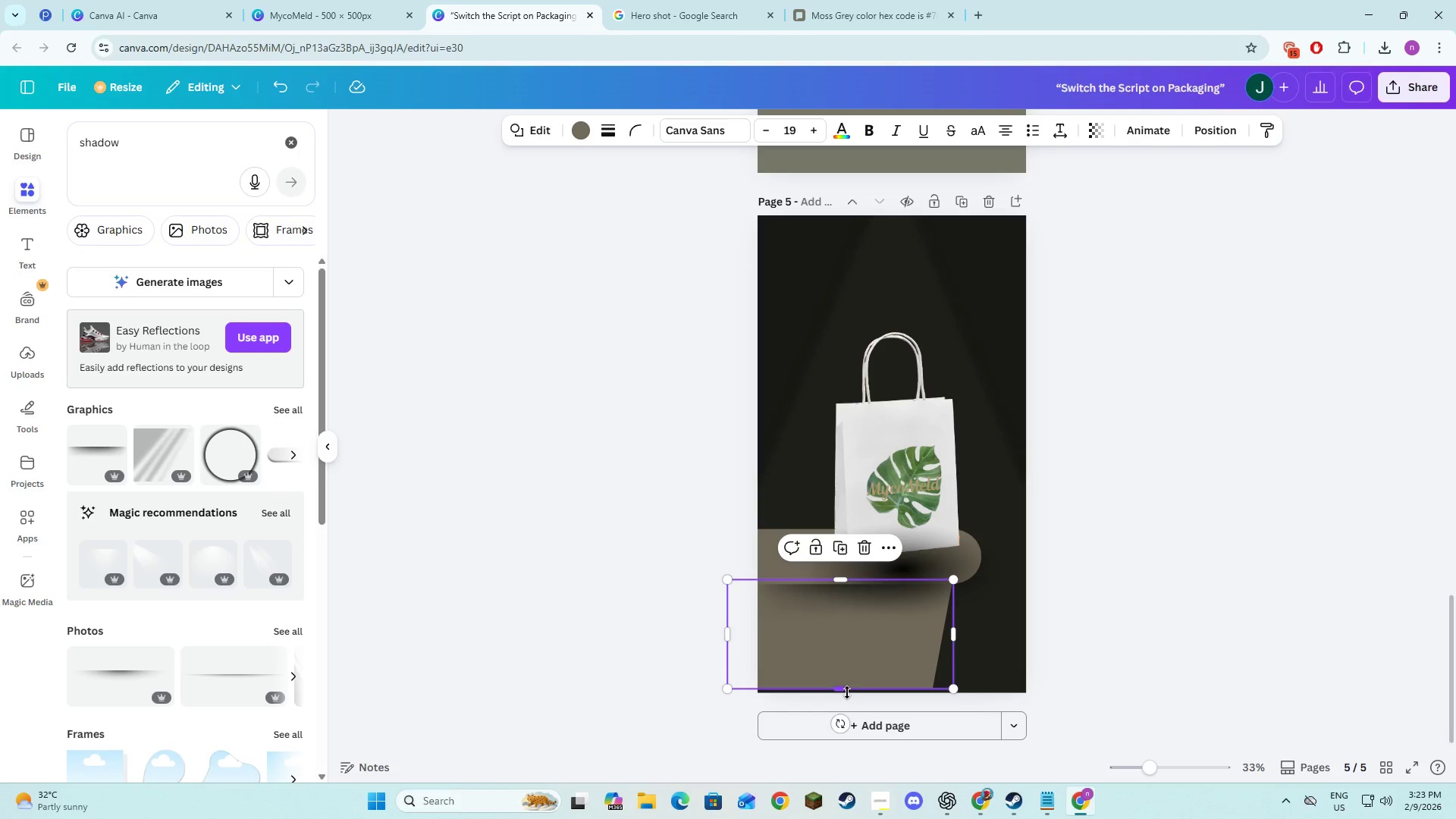 
left_click_drag(start_coordinate=[847, 692], to_coordinate=[847, 702])
 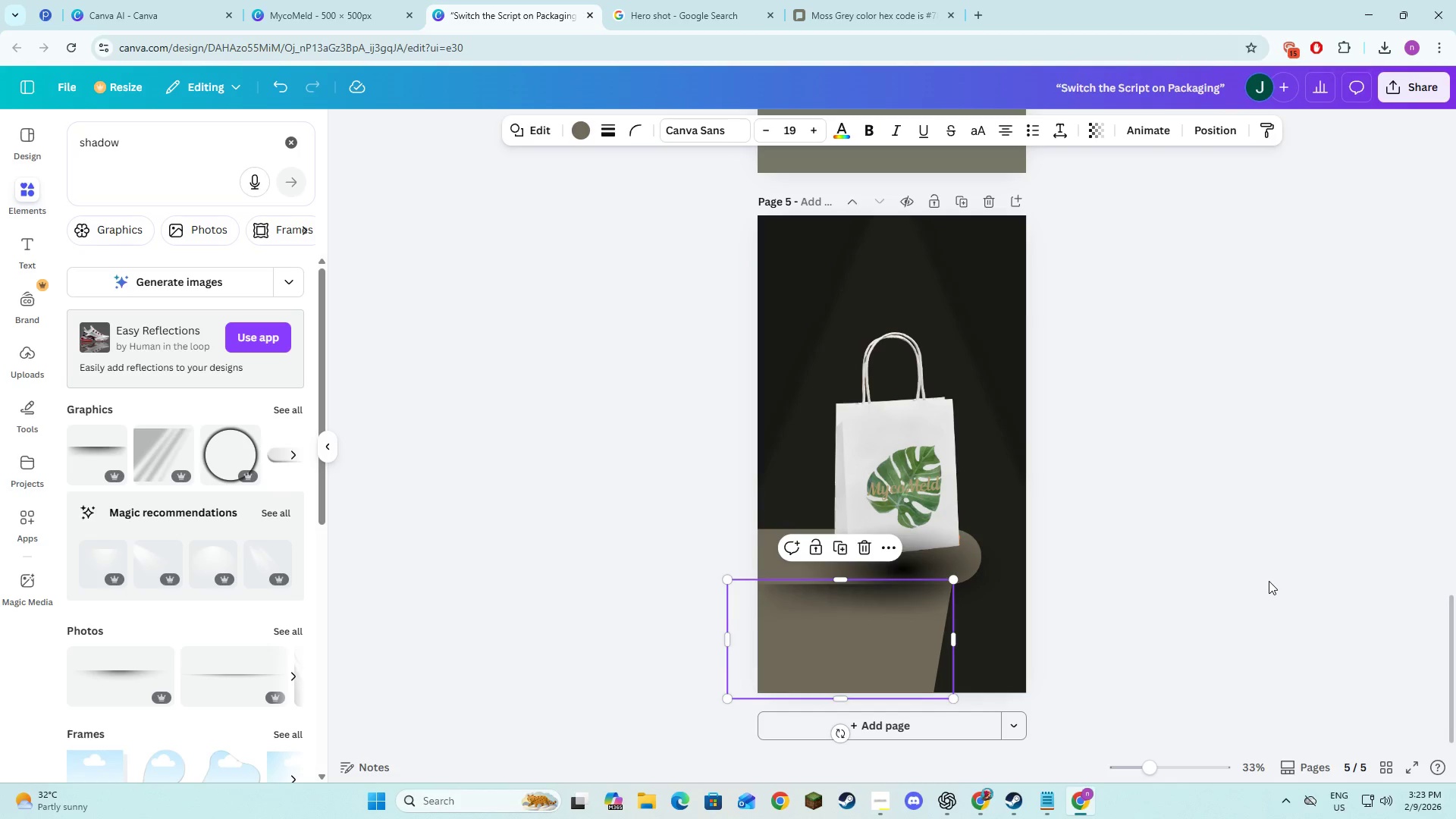 
left_click([1269, 581])
 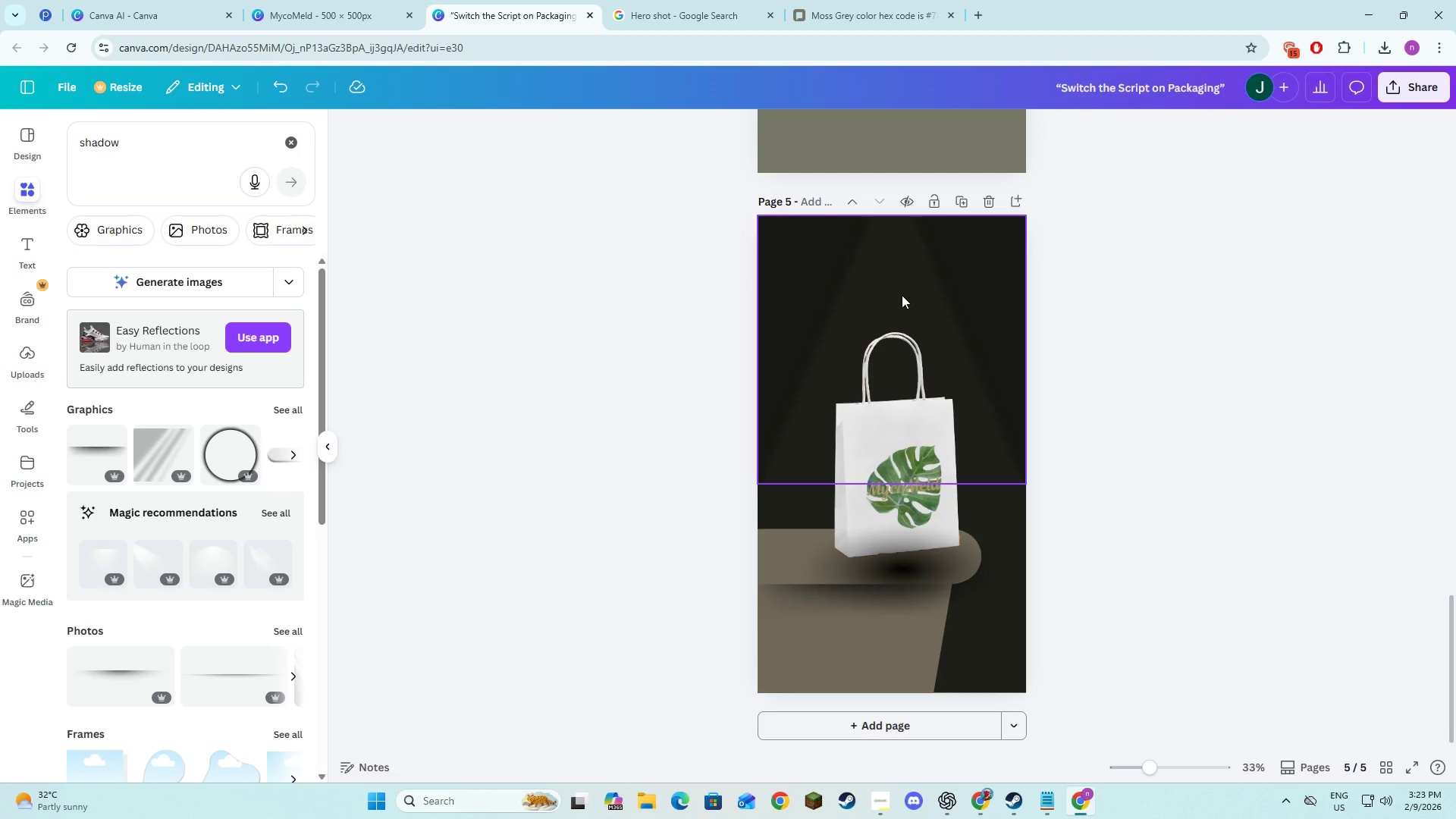 
wait(6.56)
 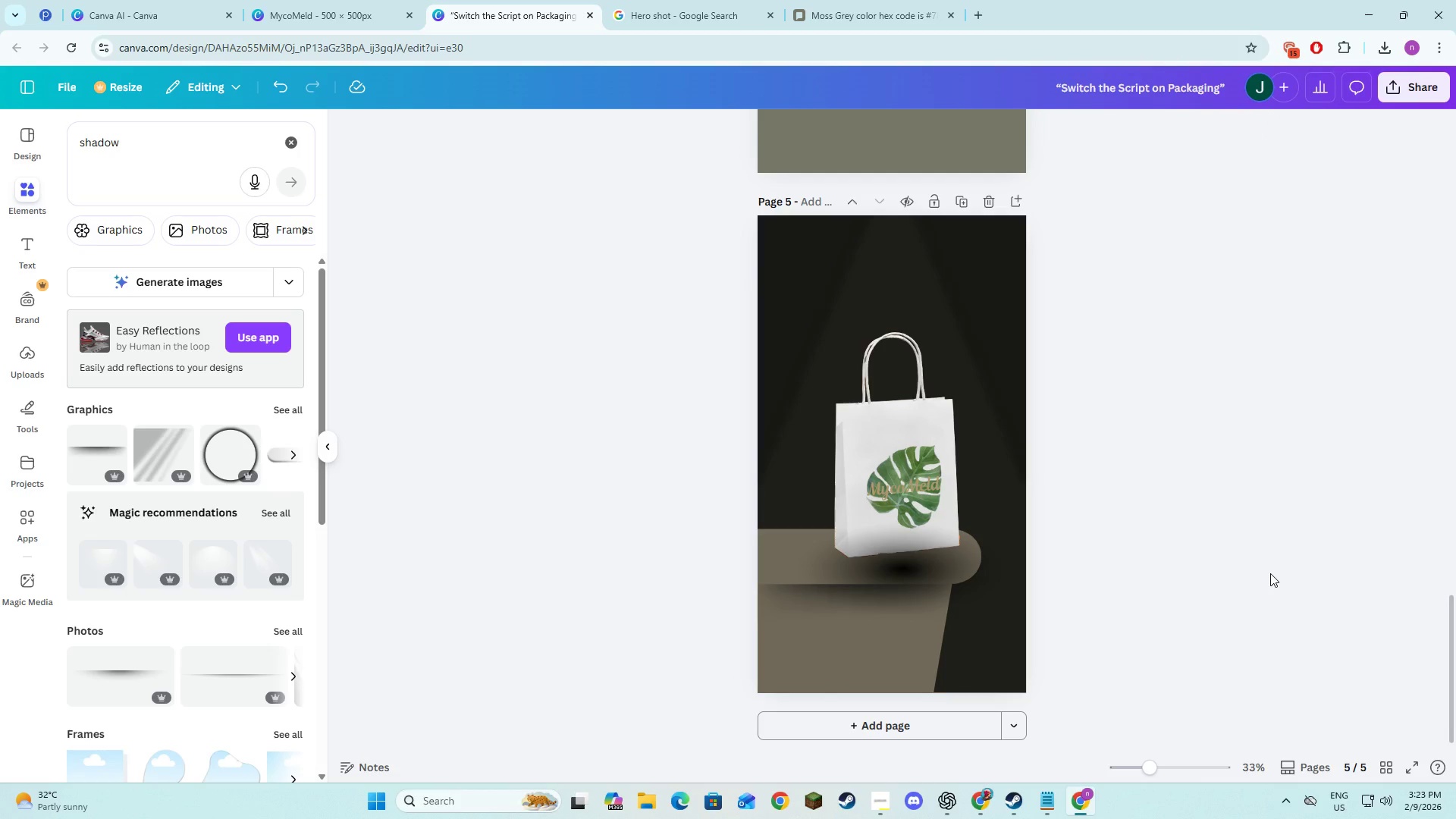 
left_click([821, 259])
 